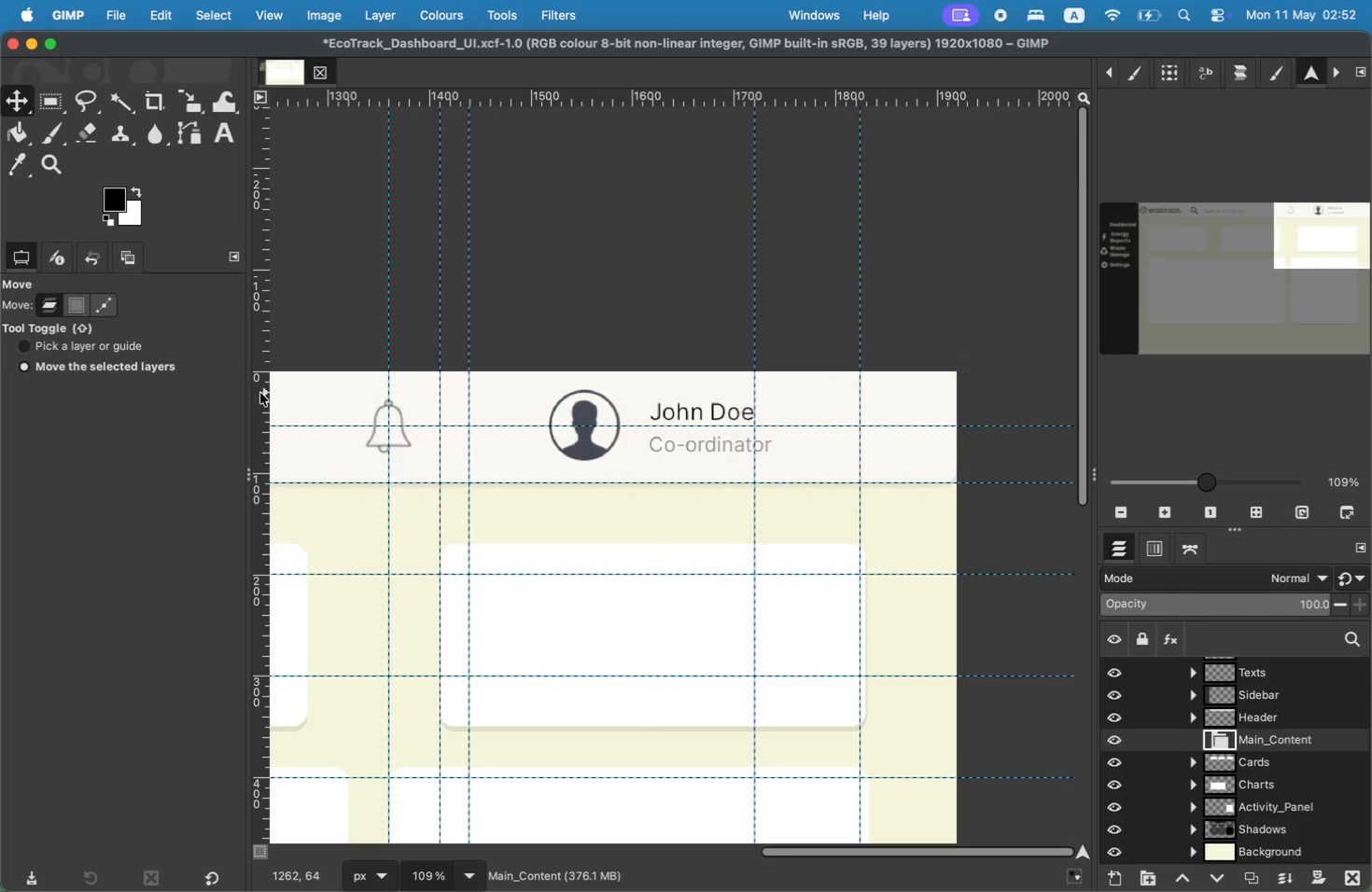 
wait(7.1)
 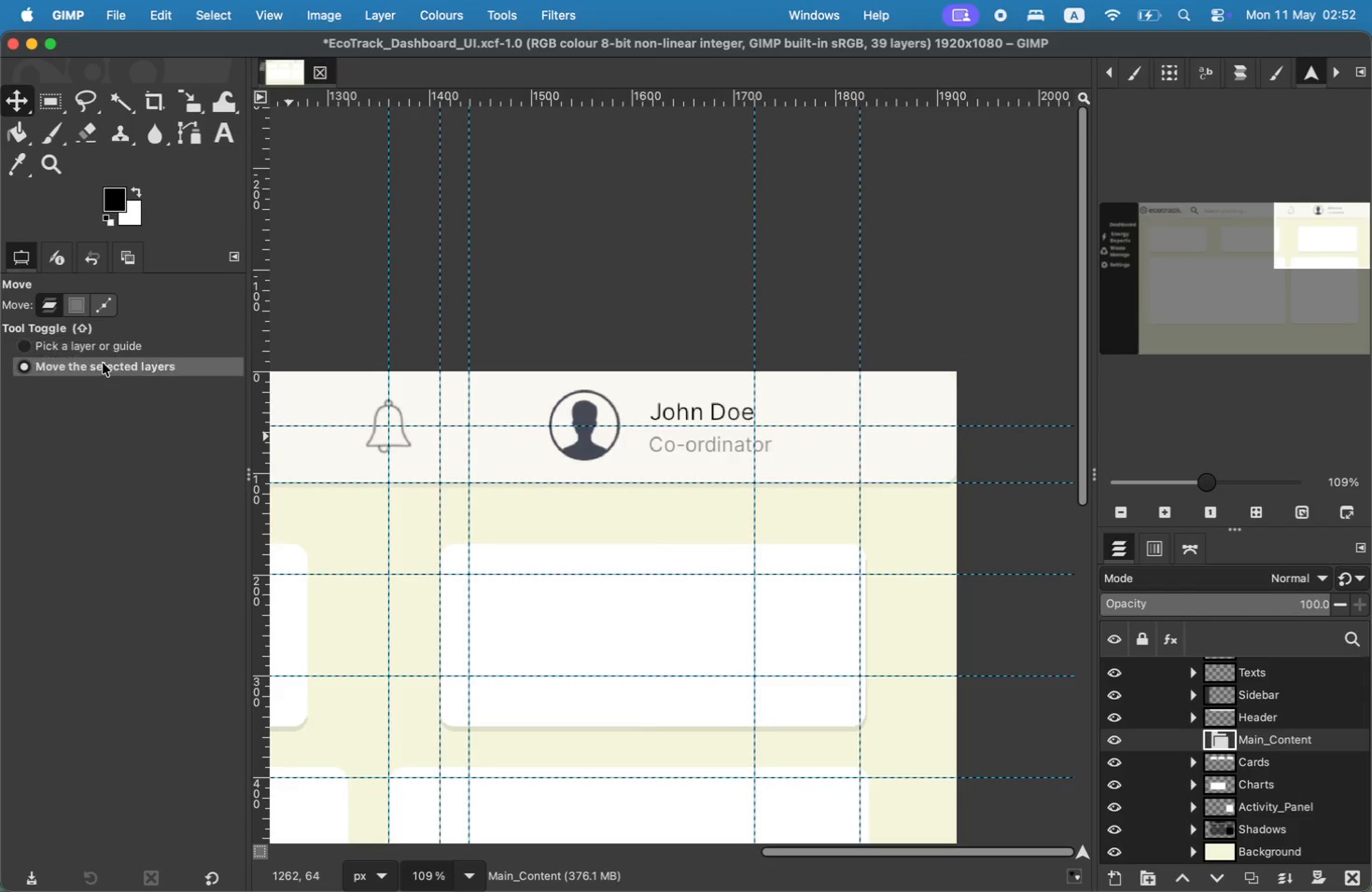 
hold_key(key=CommandLeft, duration=1.1)
 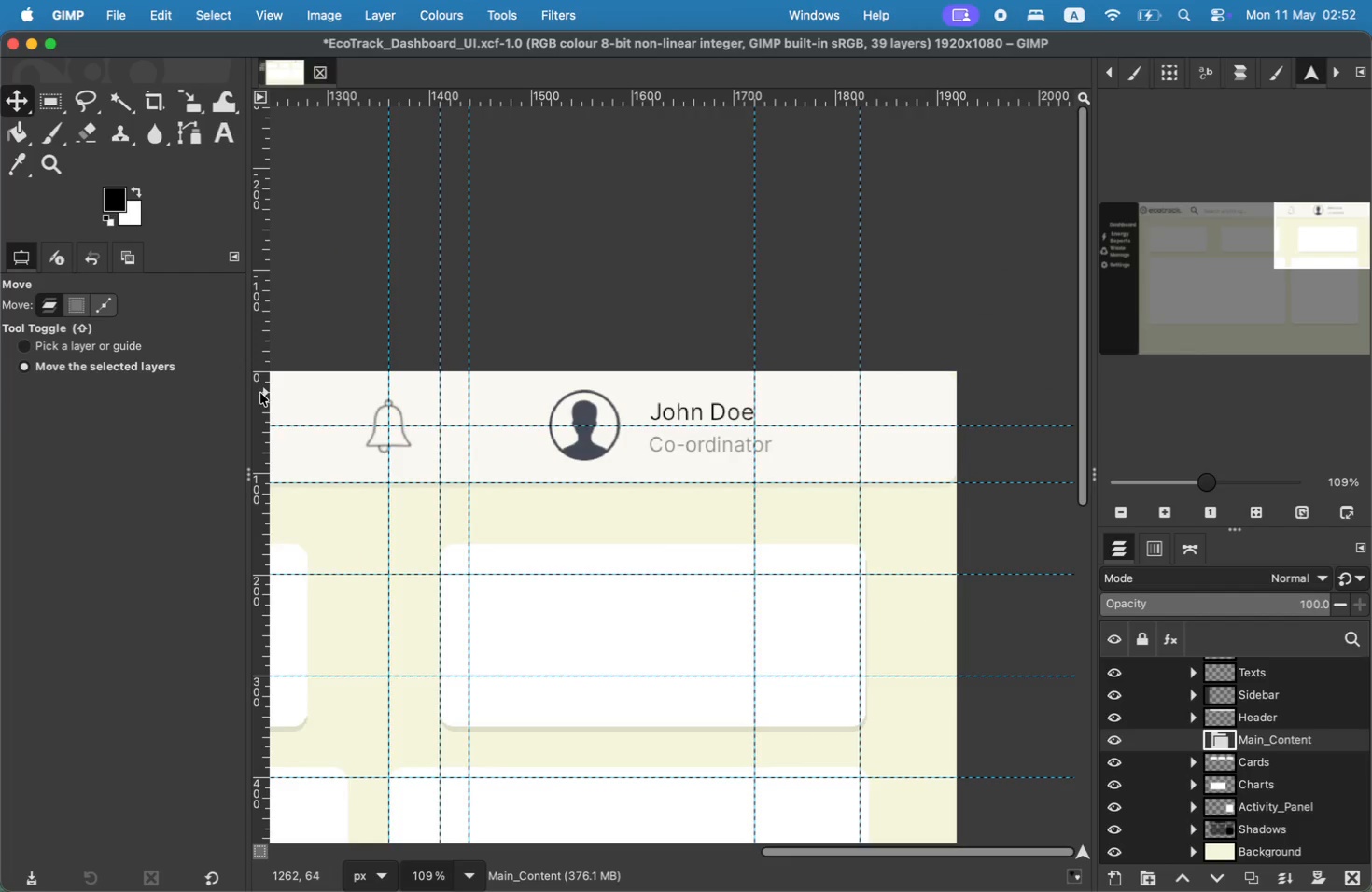 
hold_key(key=CommandLeft, duration=1.34)
 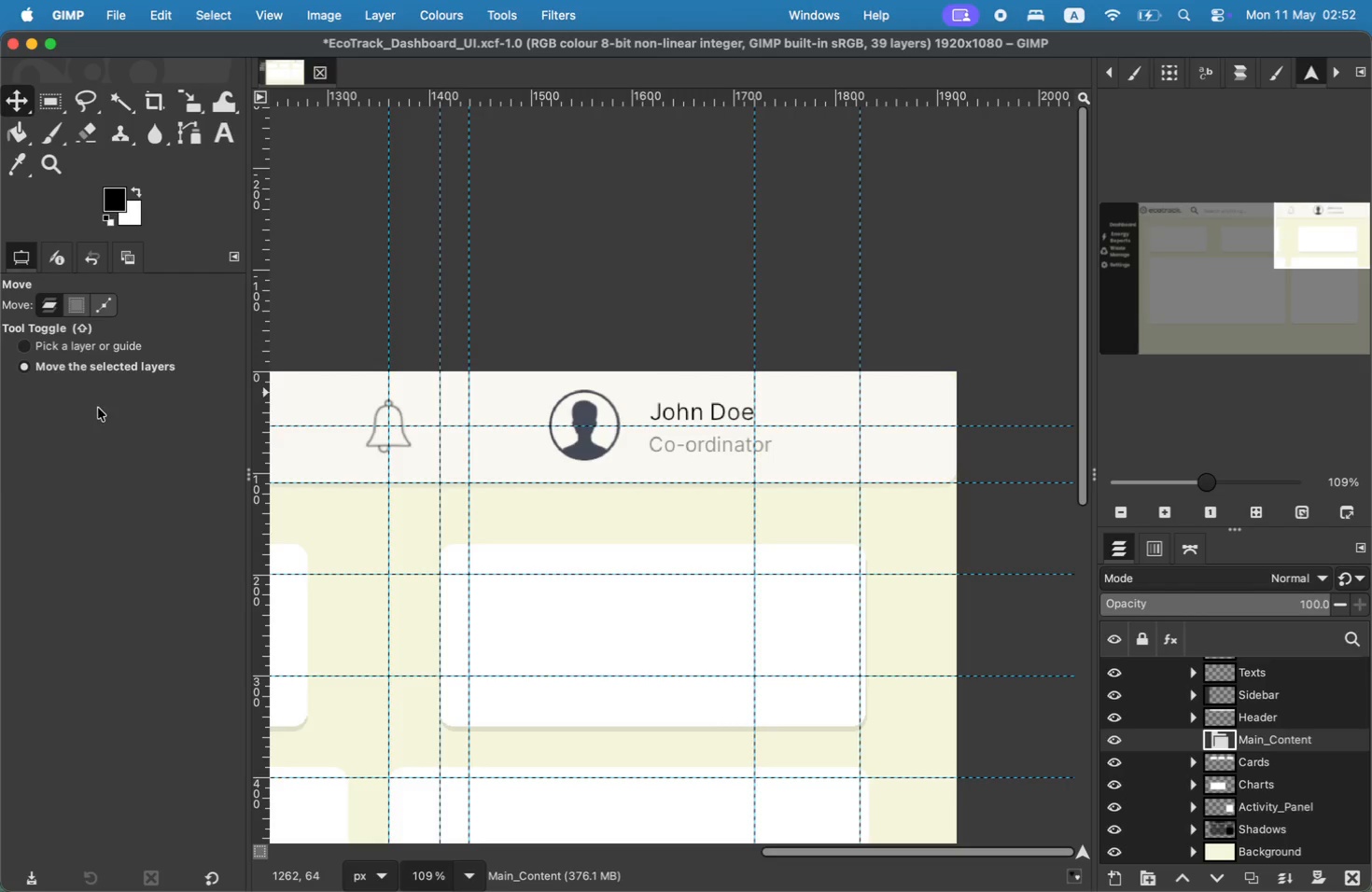 
scroll: coordinate [409, 475], scroll_direction: up, amount: 6.0
 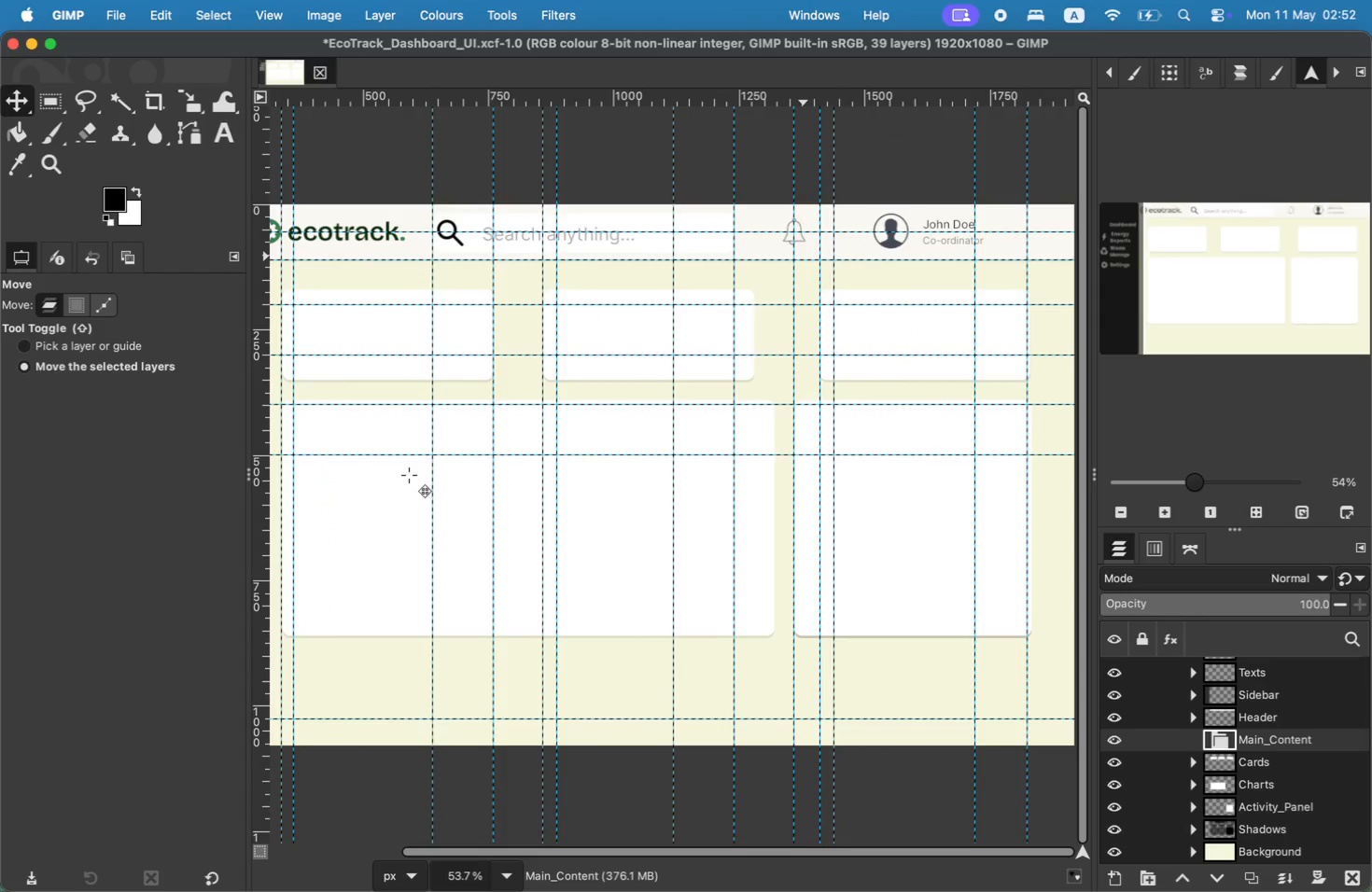 
wait(10.8)
 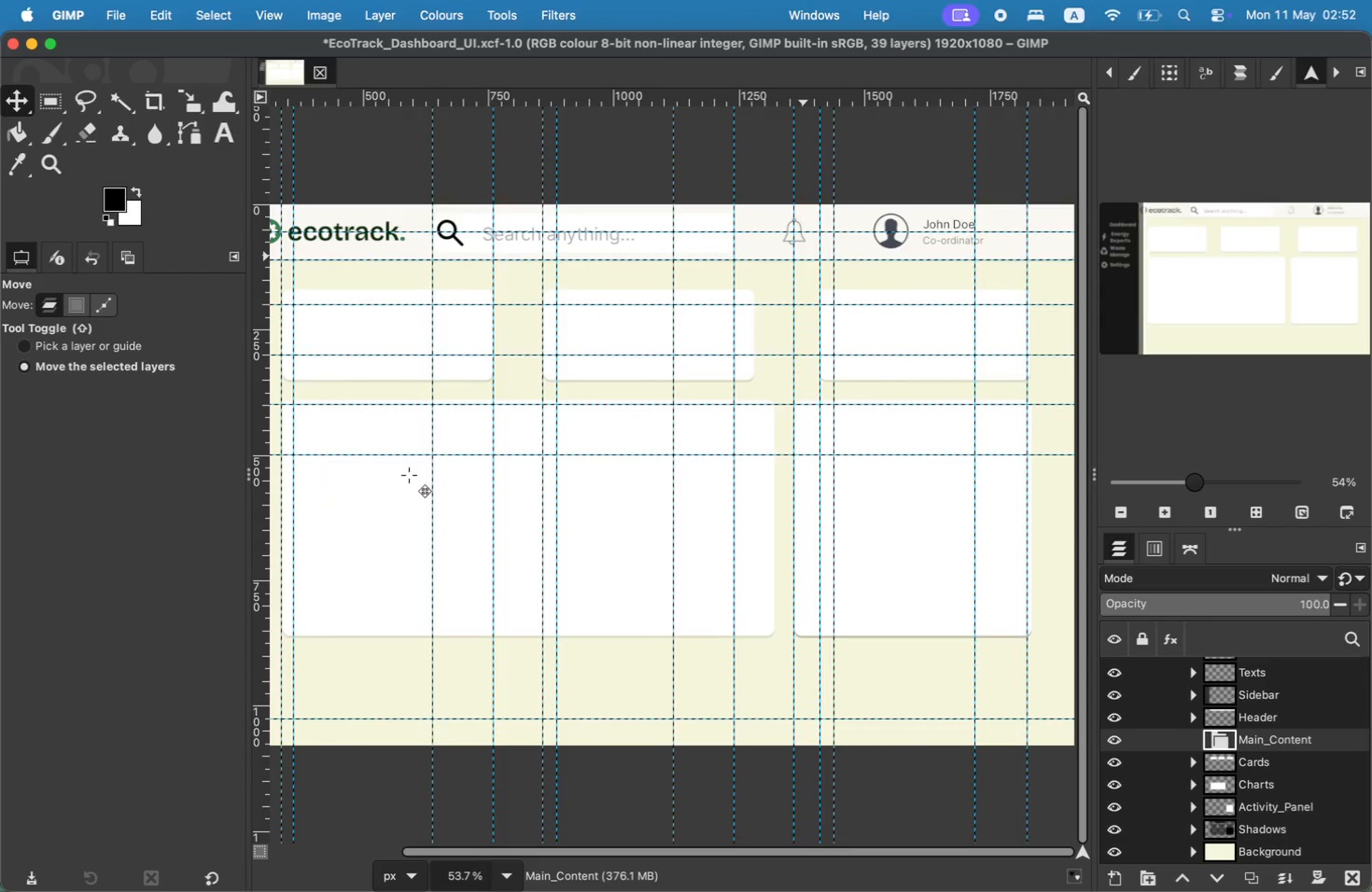 
scroll: coordinate [1180, 679], scroll_direction: up, amount: 60.0
 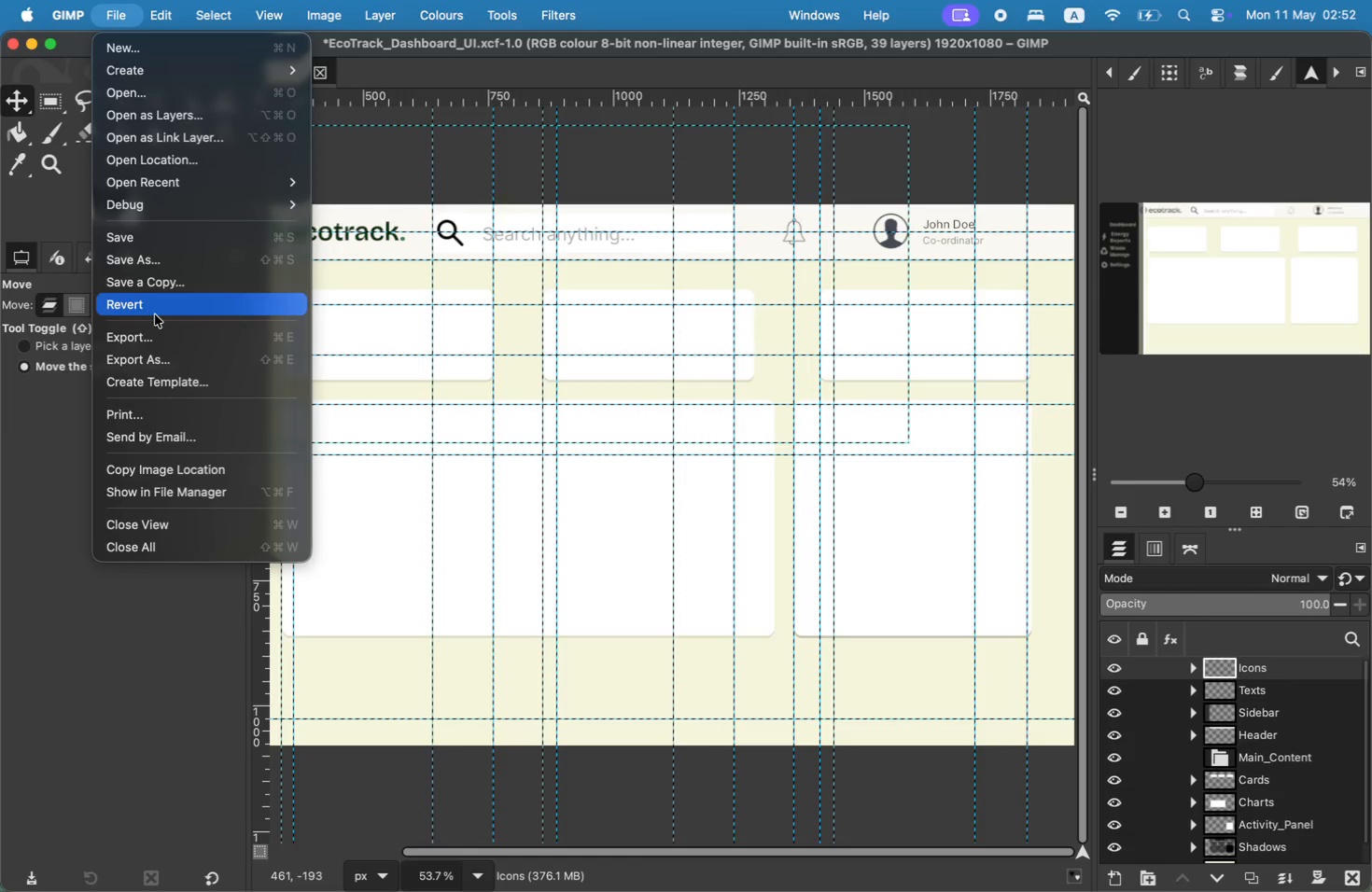 
wait(13.34)
 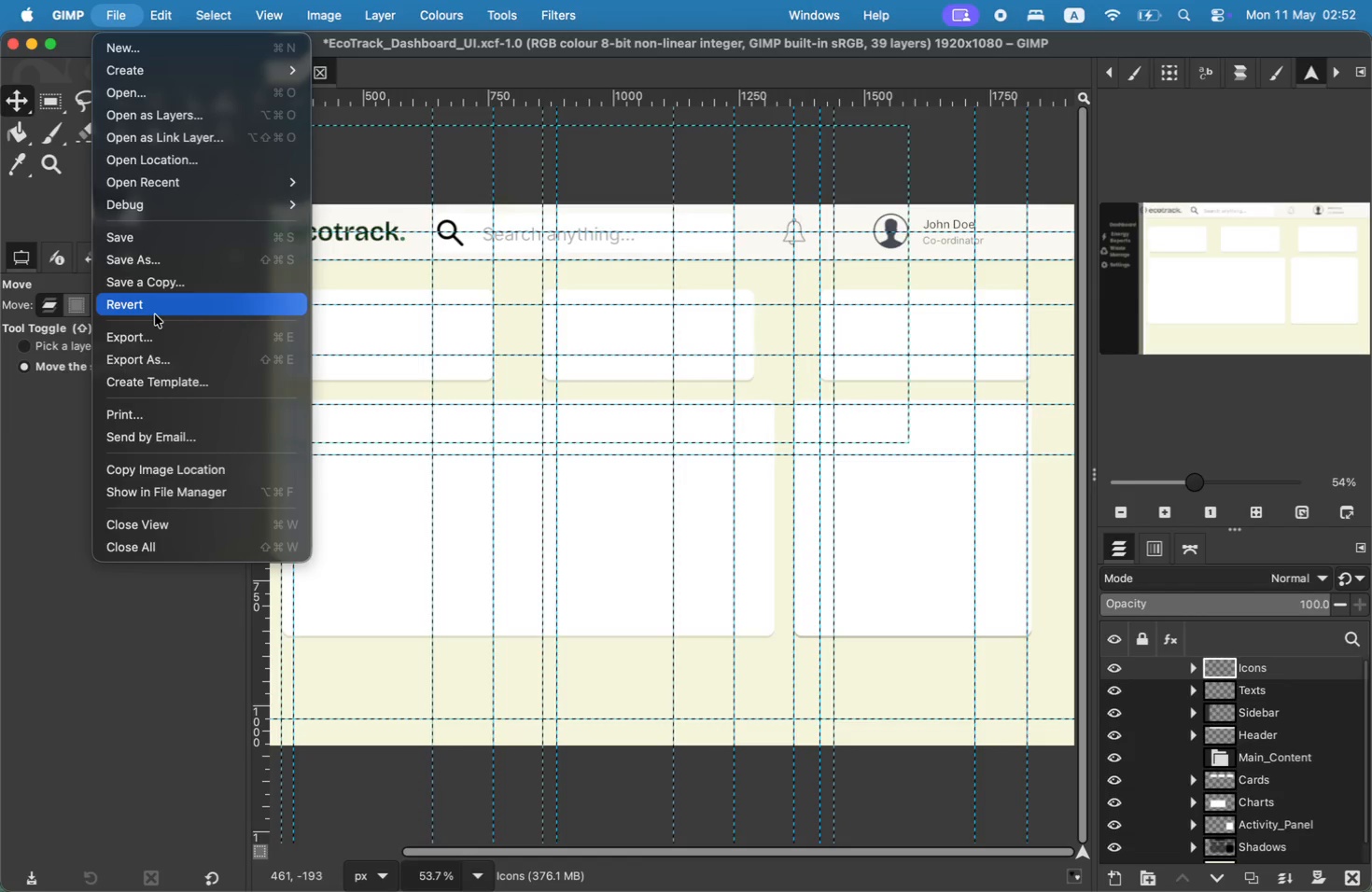 
left_click([193, 120])
 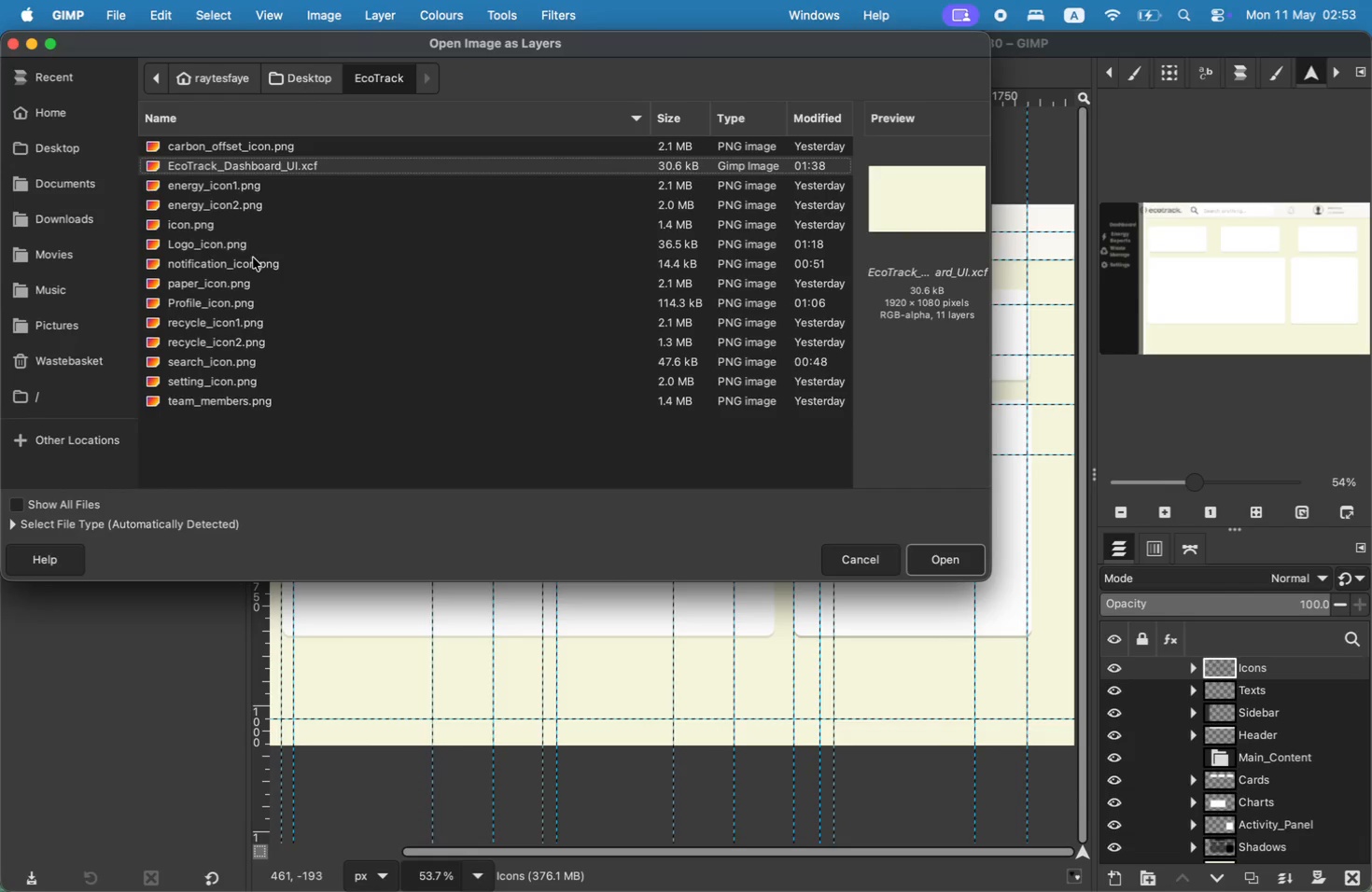 
left_click([227, 209])
 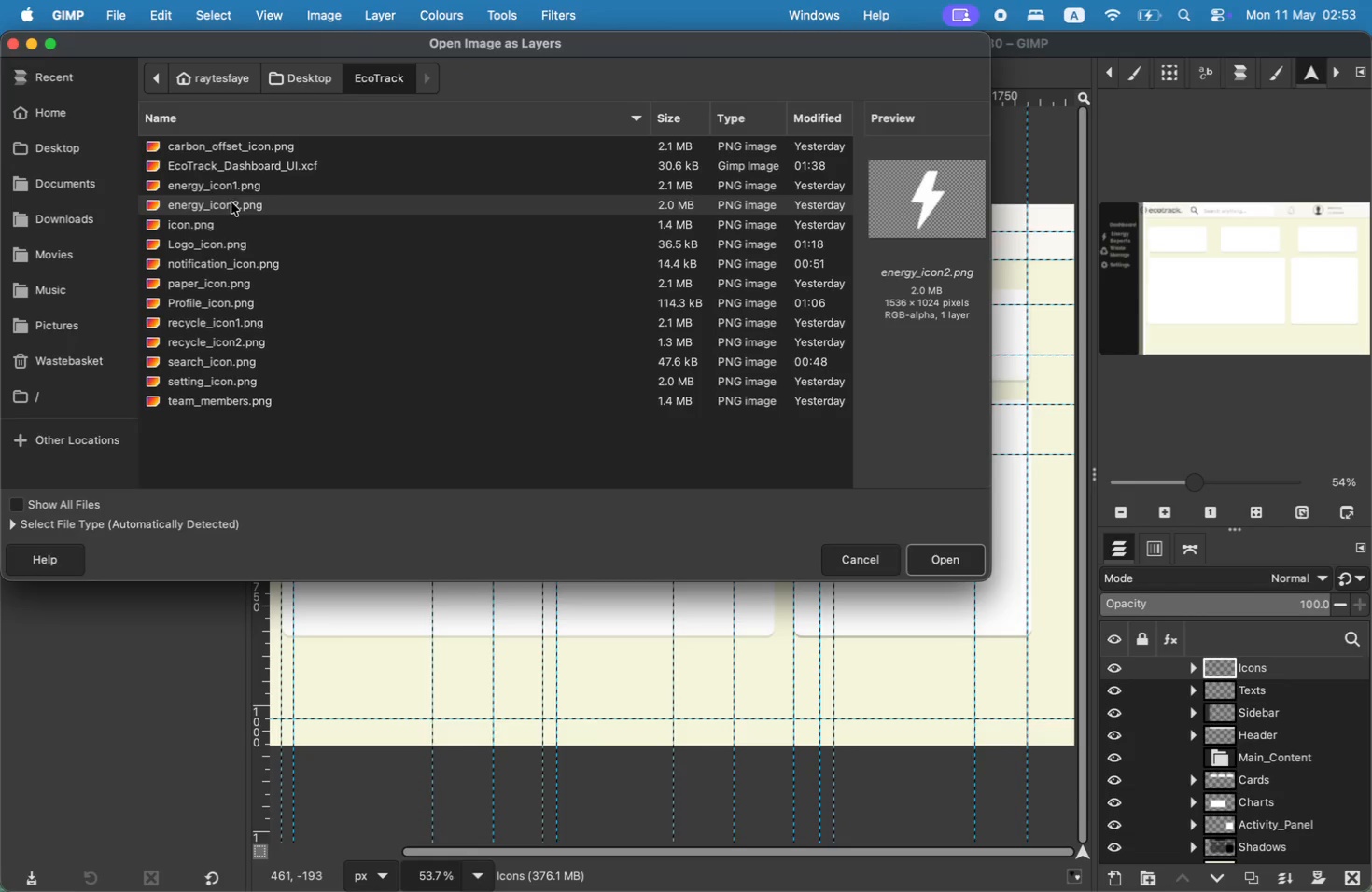 
left_click([240, 192])
 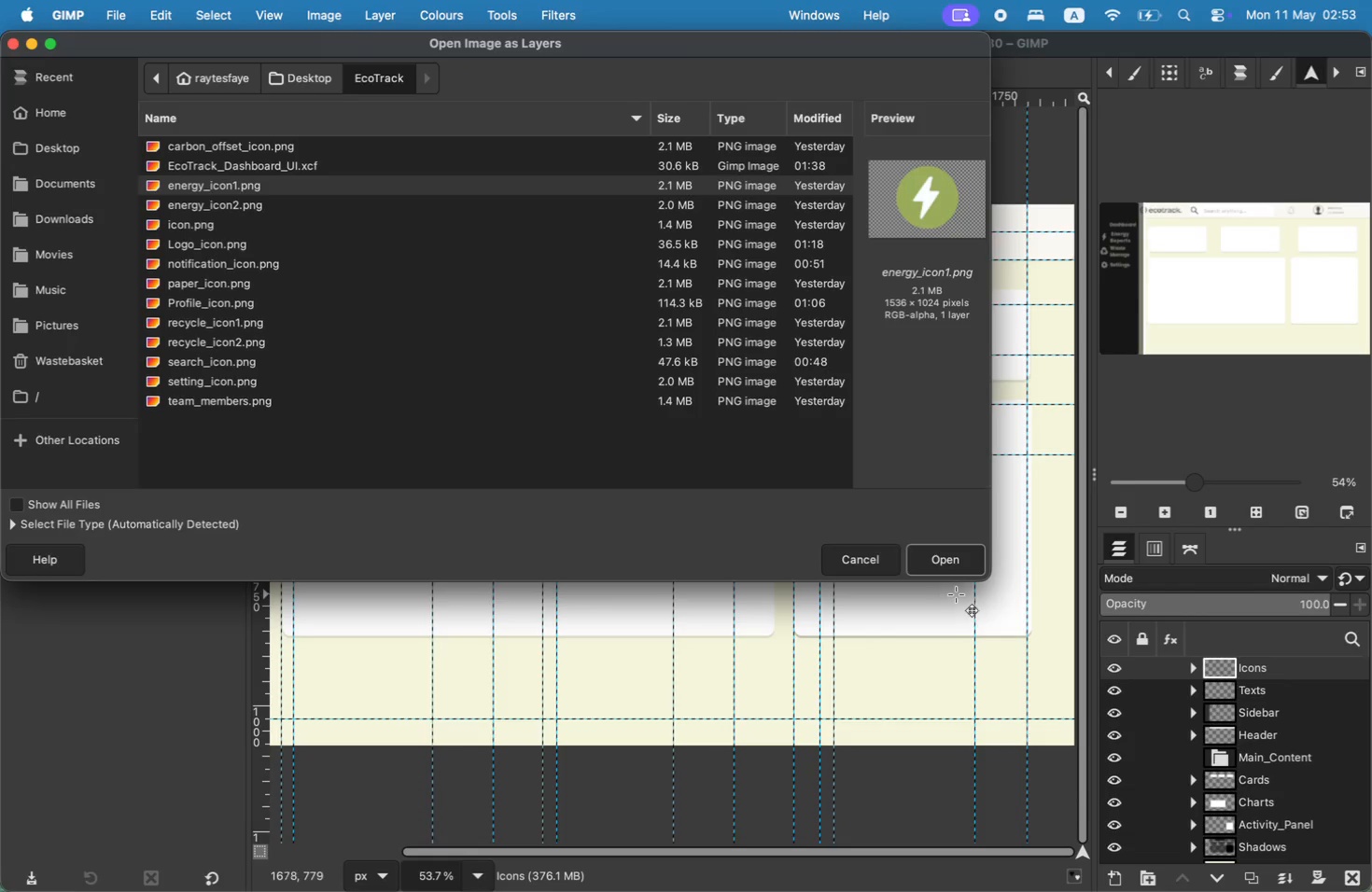 
left_click([950, 569])
 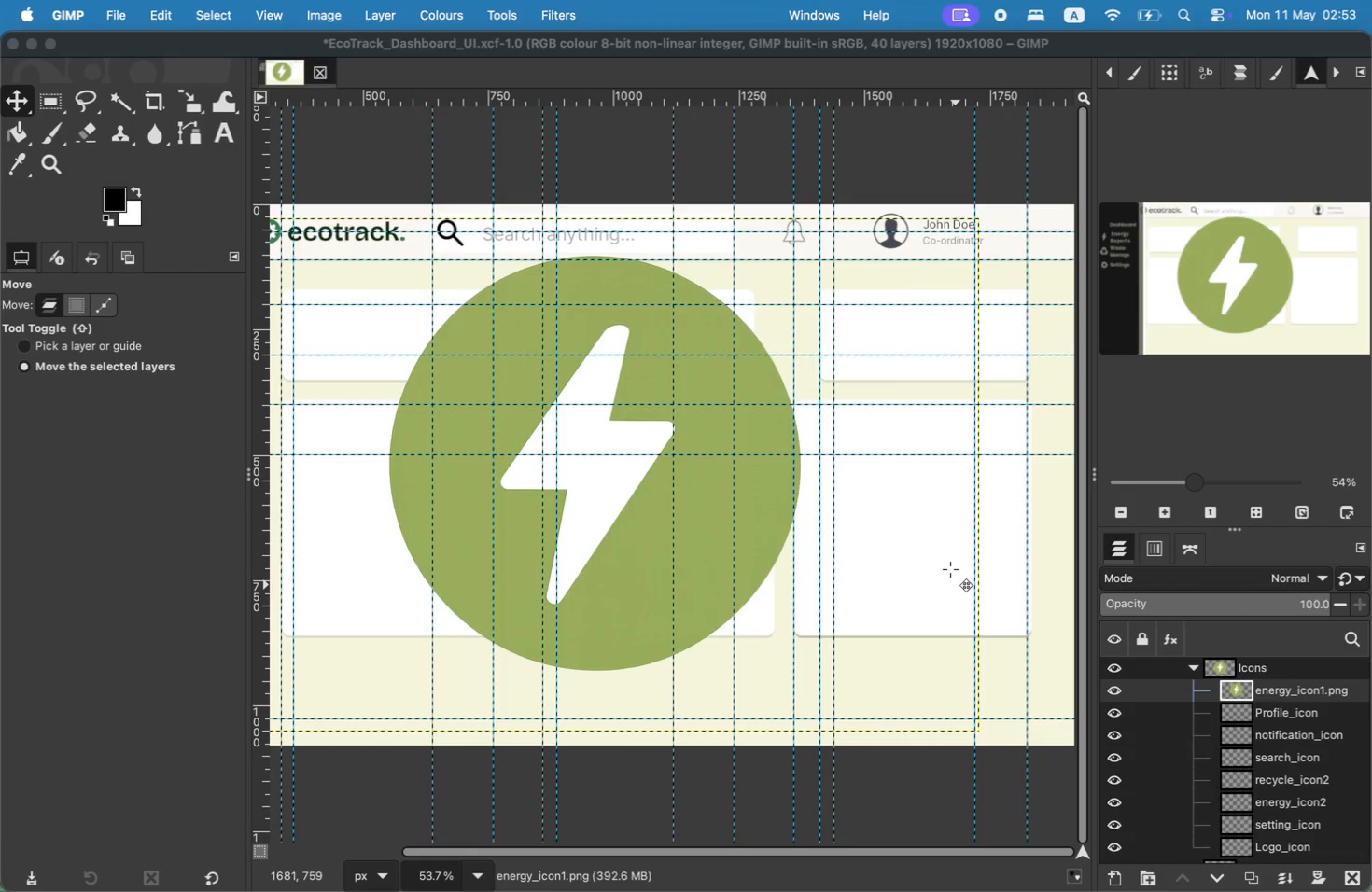 
key(Shift+S)
 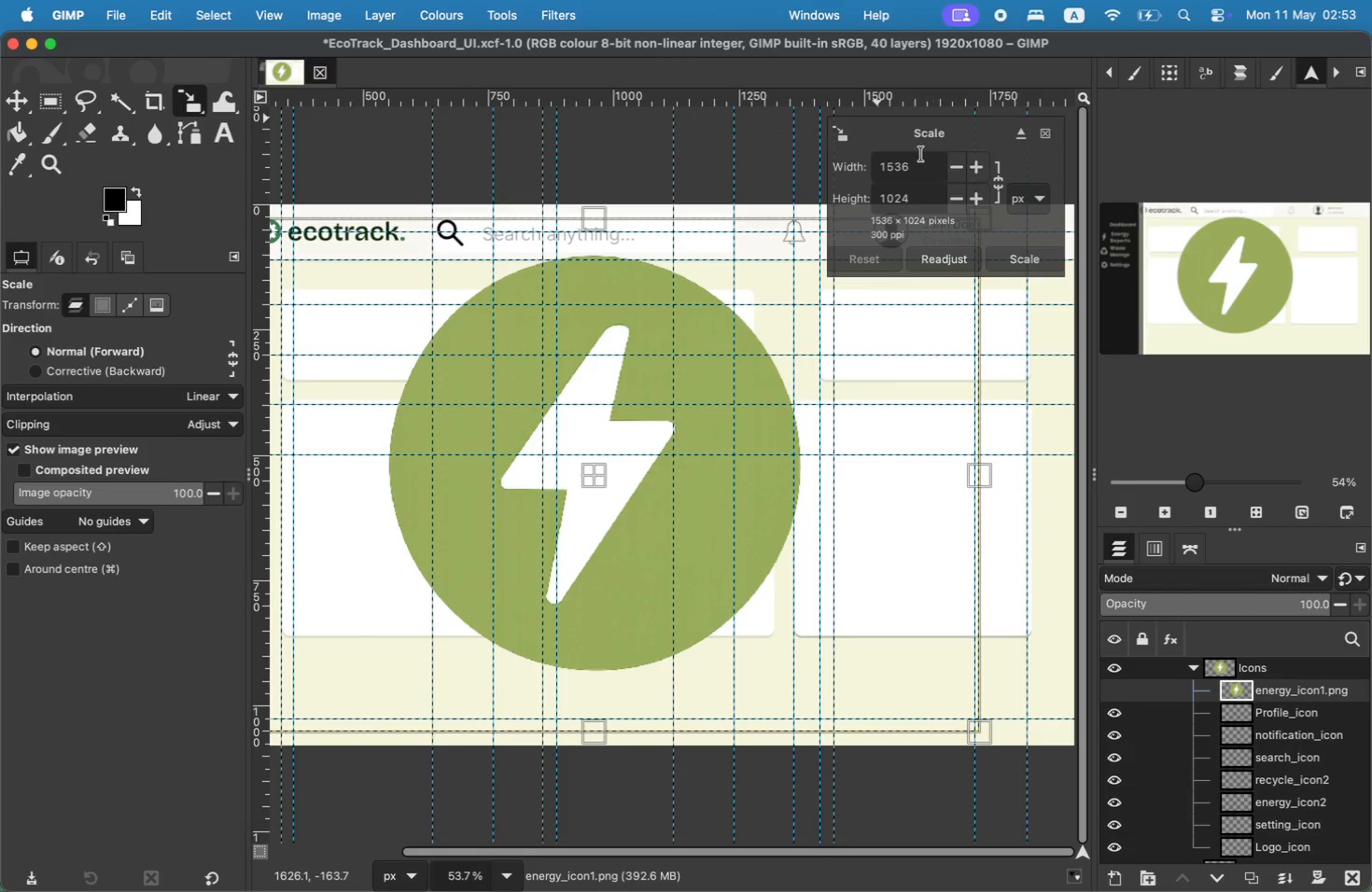 
left_click_drag(start_coordinate=[921, 158], to_coordinate=[828, 158])
 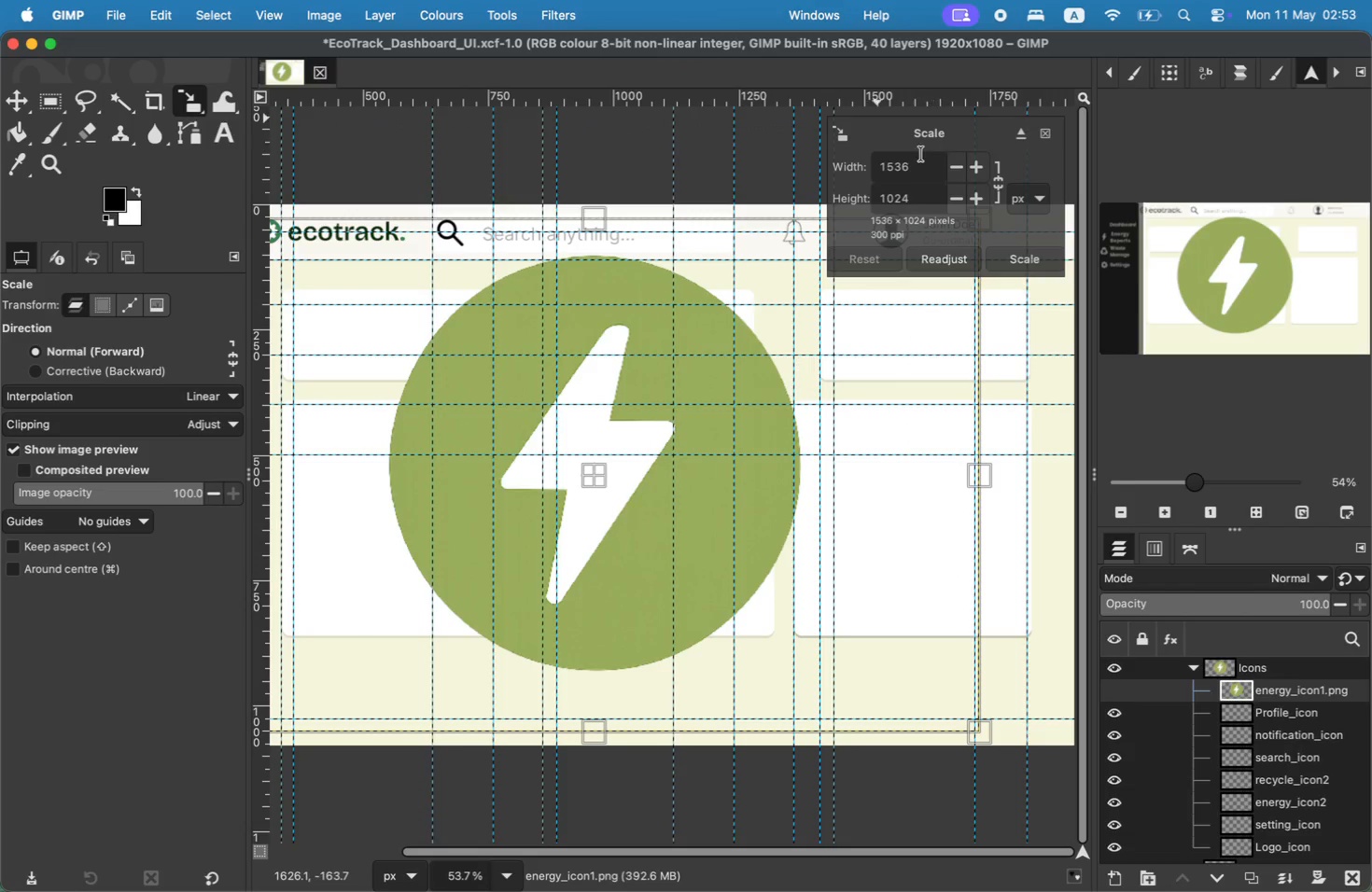 
type(70)
 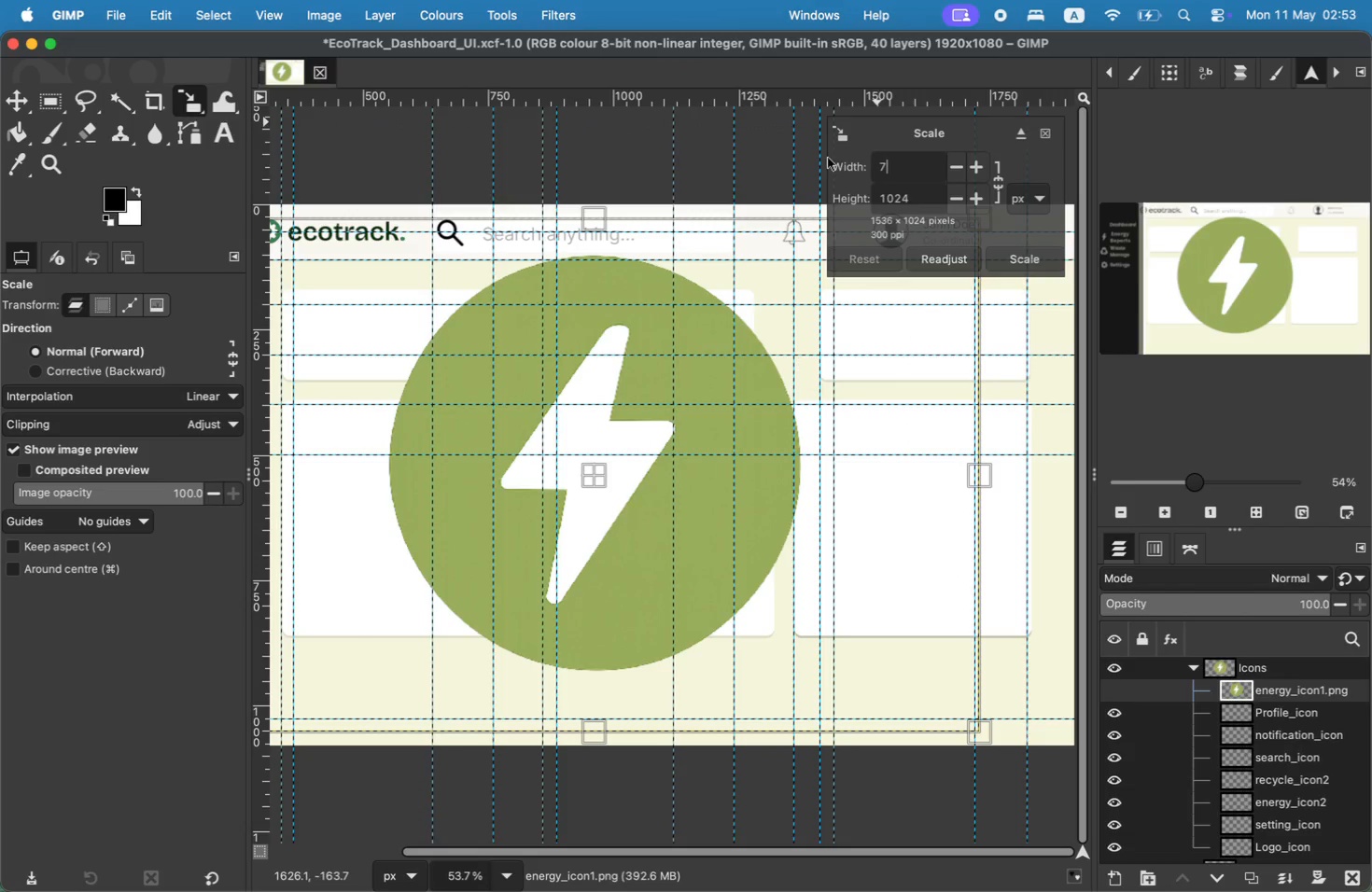 
left_click_drag(start_coordinate=[923, 196], to_coordinate=[841, 193])
 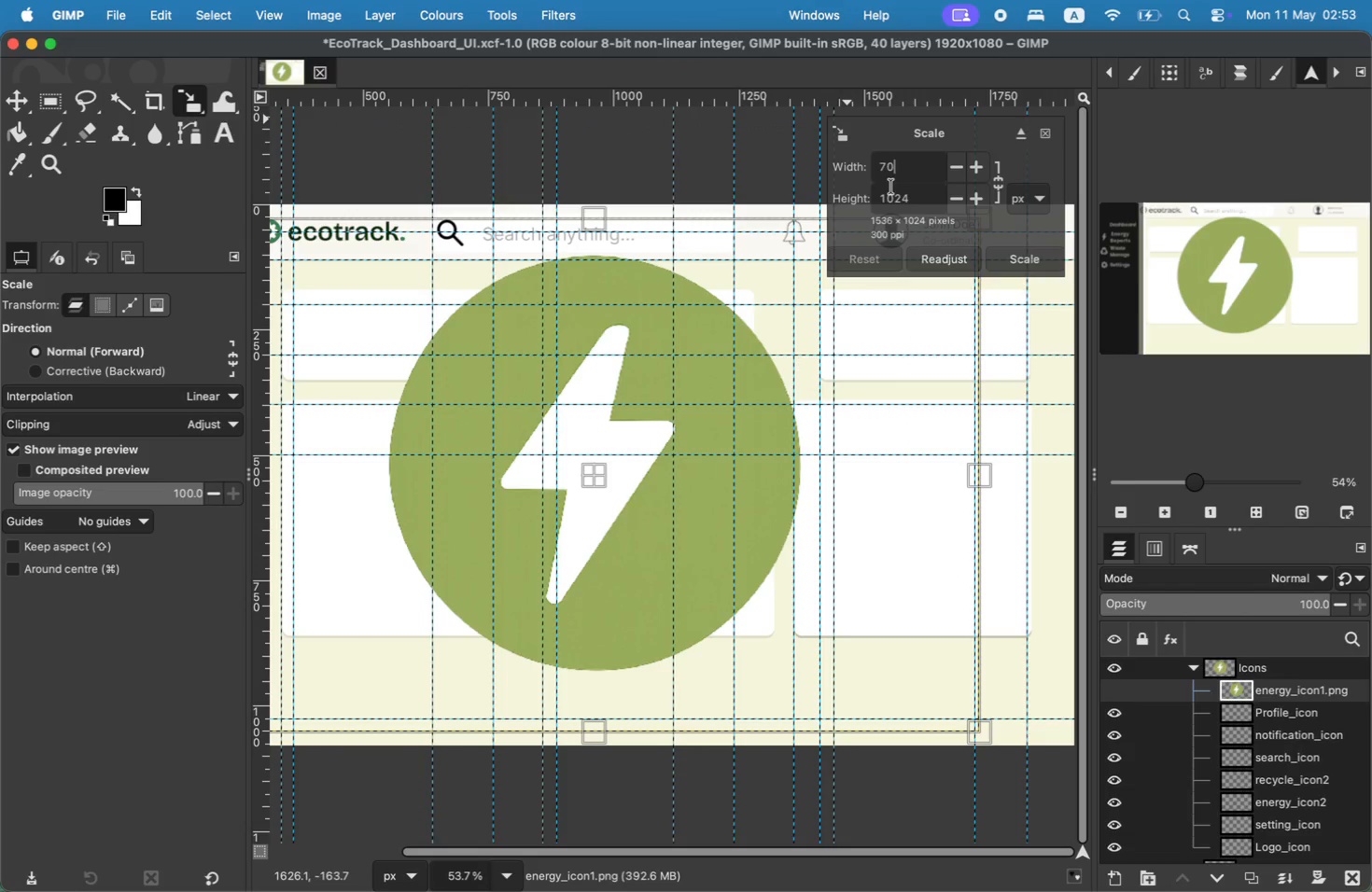 
type(70)
 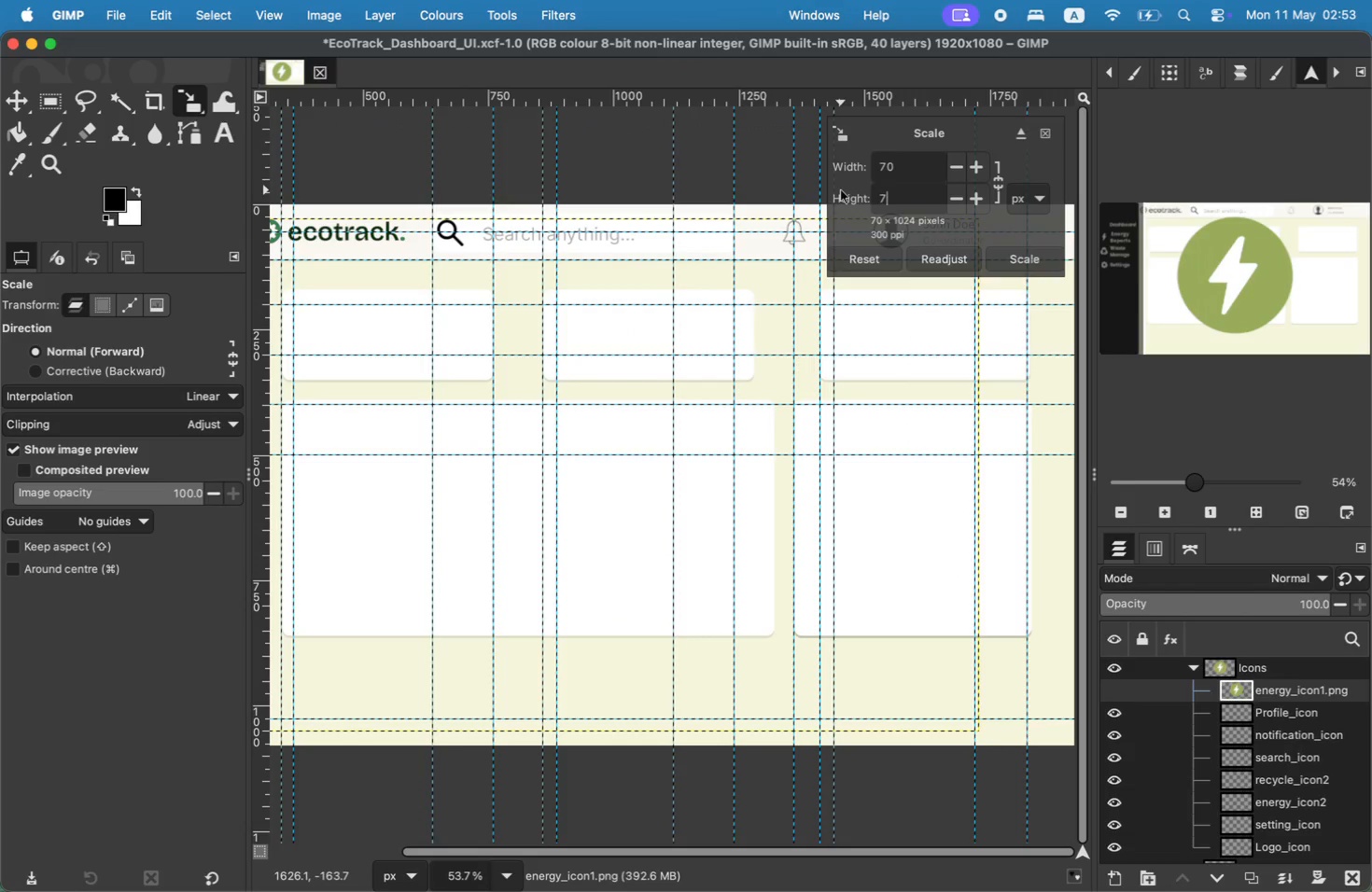 
key(Enter)
 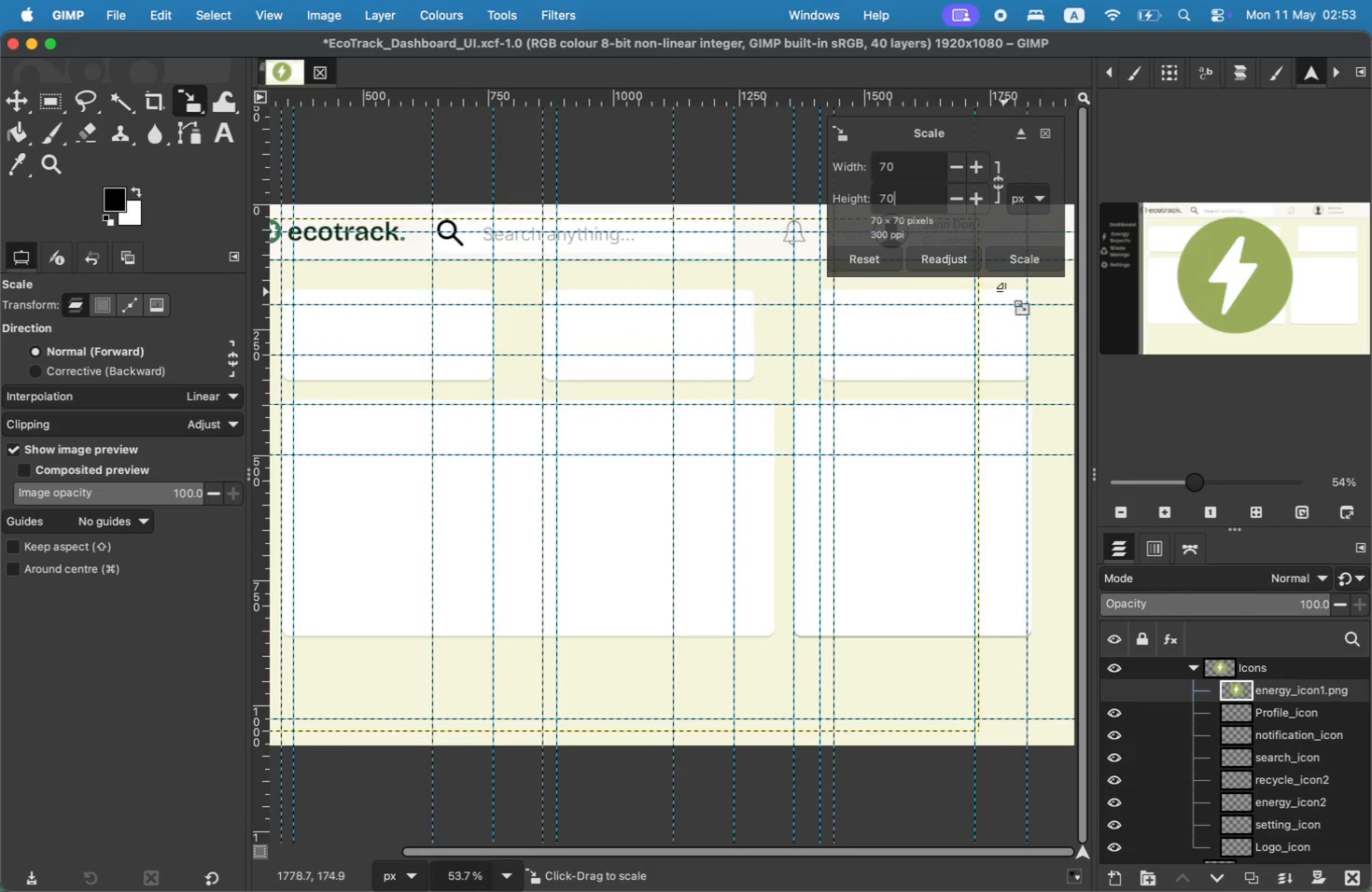 
left_click([1019, 266])
 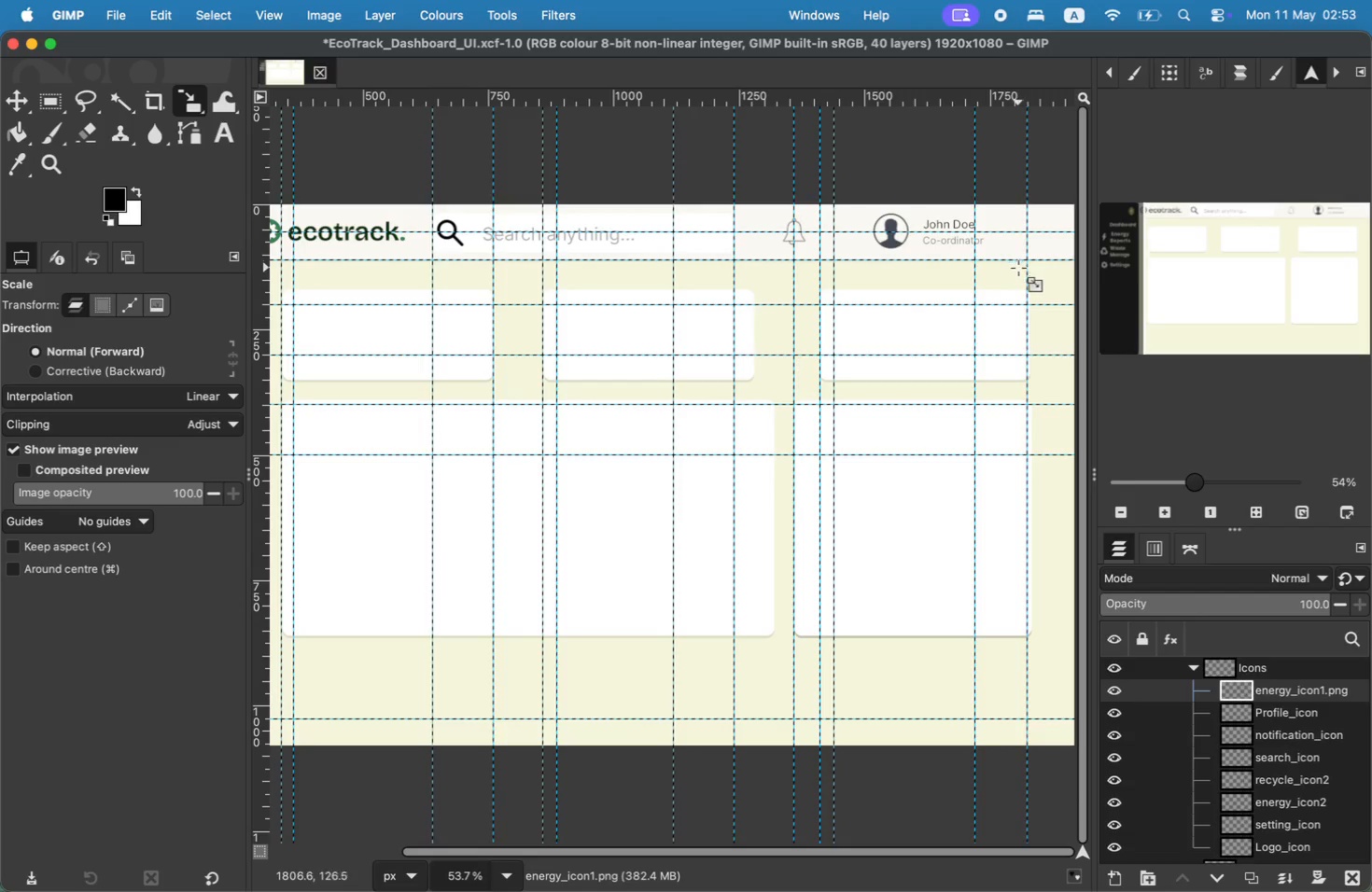 
left_click_drag(start_coordinate=[641, 857], to_coordinate=[548, 854])
 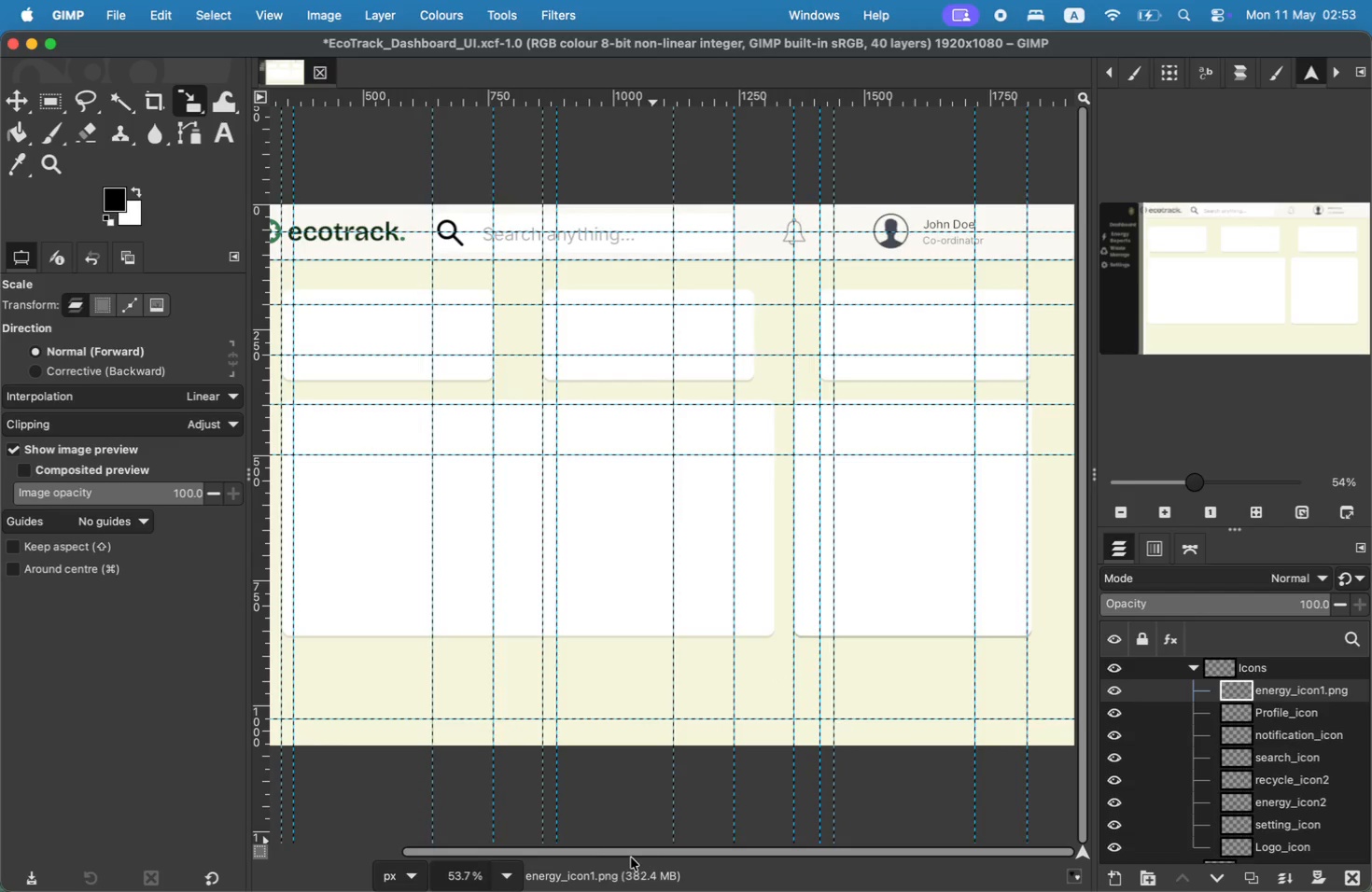 
scroll: coordinate [617, 629], scroll_direction: up, amount: 47.0
 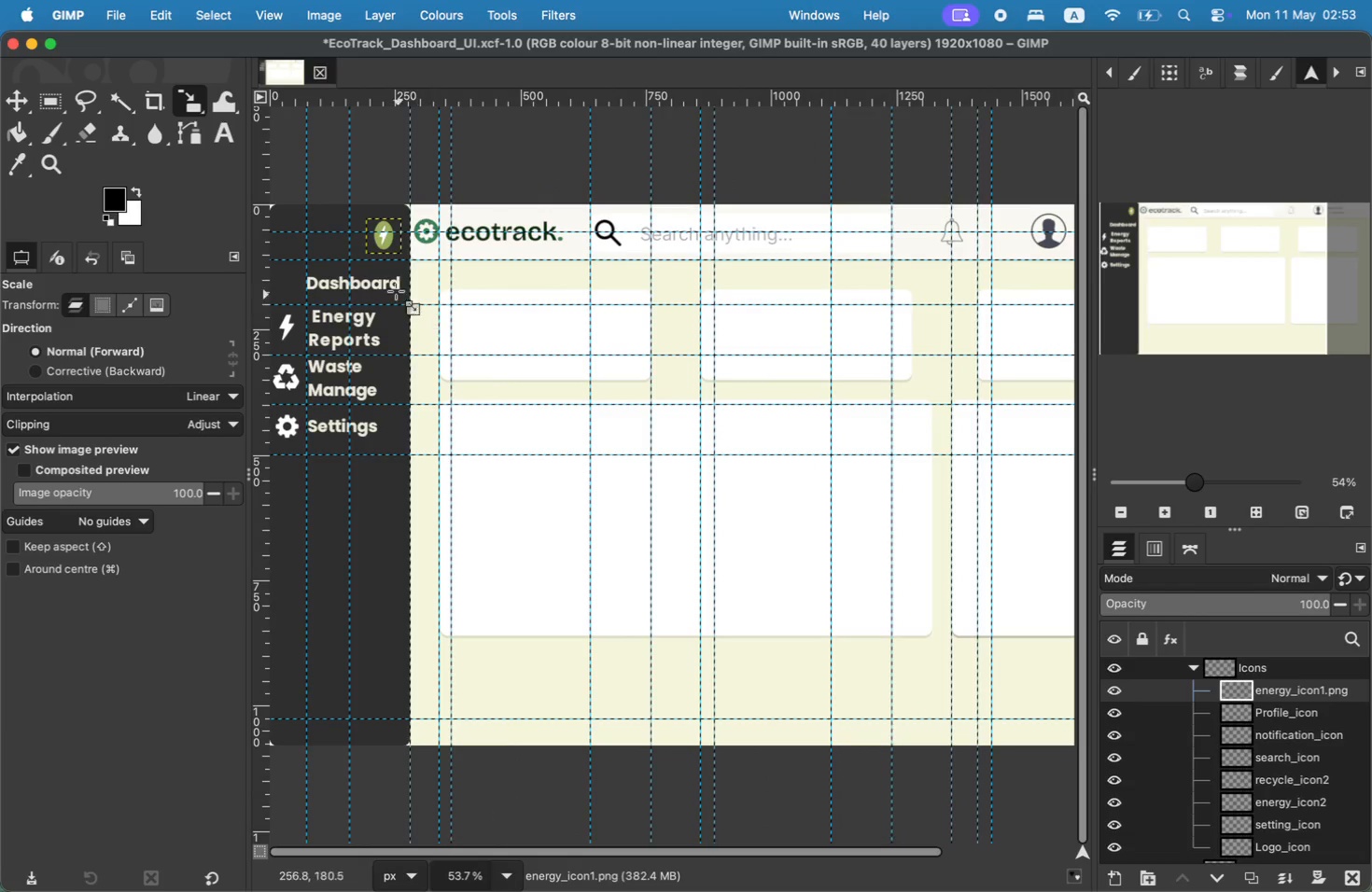 
hold_key(key=CommandLeft, duration=1.05)
 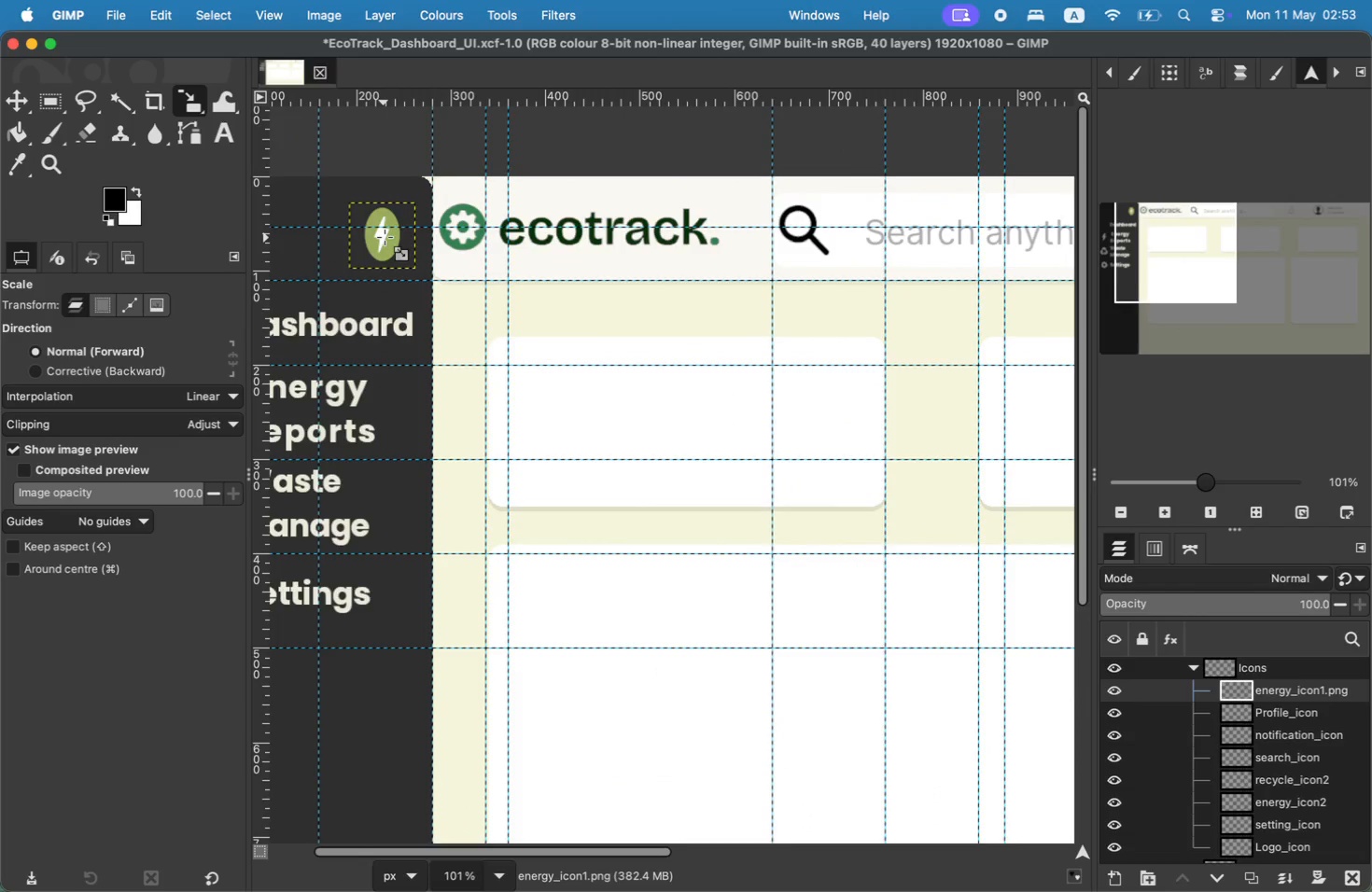 
left_click_drag(start_coordinate=[381, 235], to_coordinate=[639, 493])
 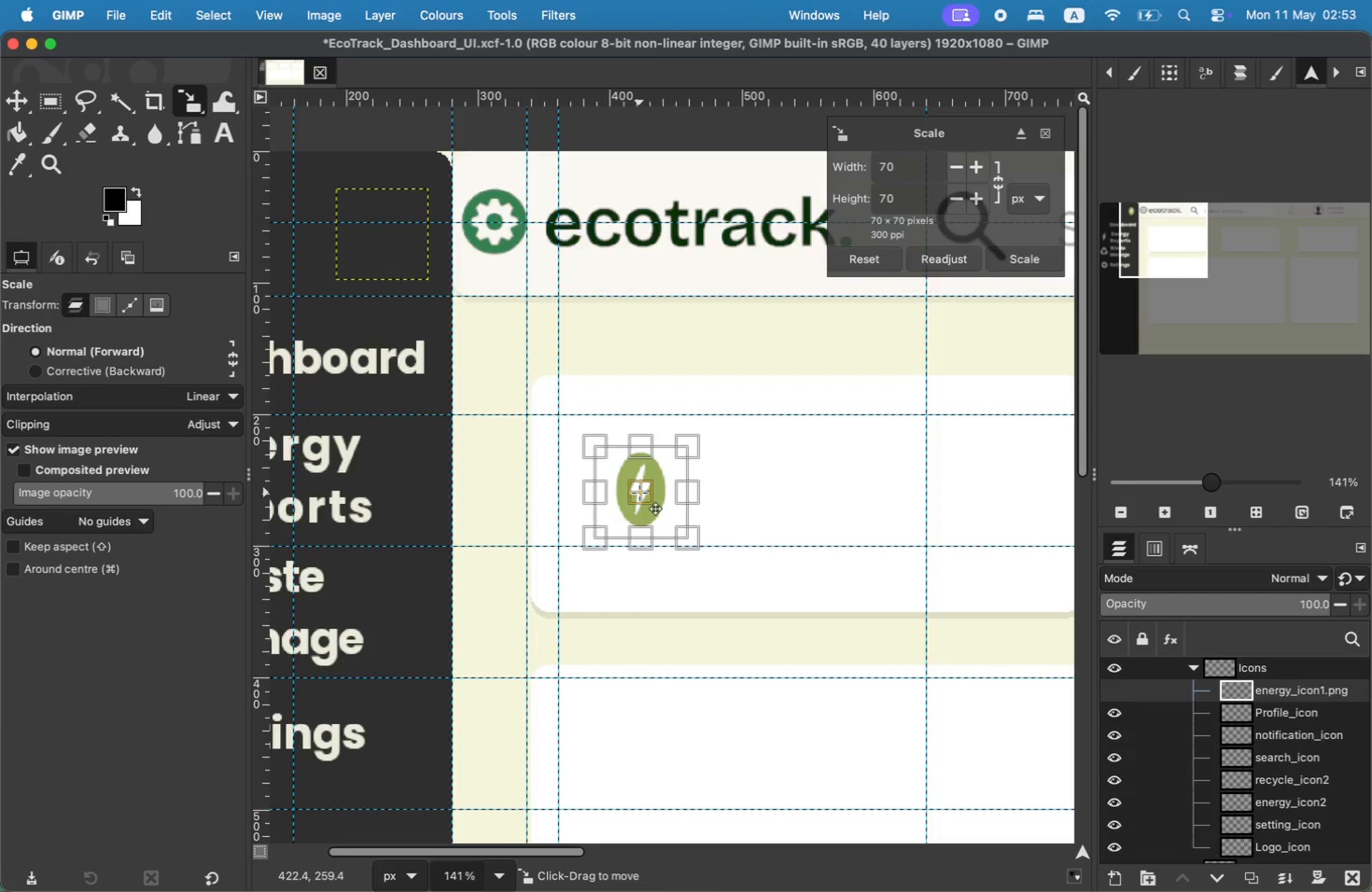 
left_click_drag(start_coordinate=[904, 172], to_coordinate=[819, 172])
 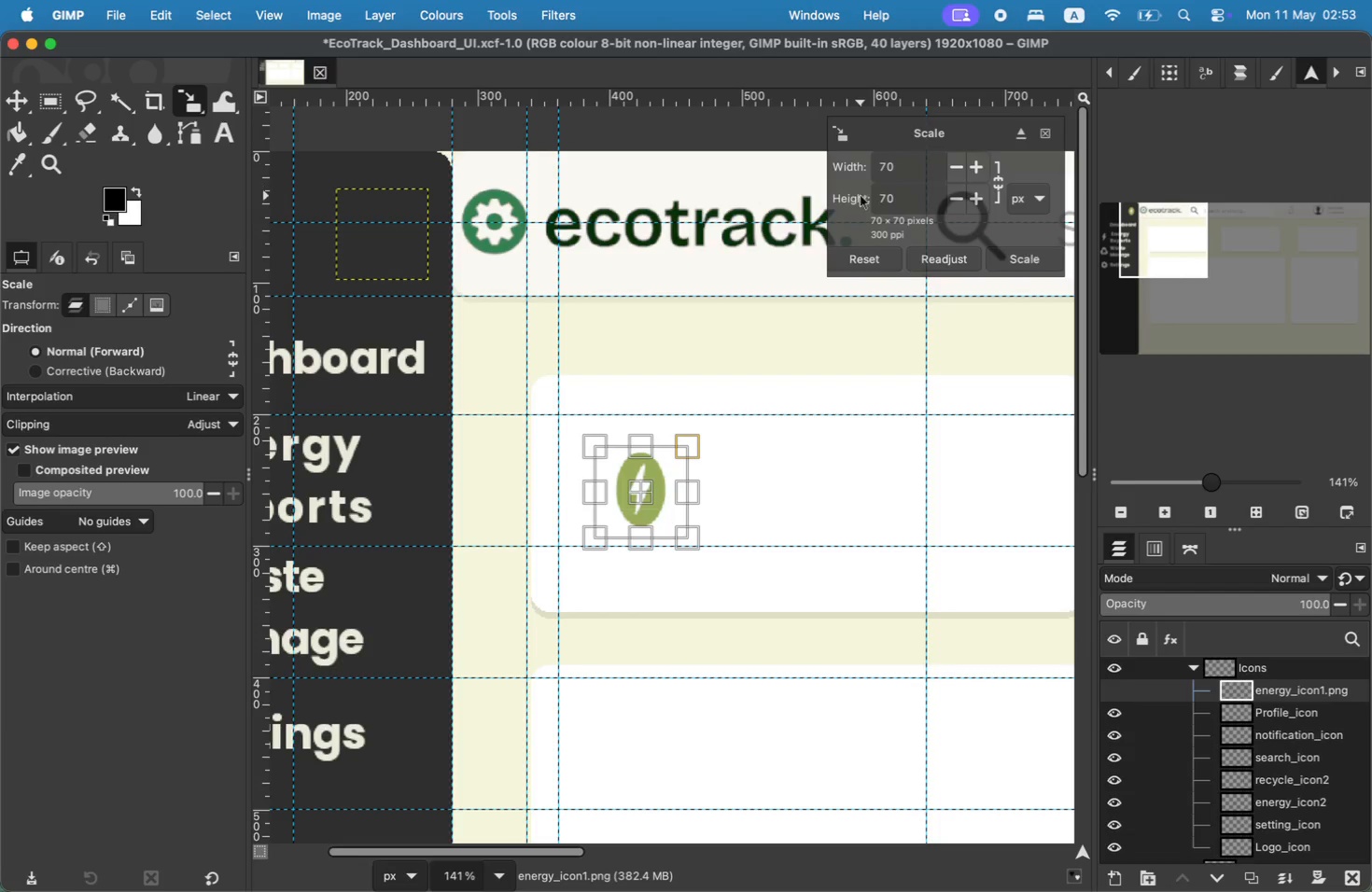 
type(100)
 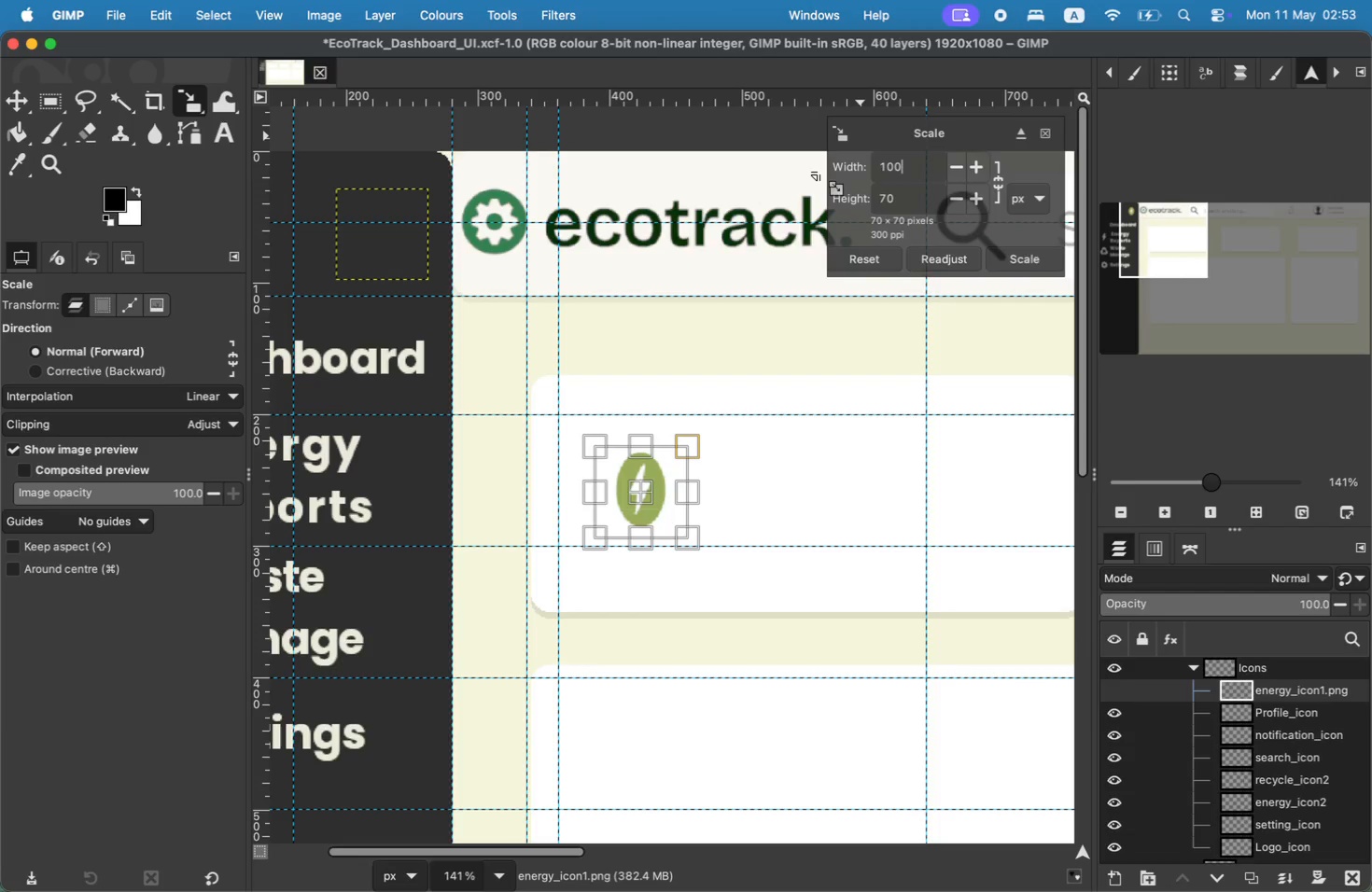 
left_click([909, 190])
 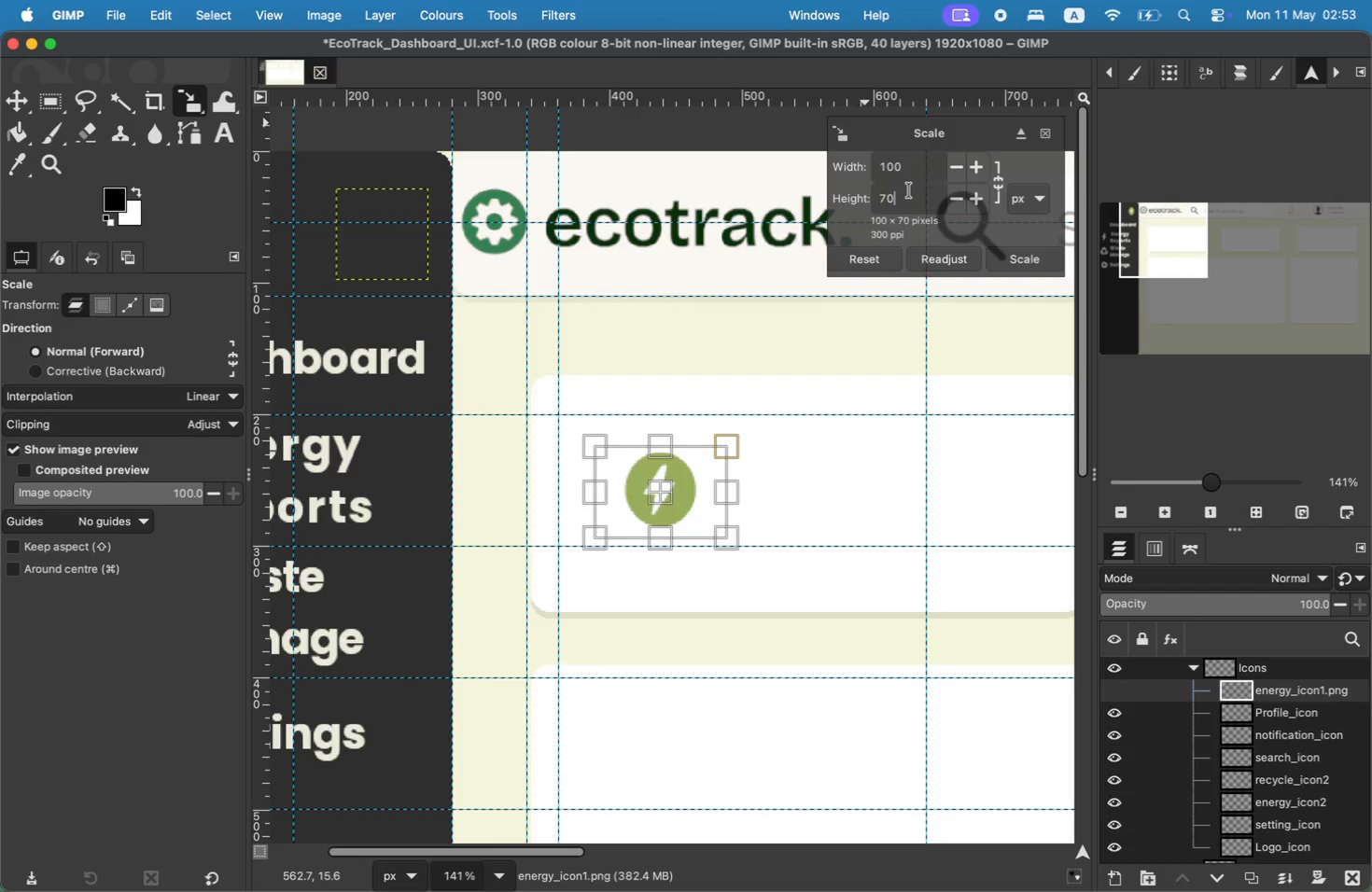 
left_click_drag(start_coordinate=[909, 190], to_coordinate=[856, 189])
 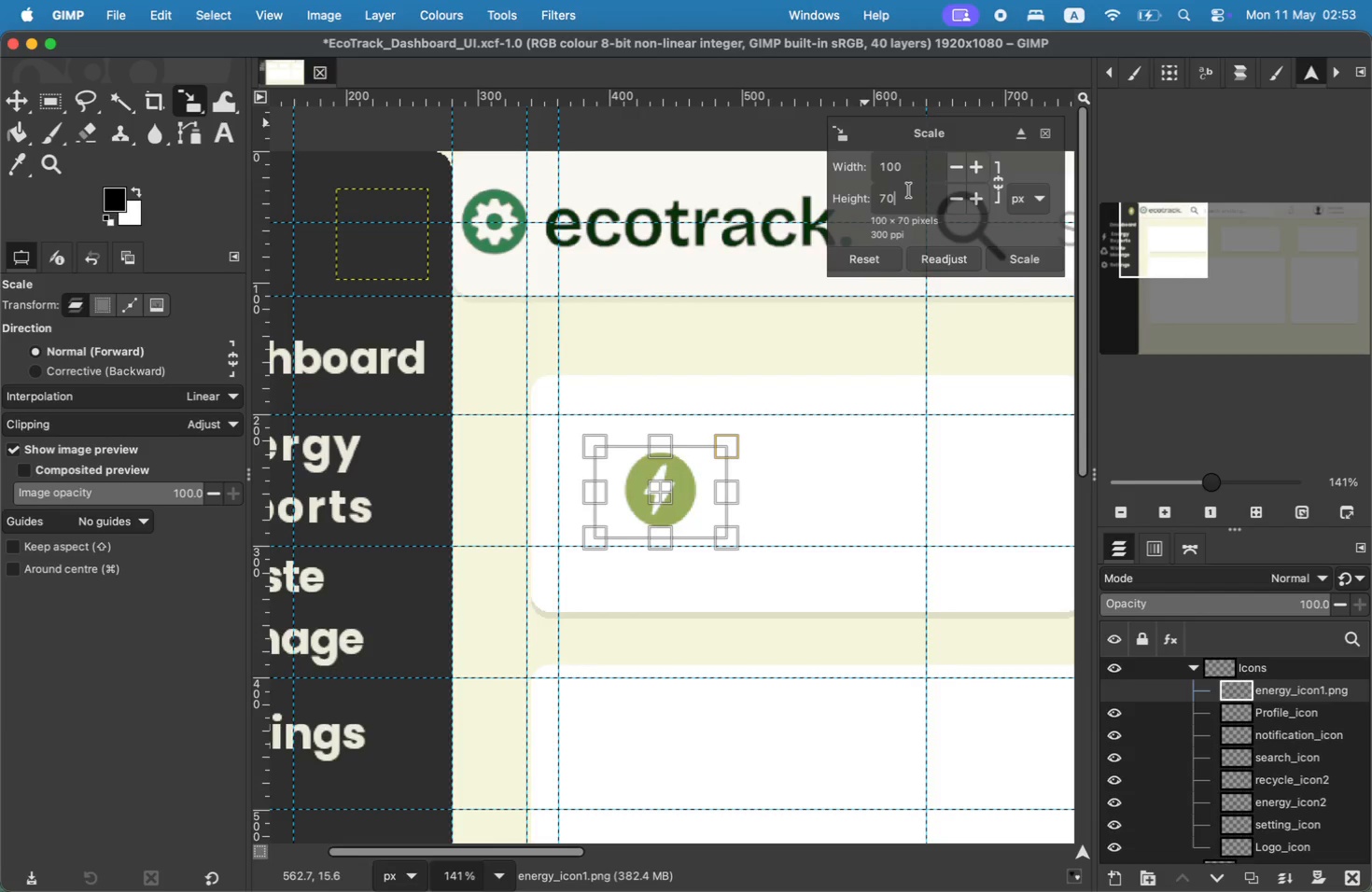 
type(100)
 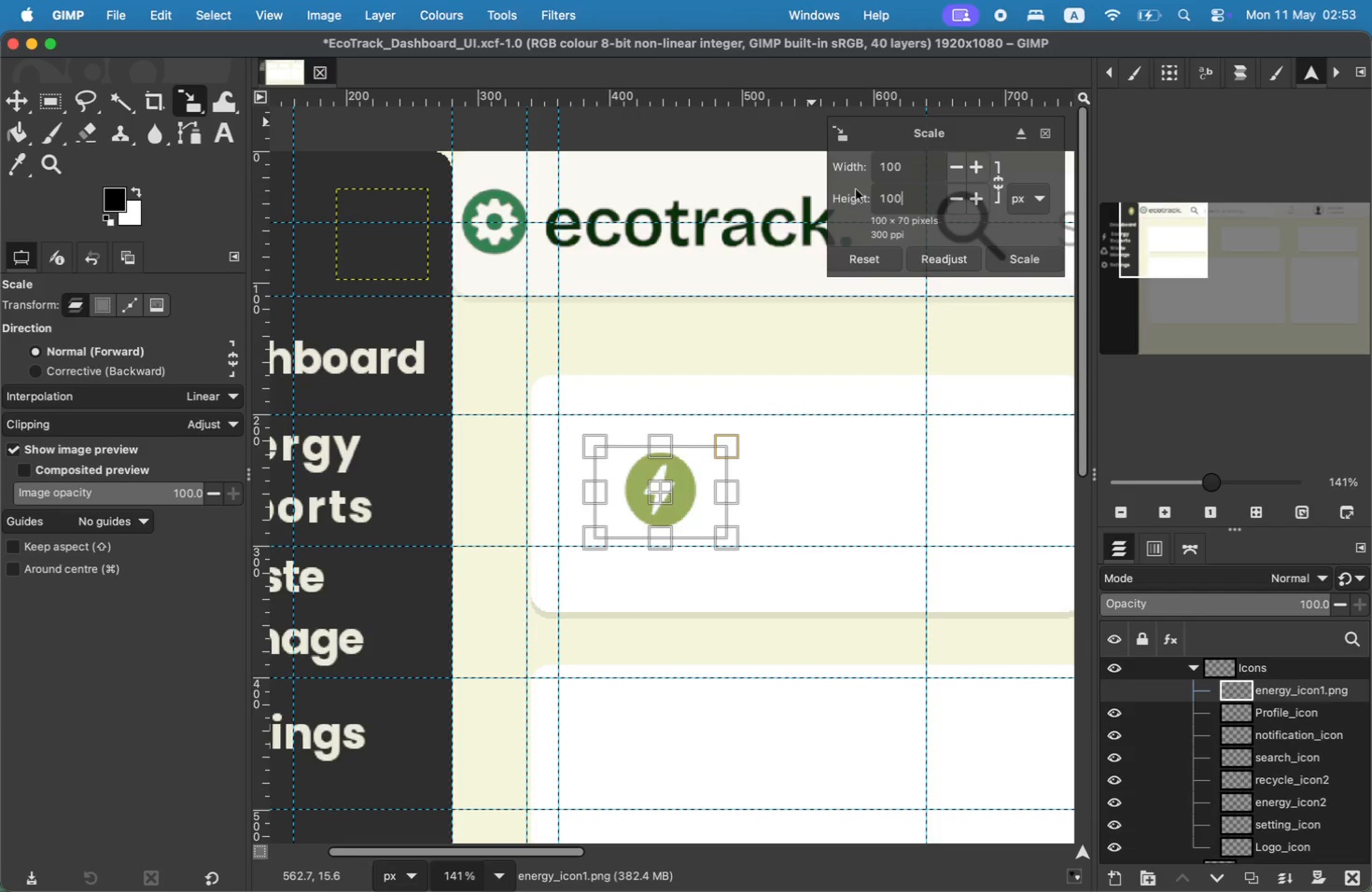 
key(Enter)
 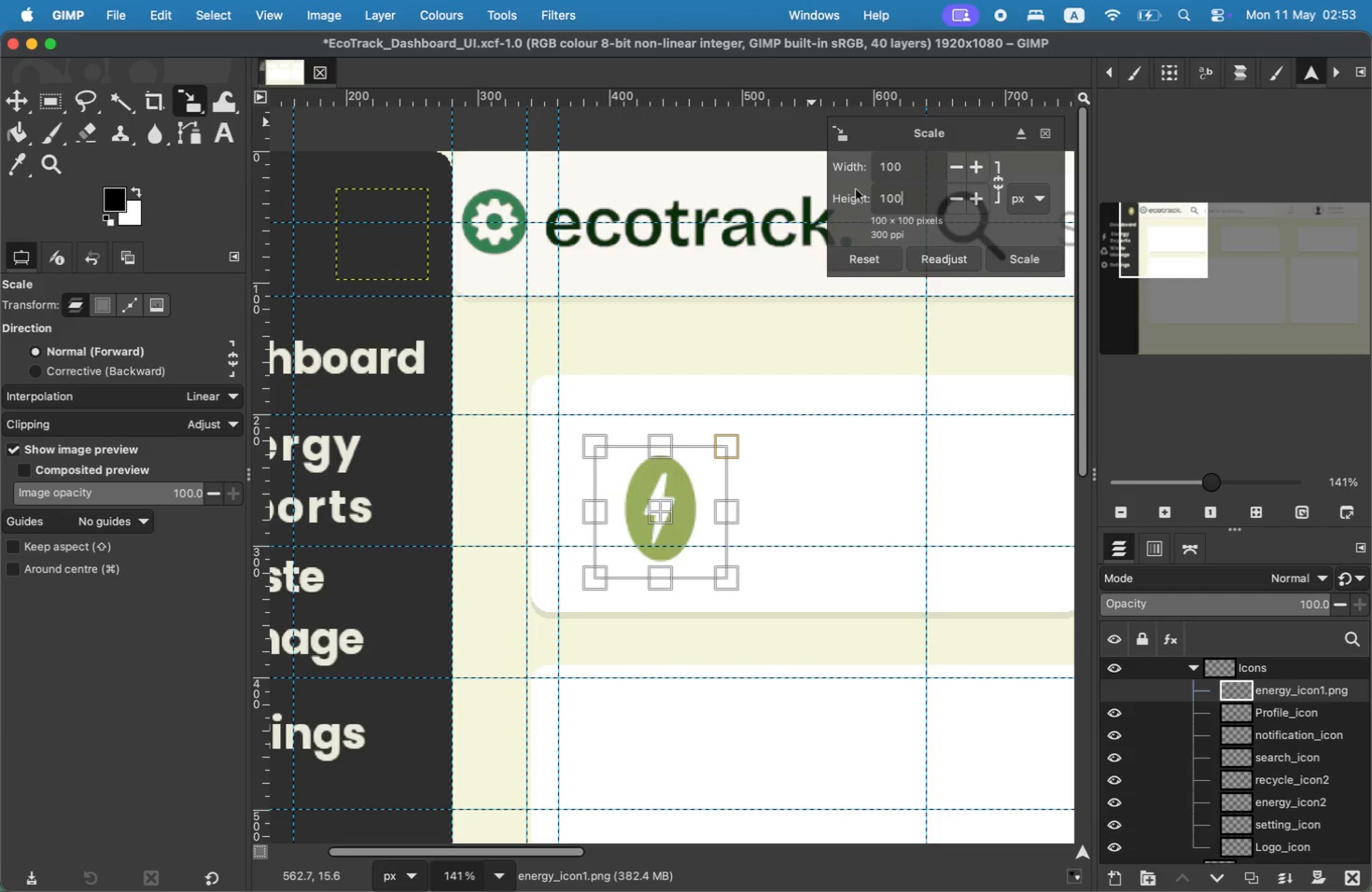 
left_click_drag(start_coordinate=[908, 166], to_coordinate=[816, 165])
 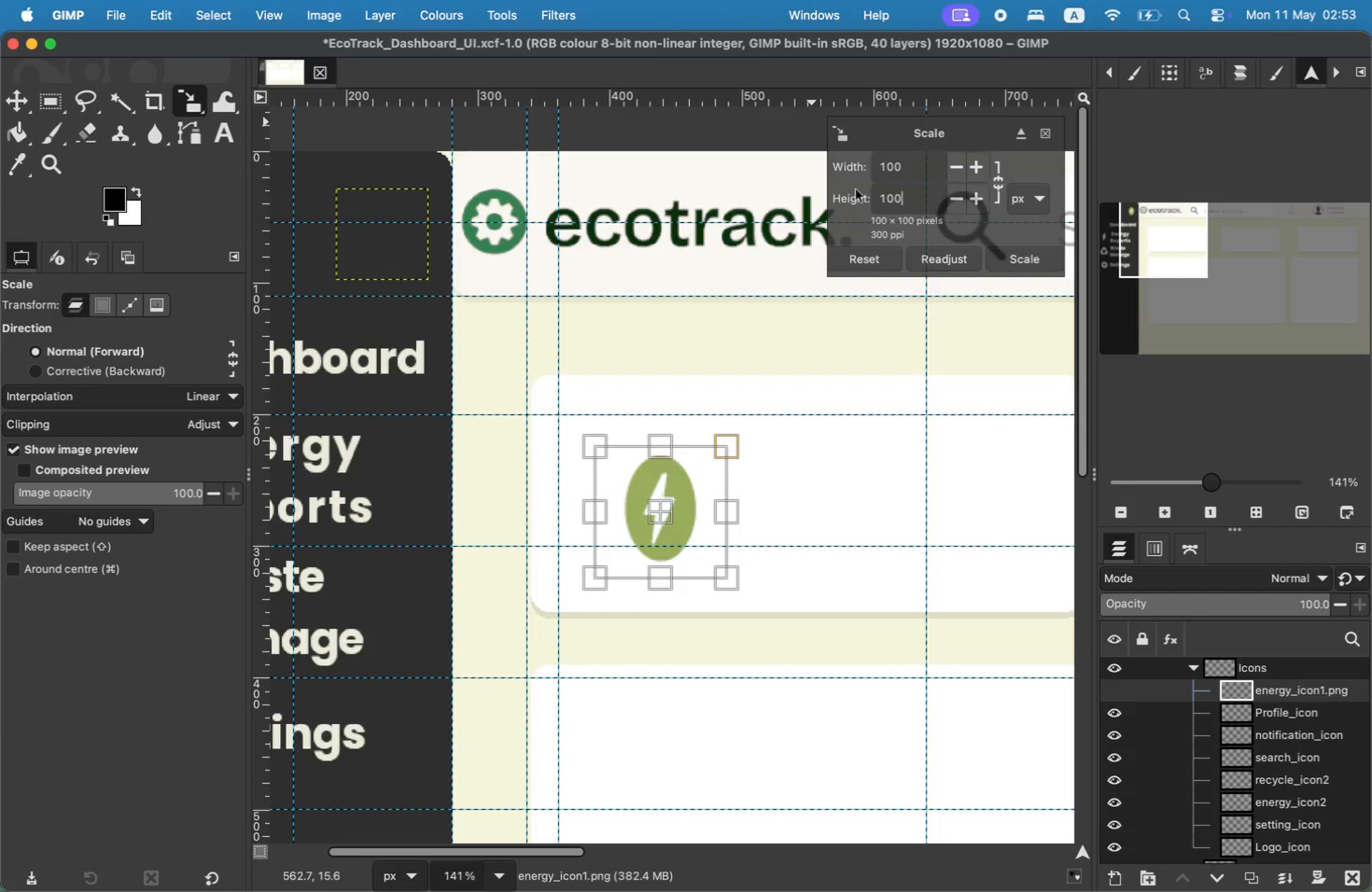 
type(150)
 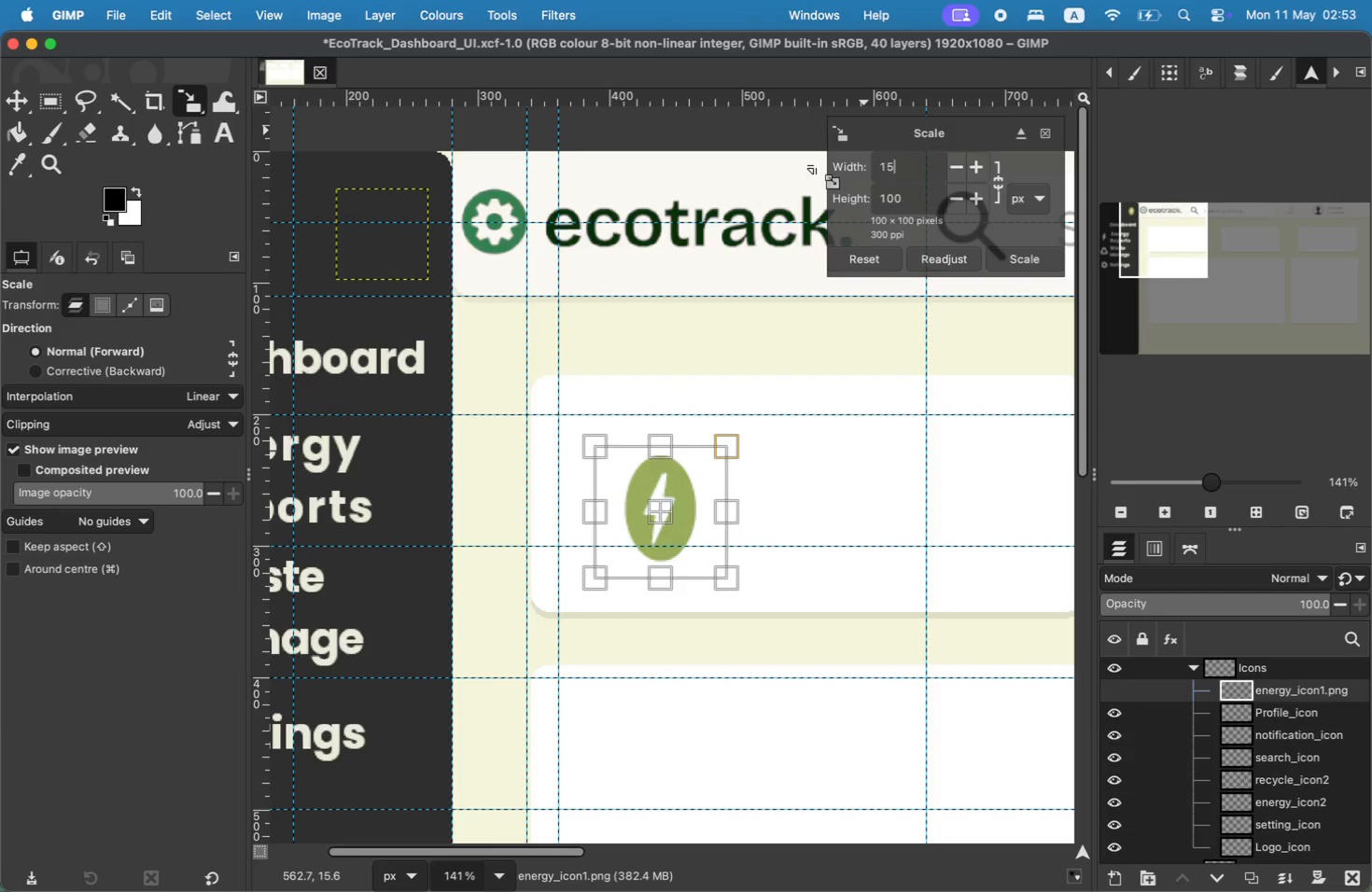 
left_click_drag(start_coordinate=[911, 201], to_coordinate=[864, 201])
 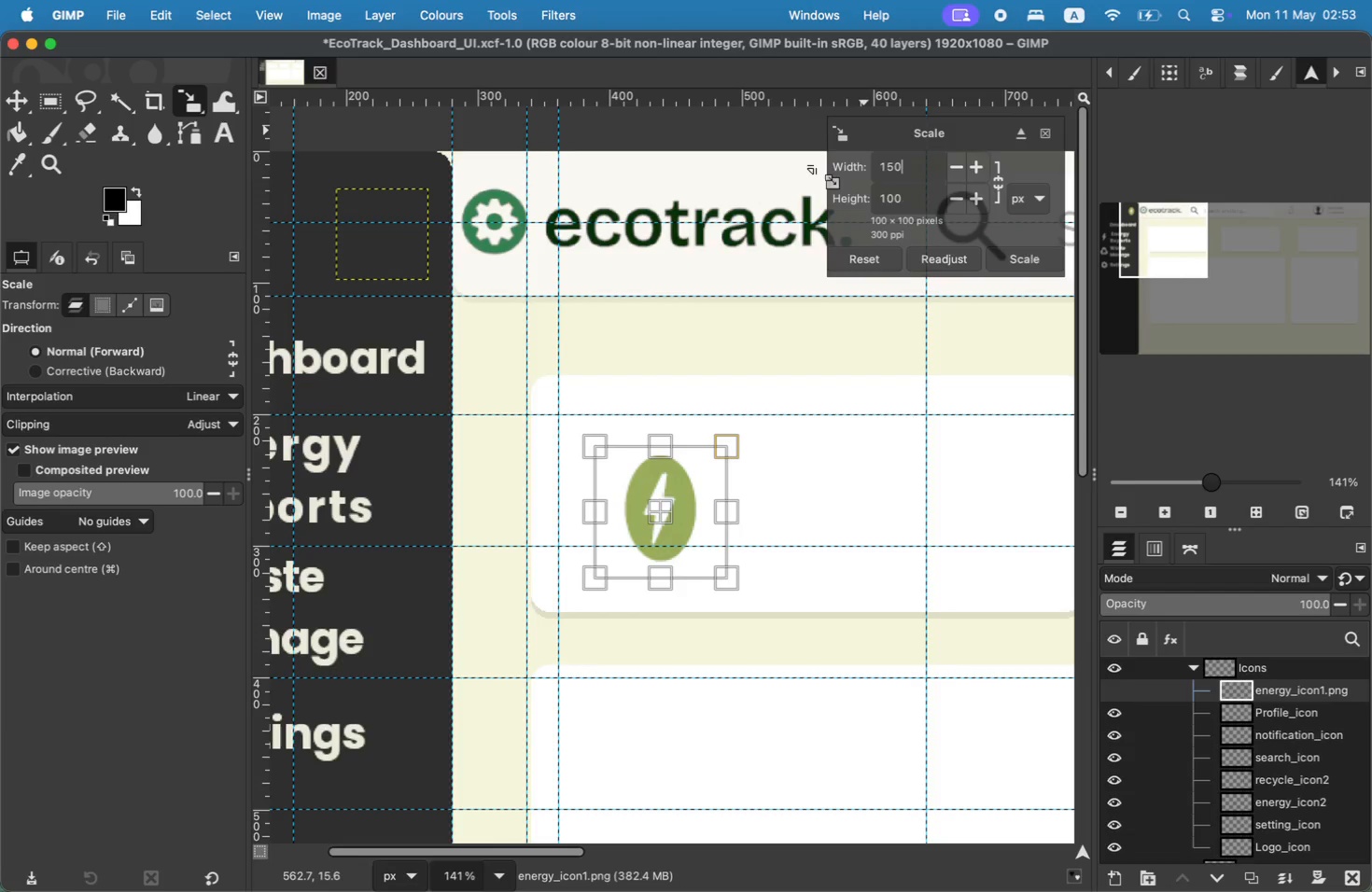 
type(150)
 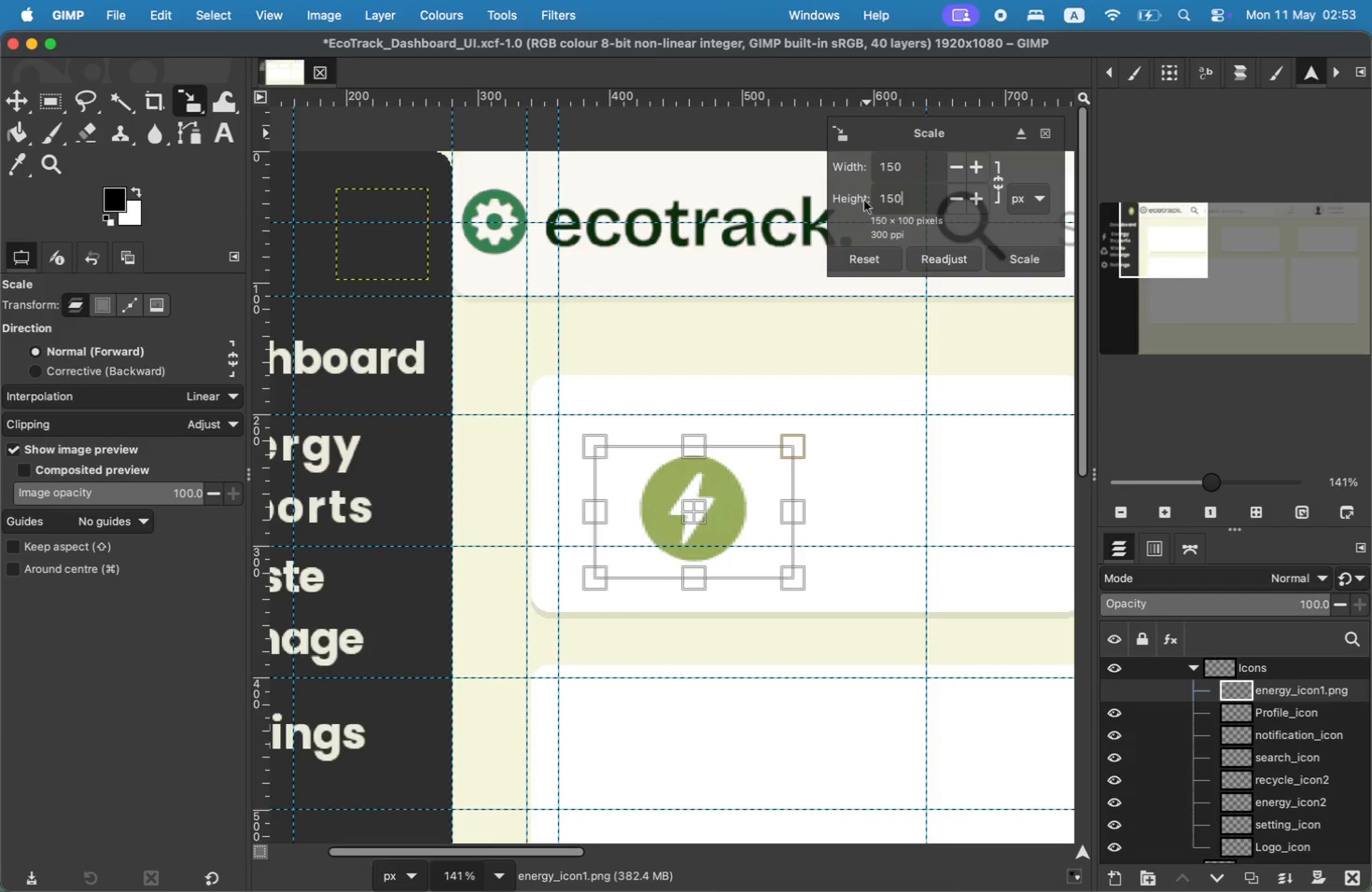 
left_click([914, 166])
 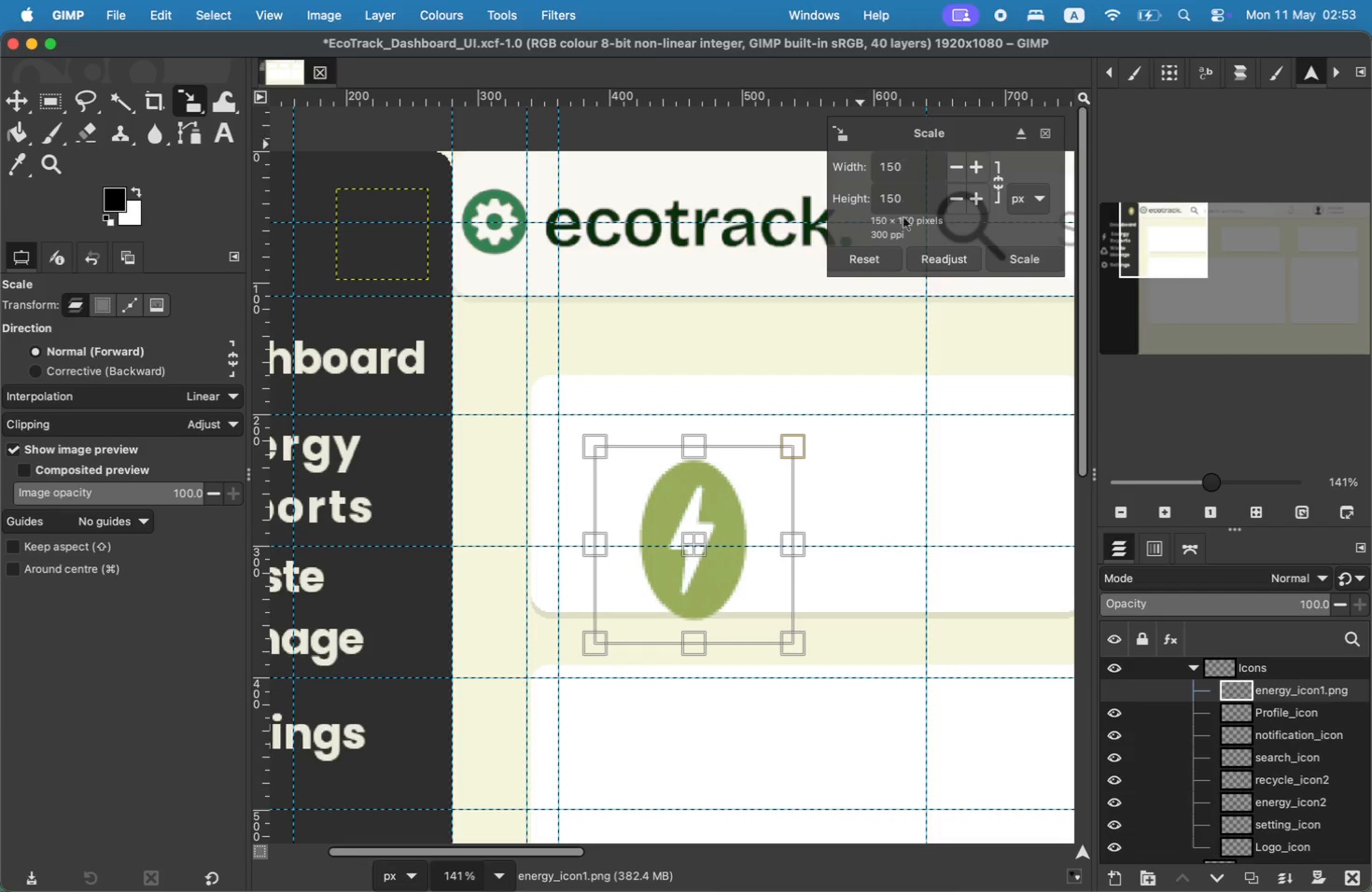 
left_click_drag(start_coordinate=[929, 172], to_coordinate=[814, 173])
 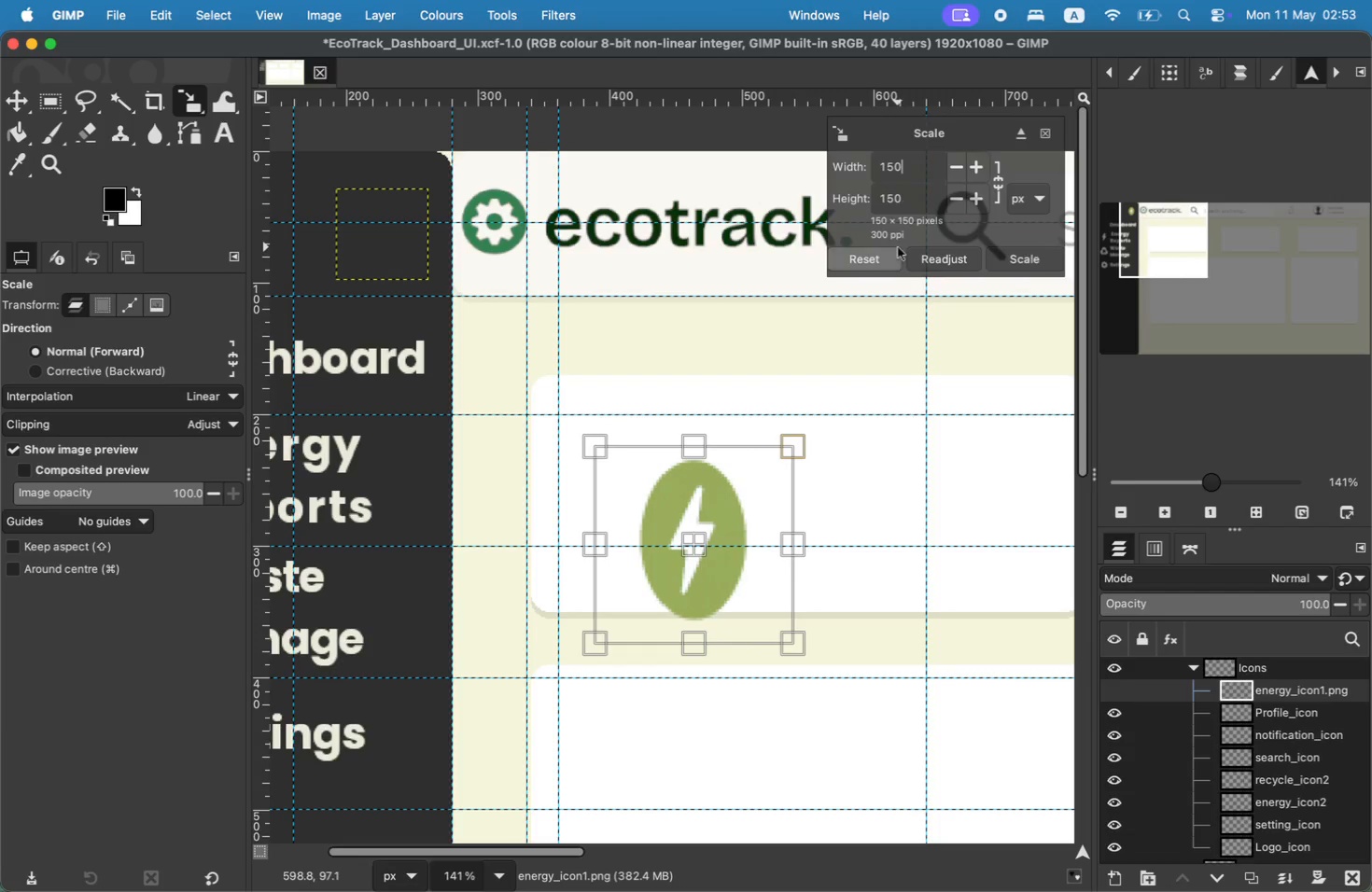 
type(250)
 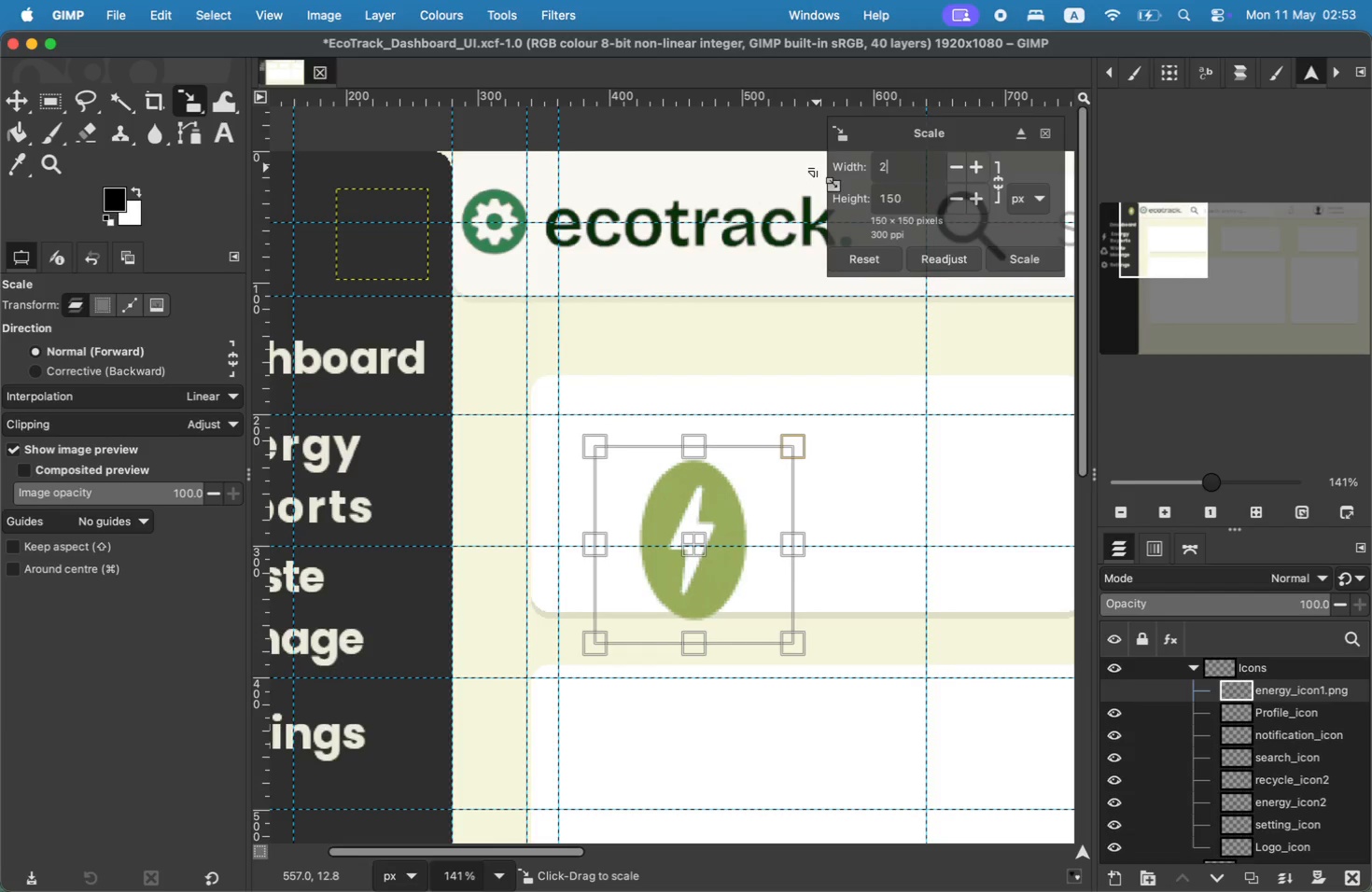 
left_click_drag(start_coordinate=[919, 195], to_coordinate=[847, 194])
 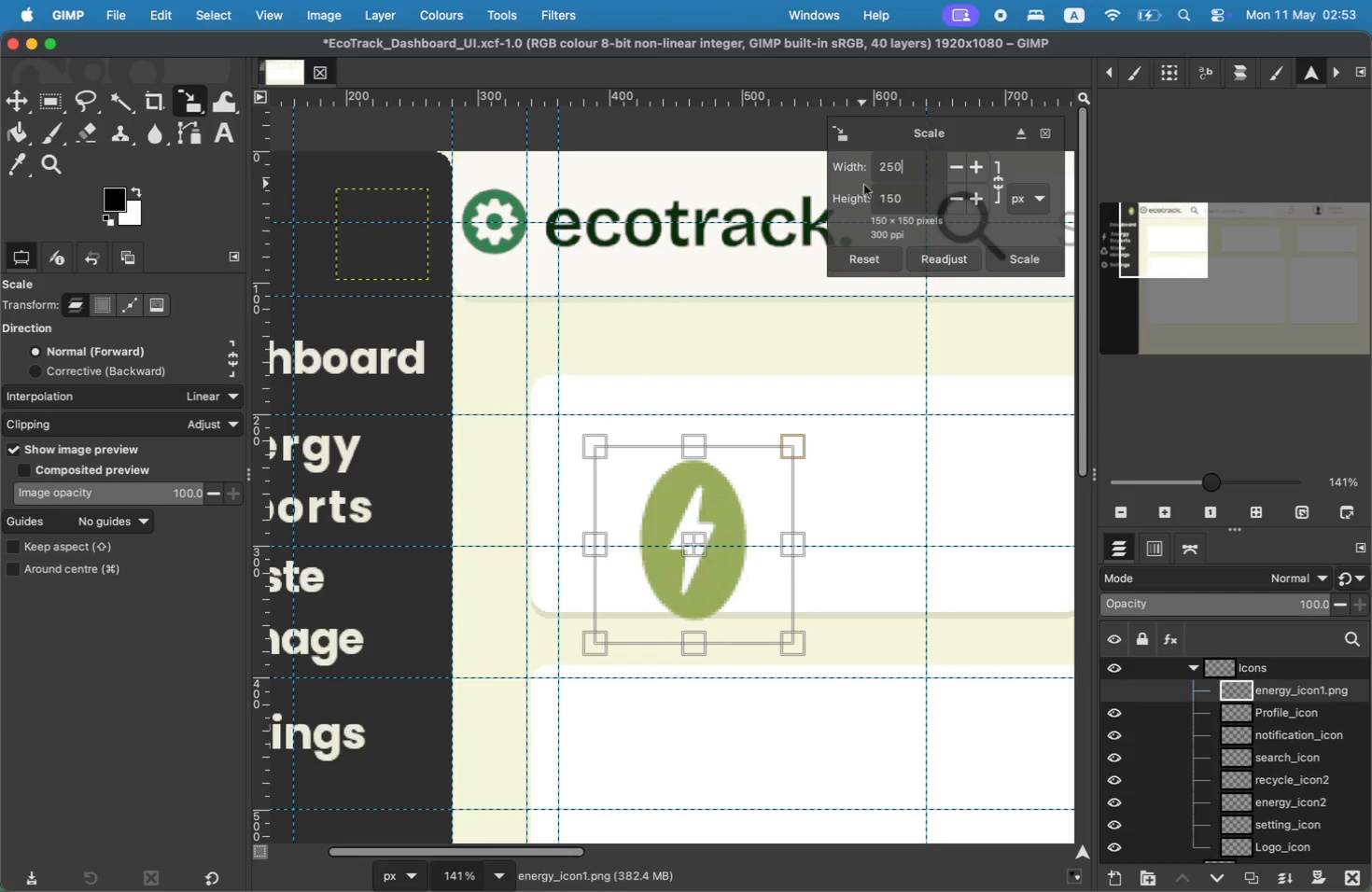 
type(250)
 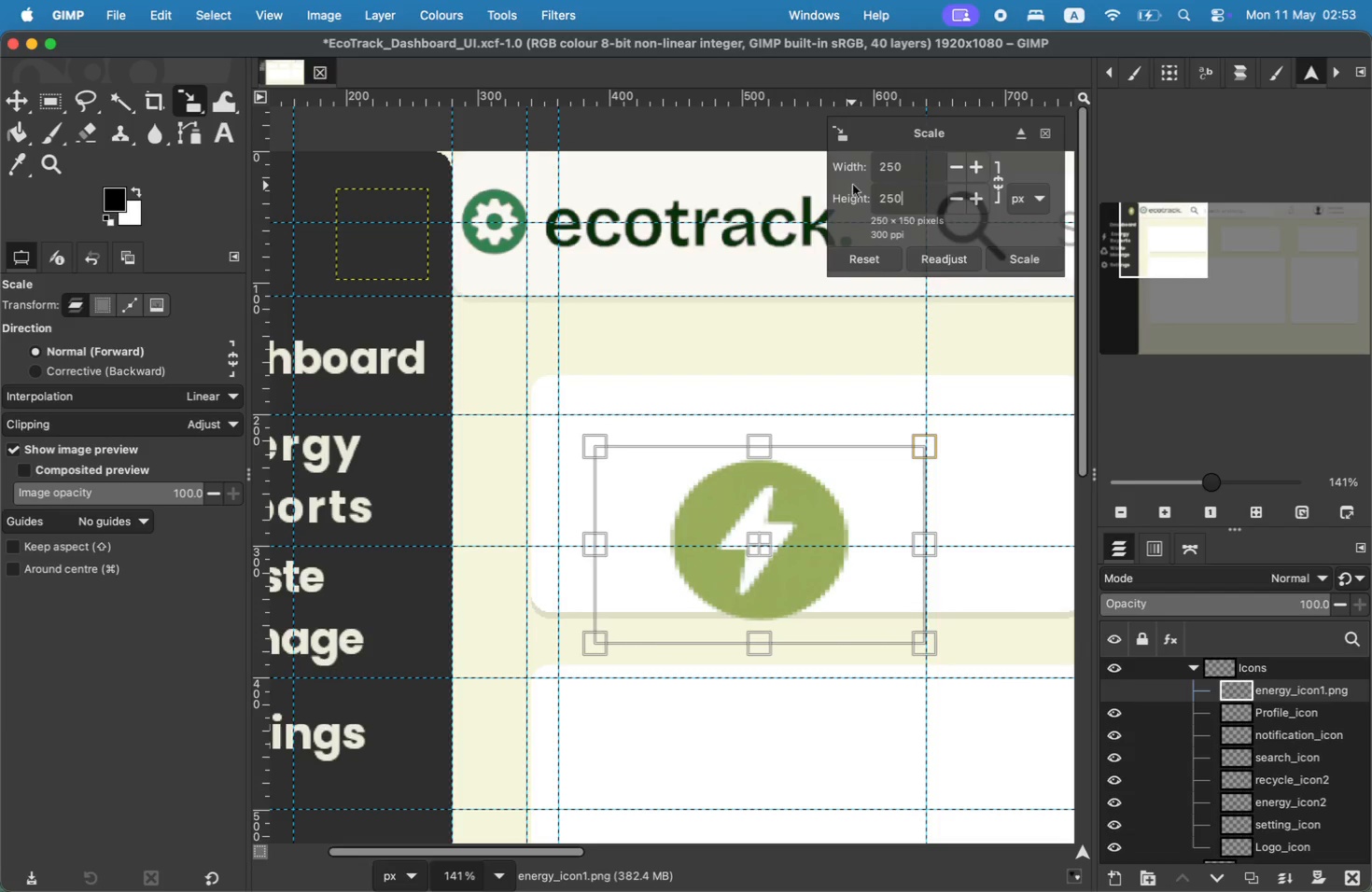 
left_click([913, 160])
 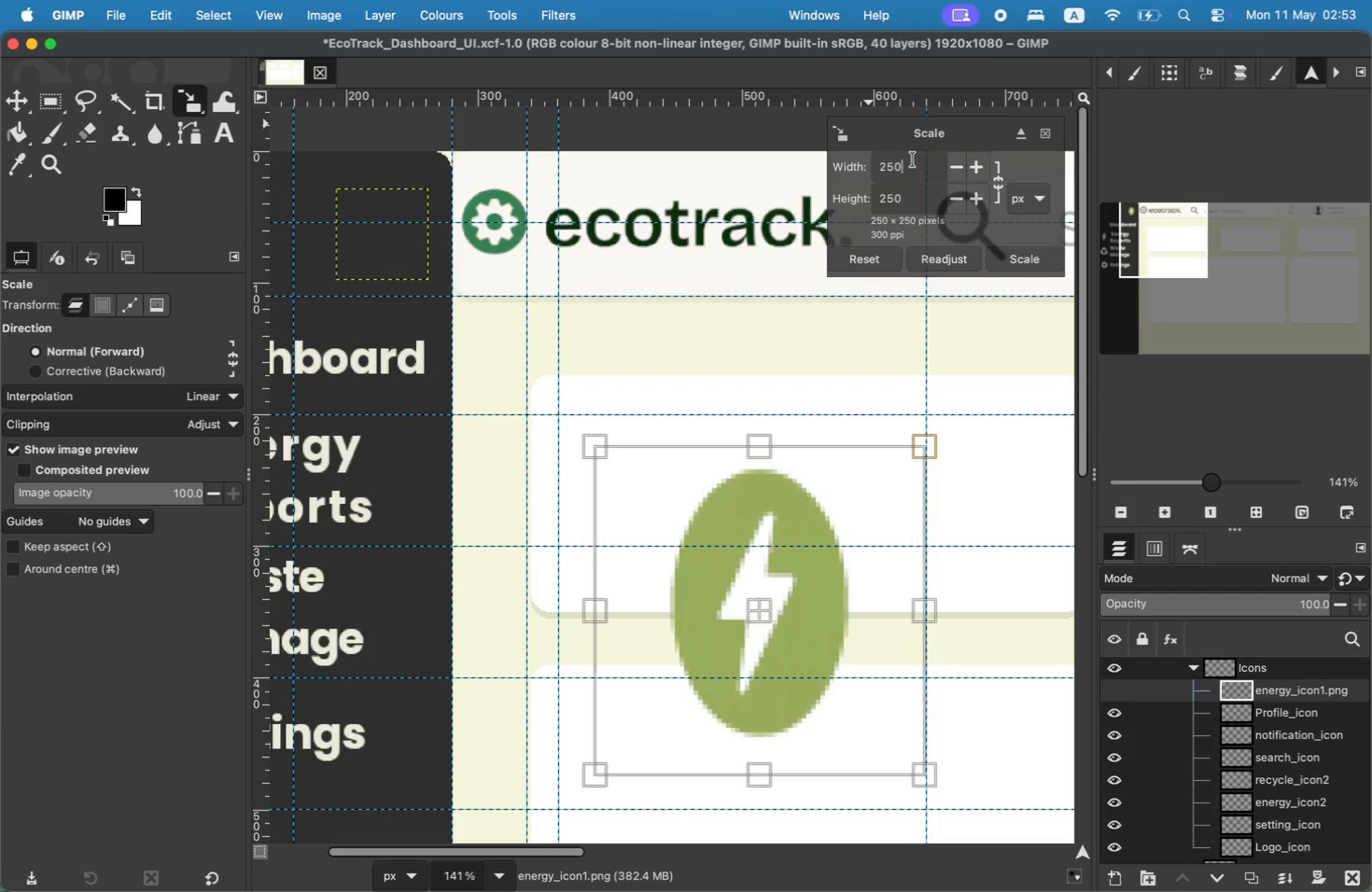 
left_click_drag(start_coordinate=[910, 161], to_coordinate=[889, 164])
 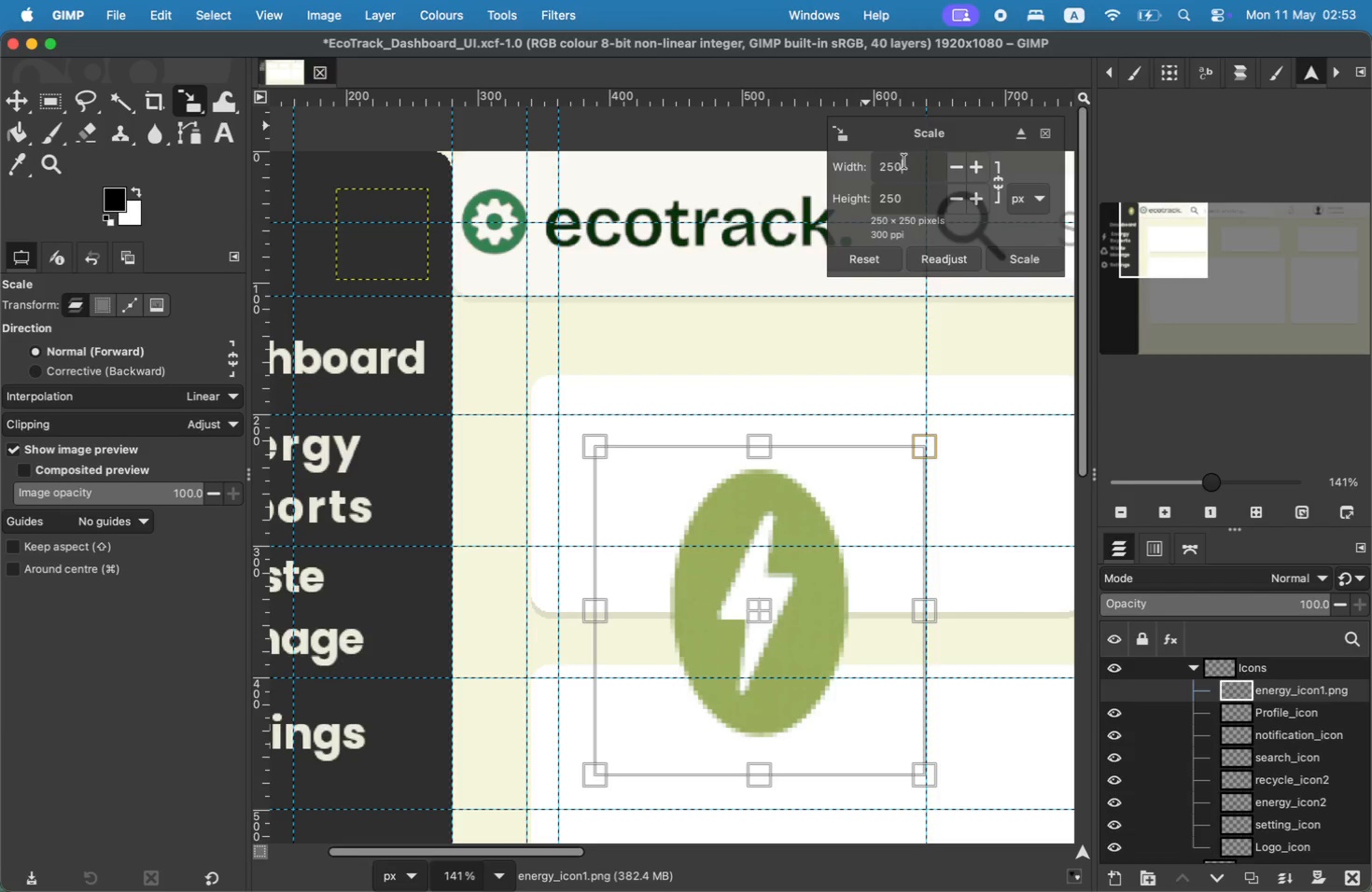 
type(00)
 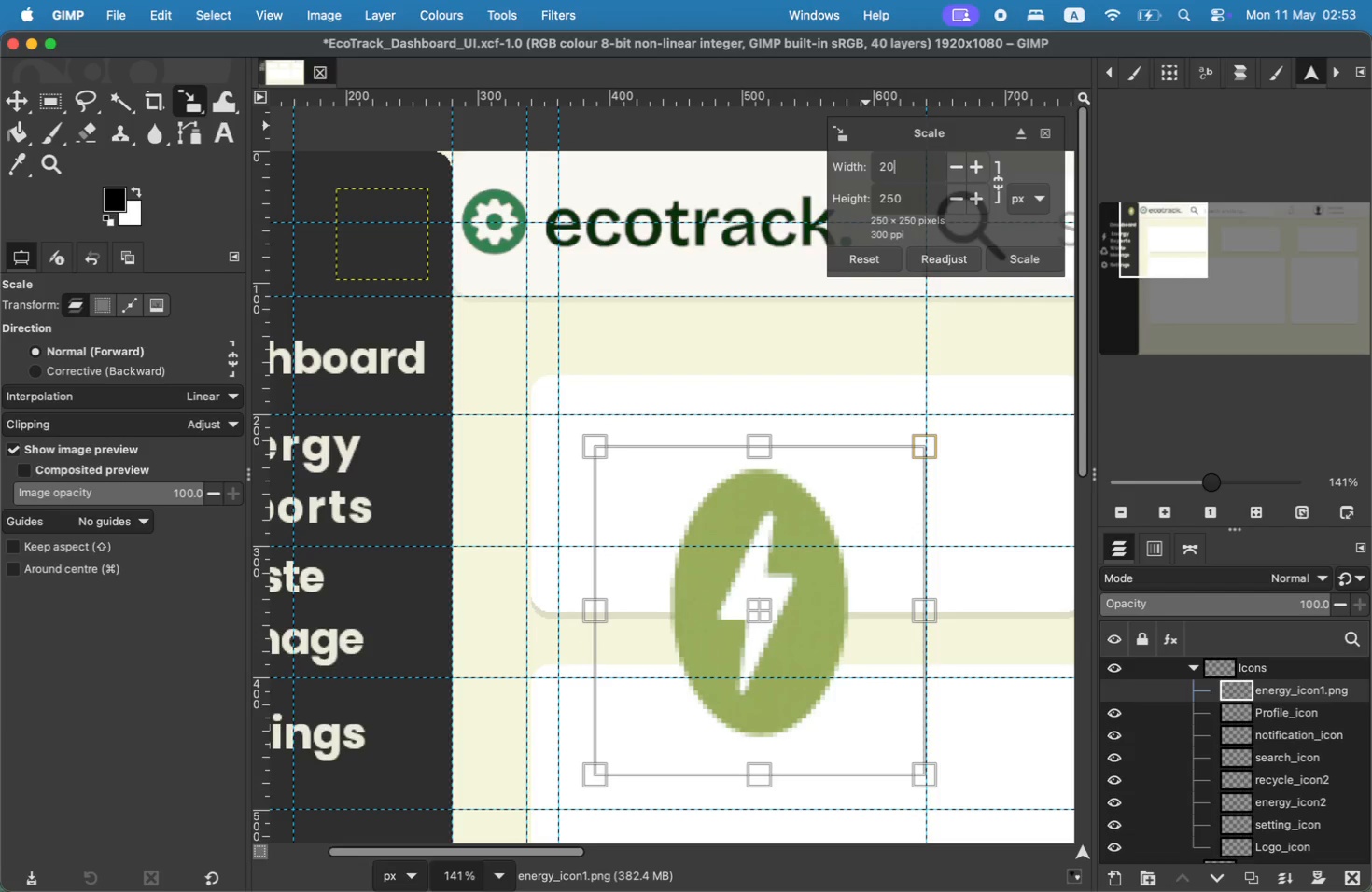 
left_click_drag(start_coordinate=[917, 197], to_coordinate=[888, 195])
 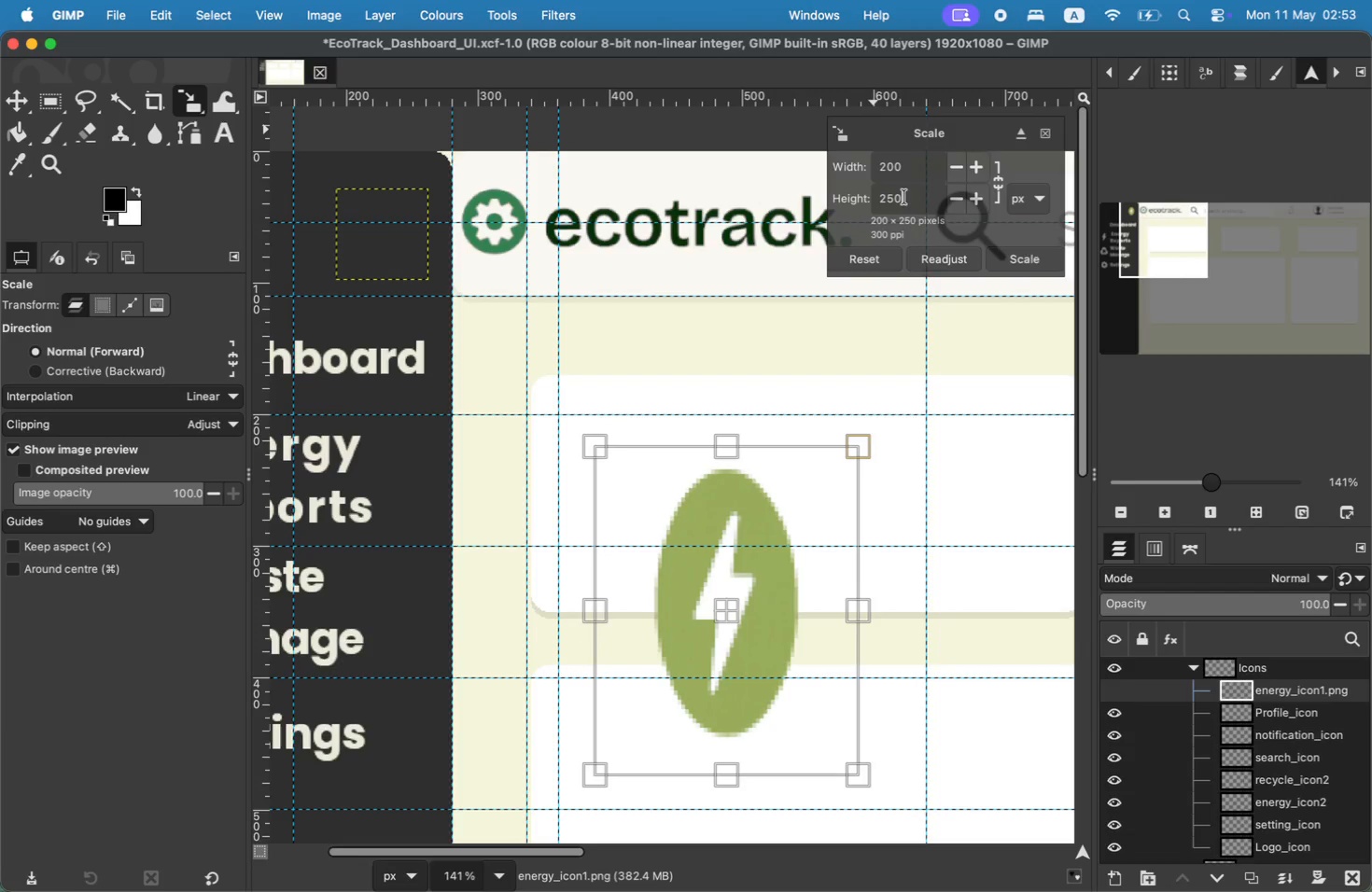 
type(00)
 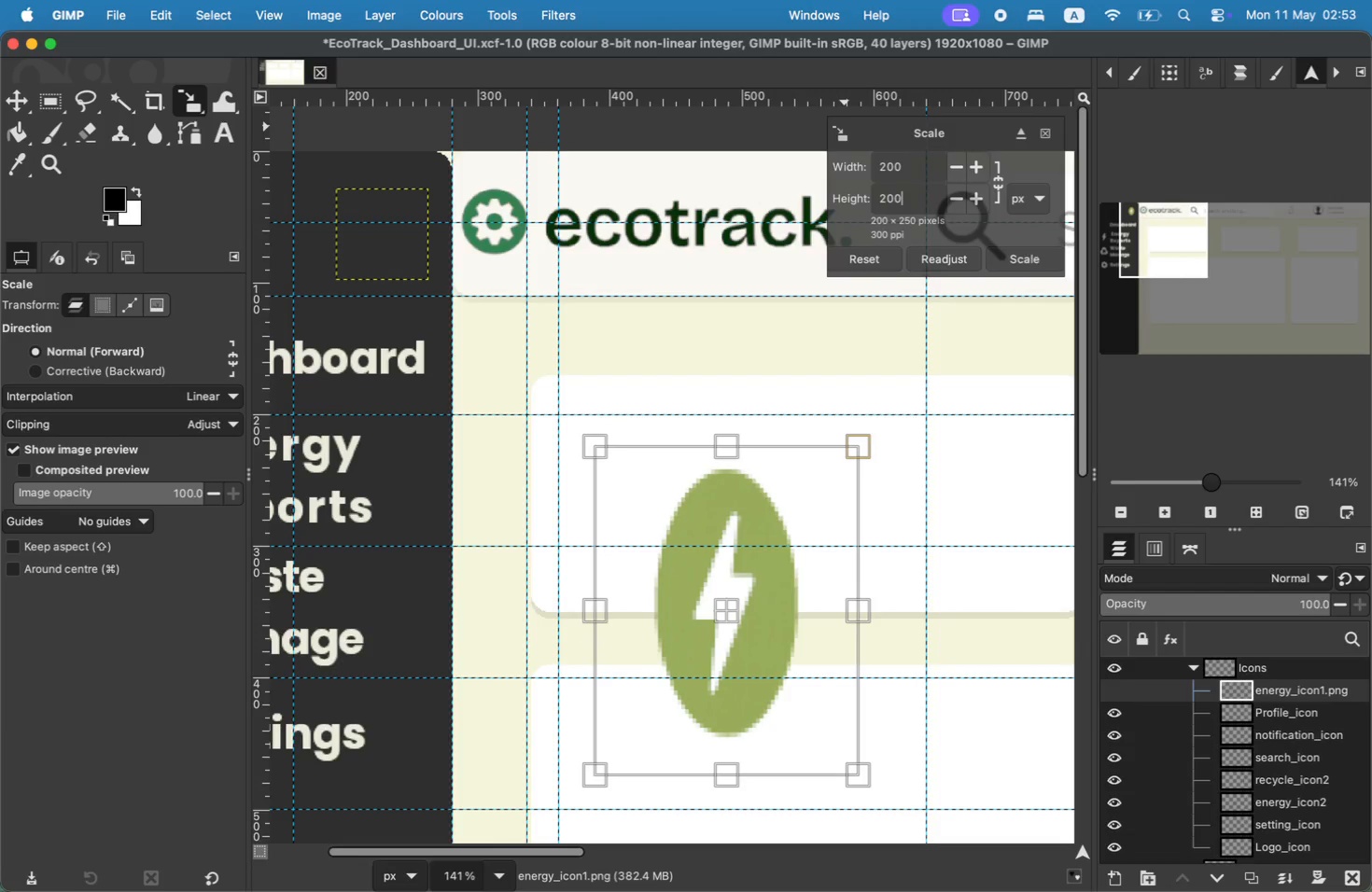 
left_click([919, 163])
 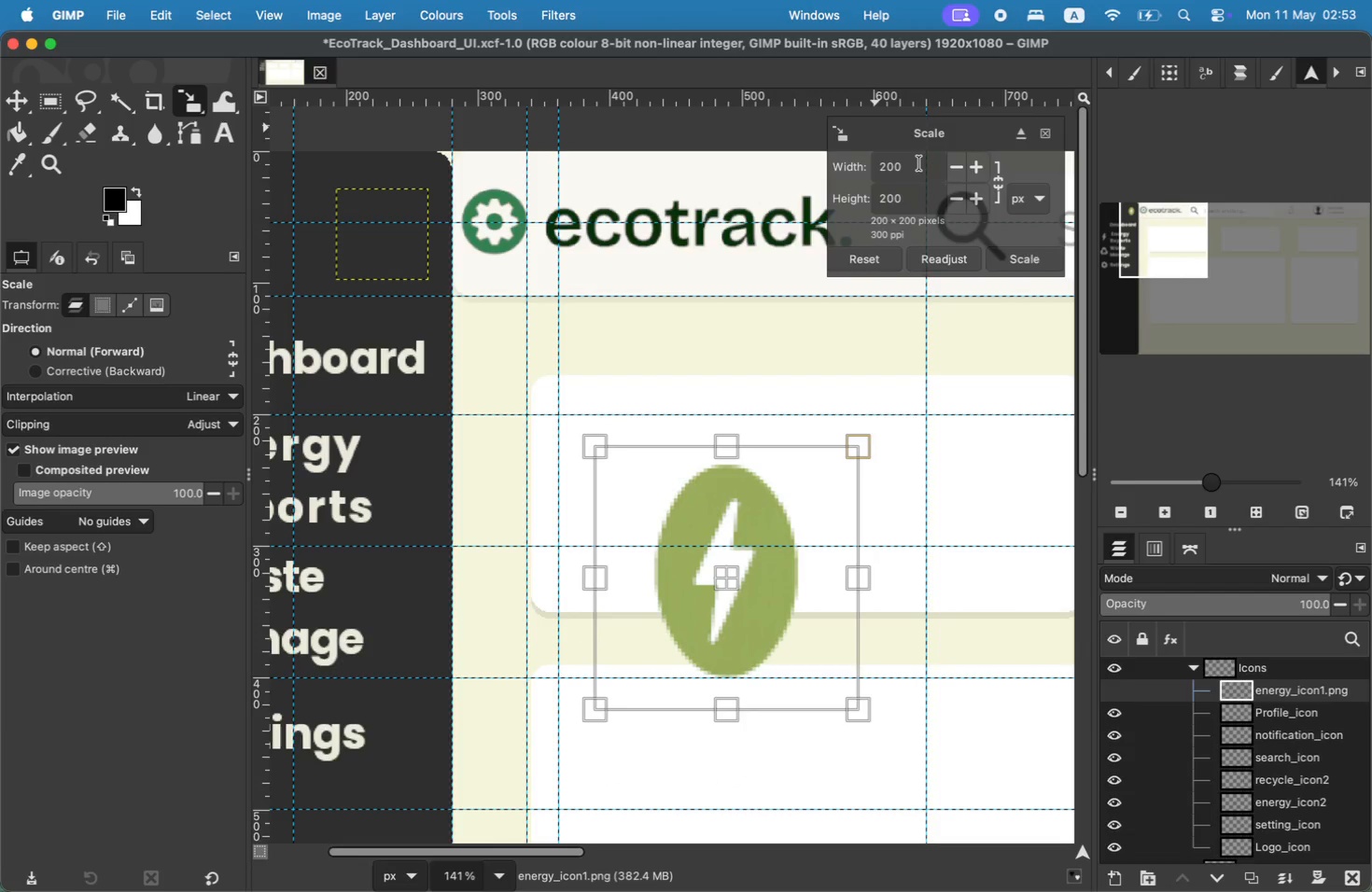 
left_click_drag(start_coordinate=[725, 578], to_coordinate=[690, 497])
 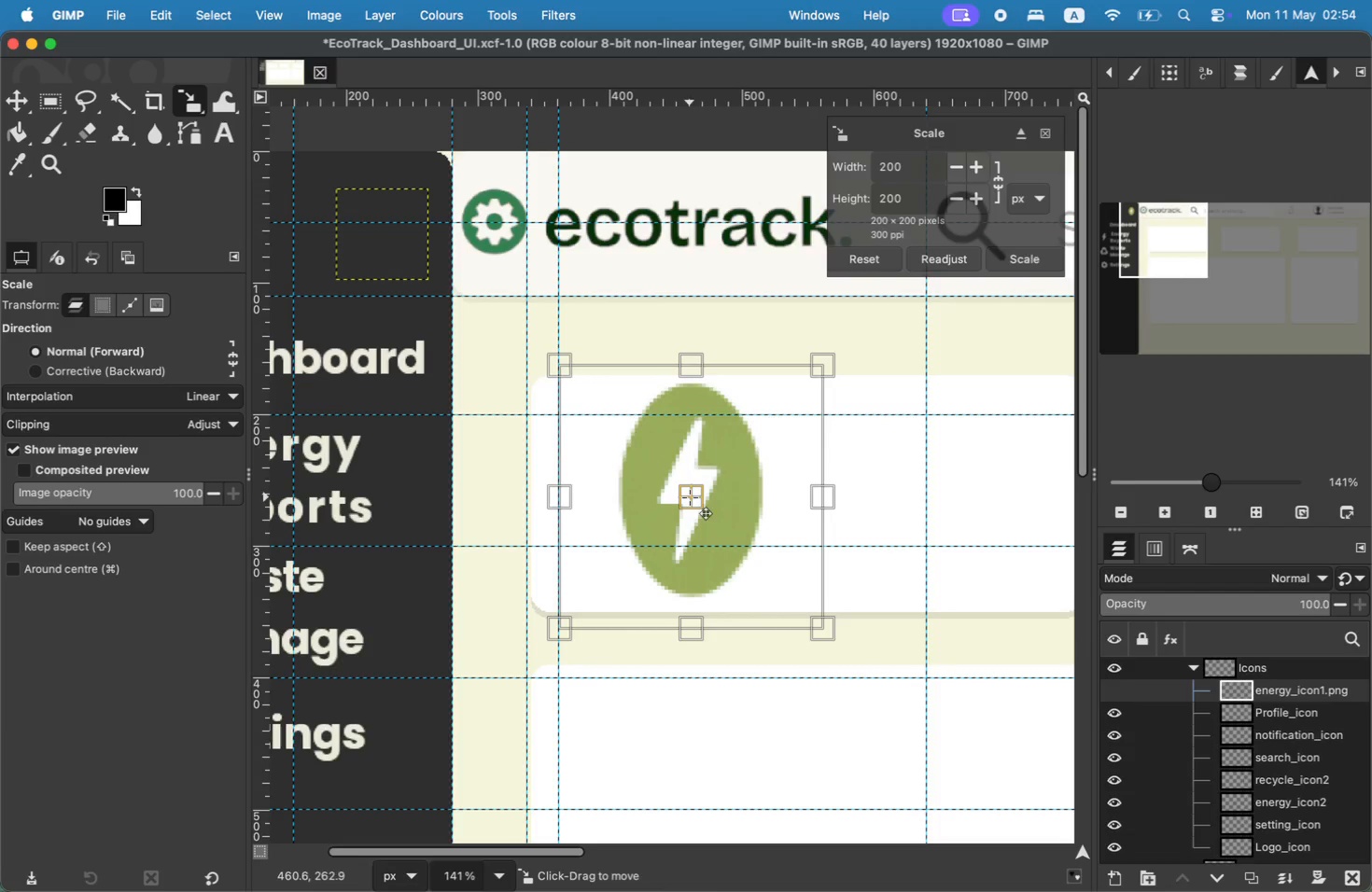 
left_click_drag(start_coordinate=[1173, 244], to_coordinate=[1197, 253])
 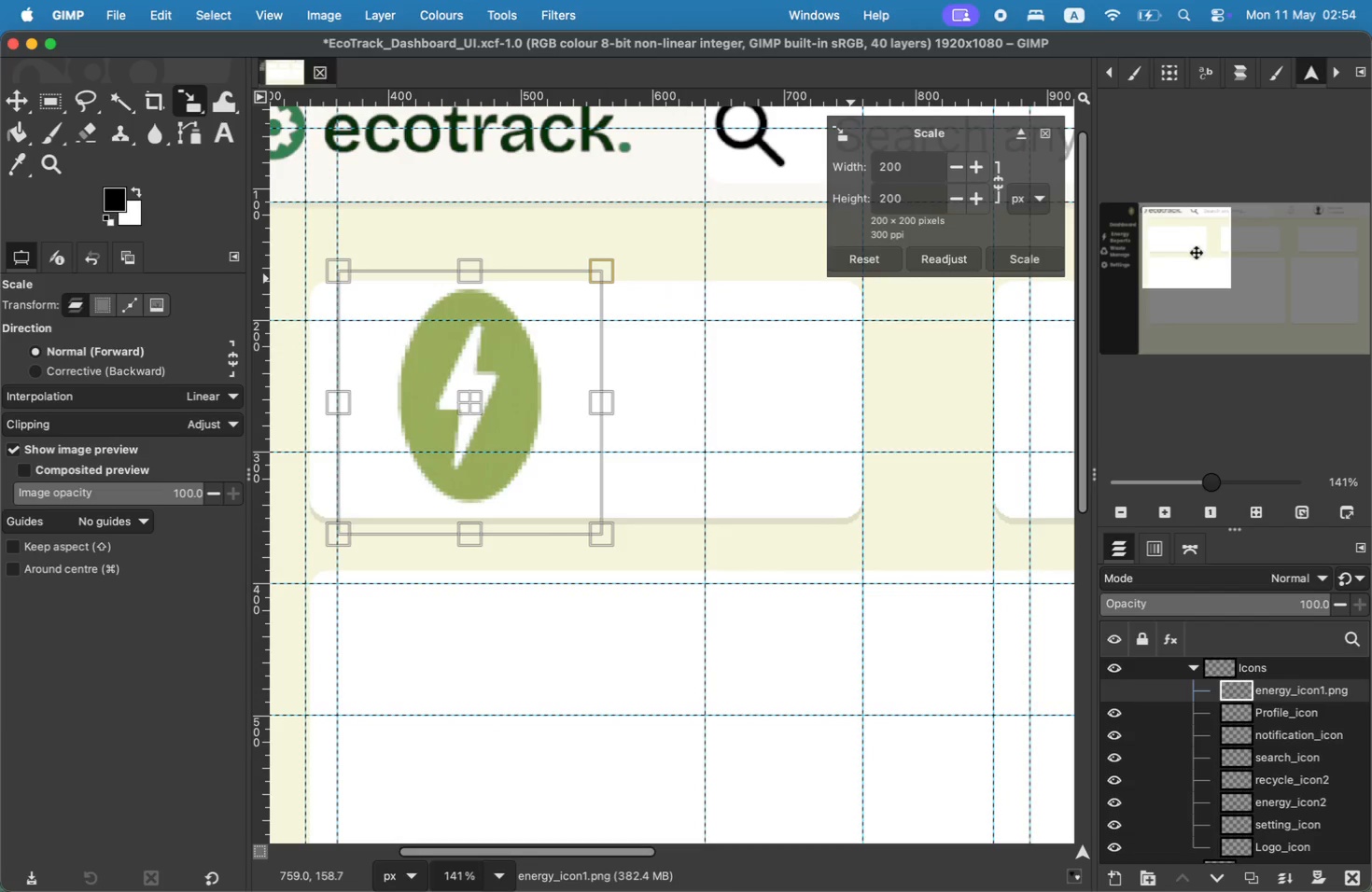 
left_click_drag(start_coordinate=[917, 164], to_coordinate=[858, 163])
 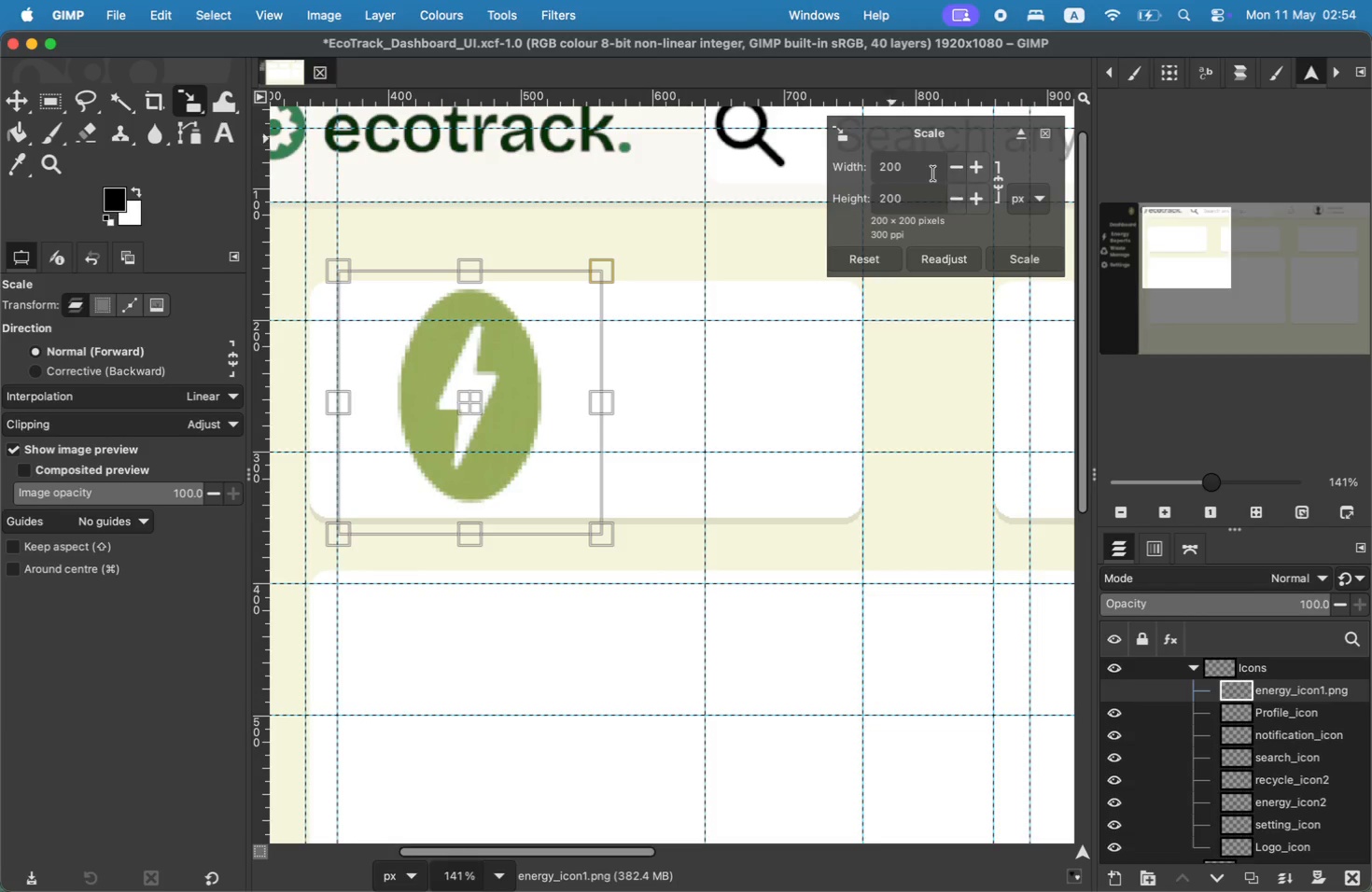 
type(170)
 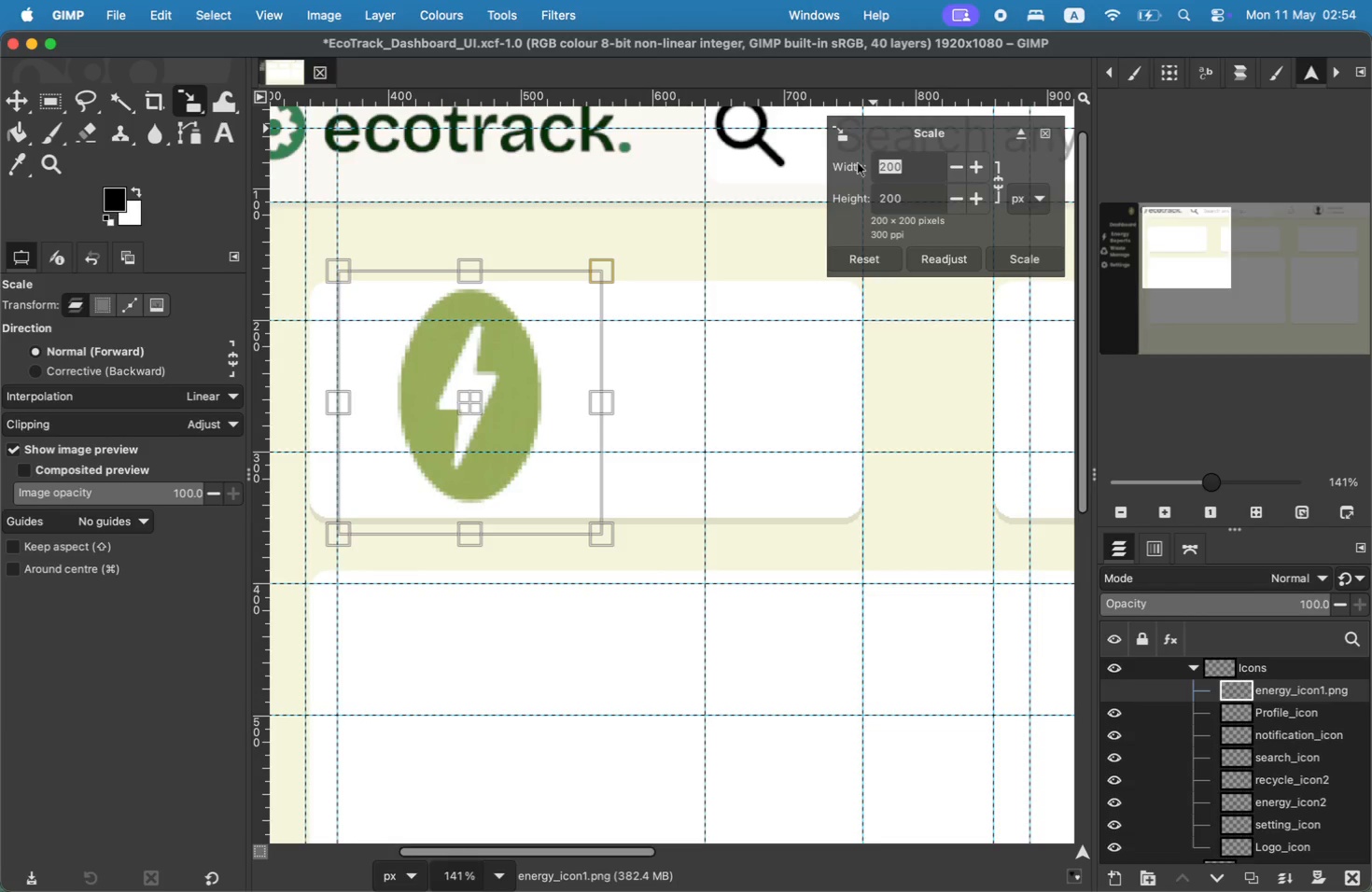 
left_click_drag(start_coordinate=[919, 191], to_coordinate=[830, 191])
 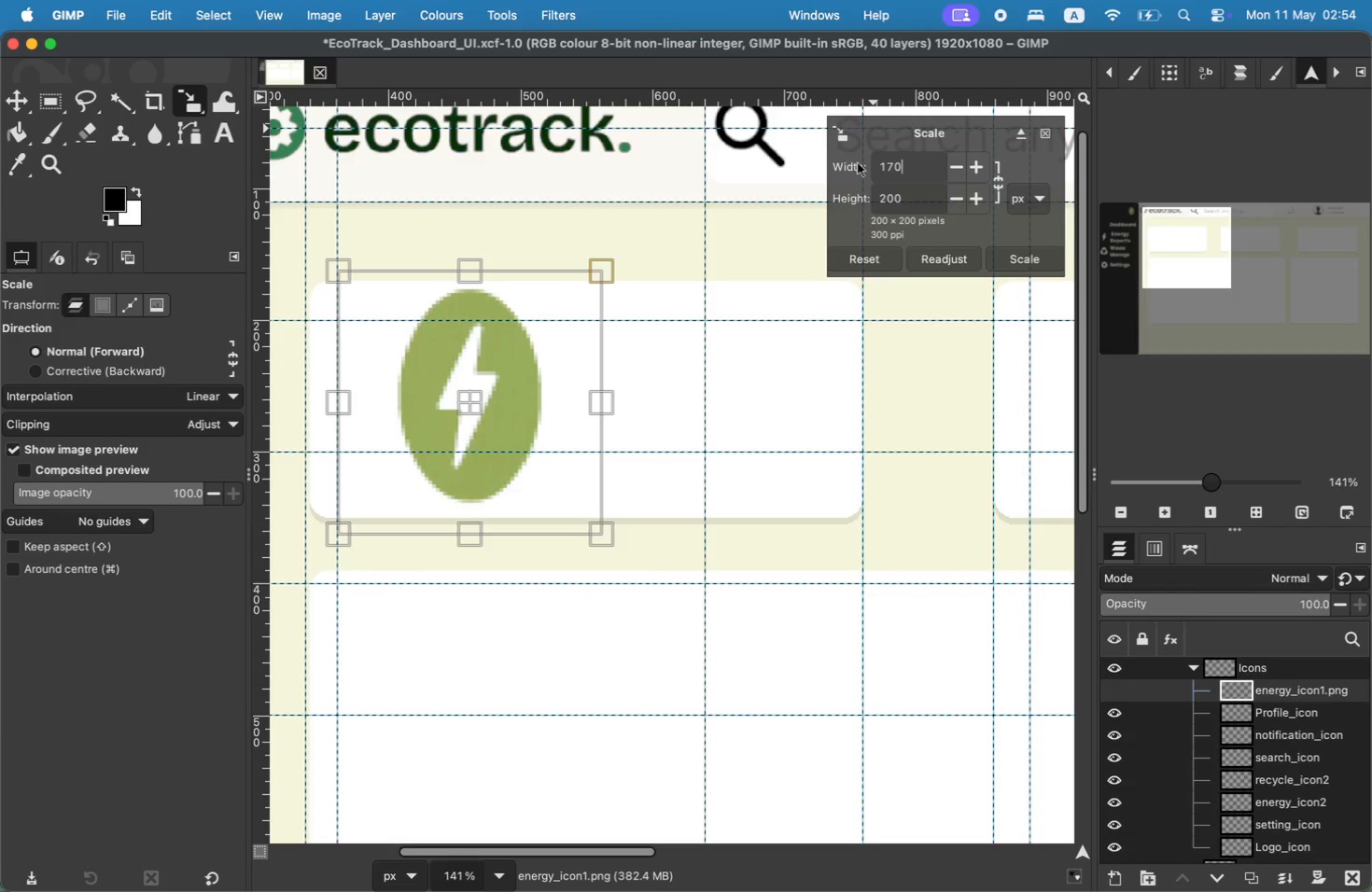 
type(170)
 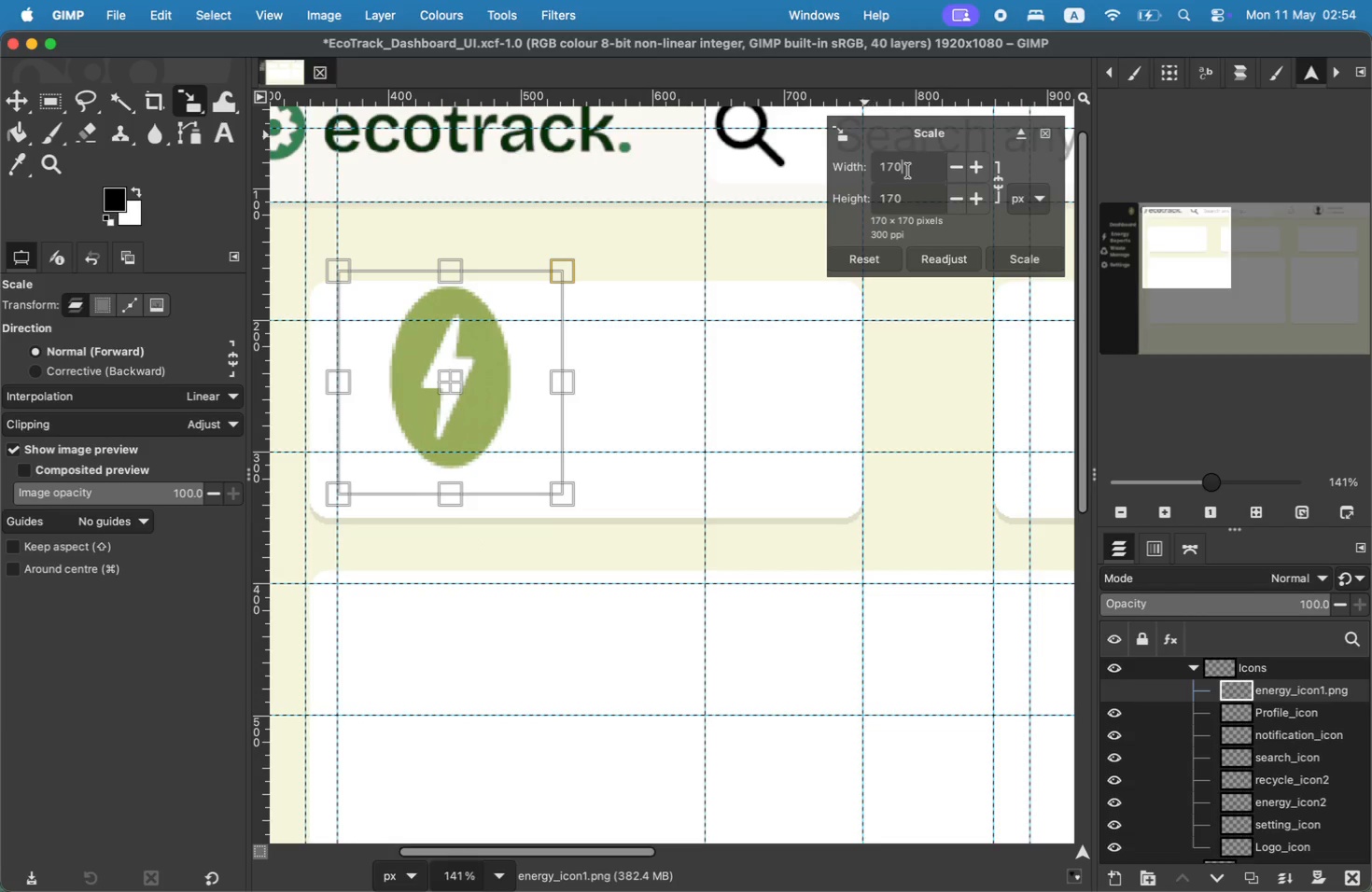 
key(Backspace)
 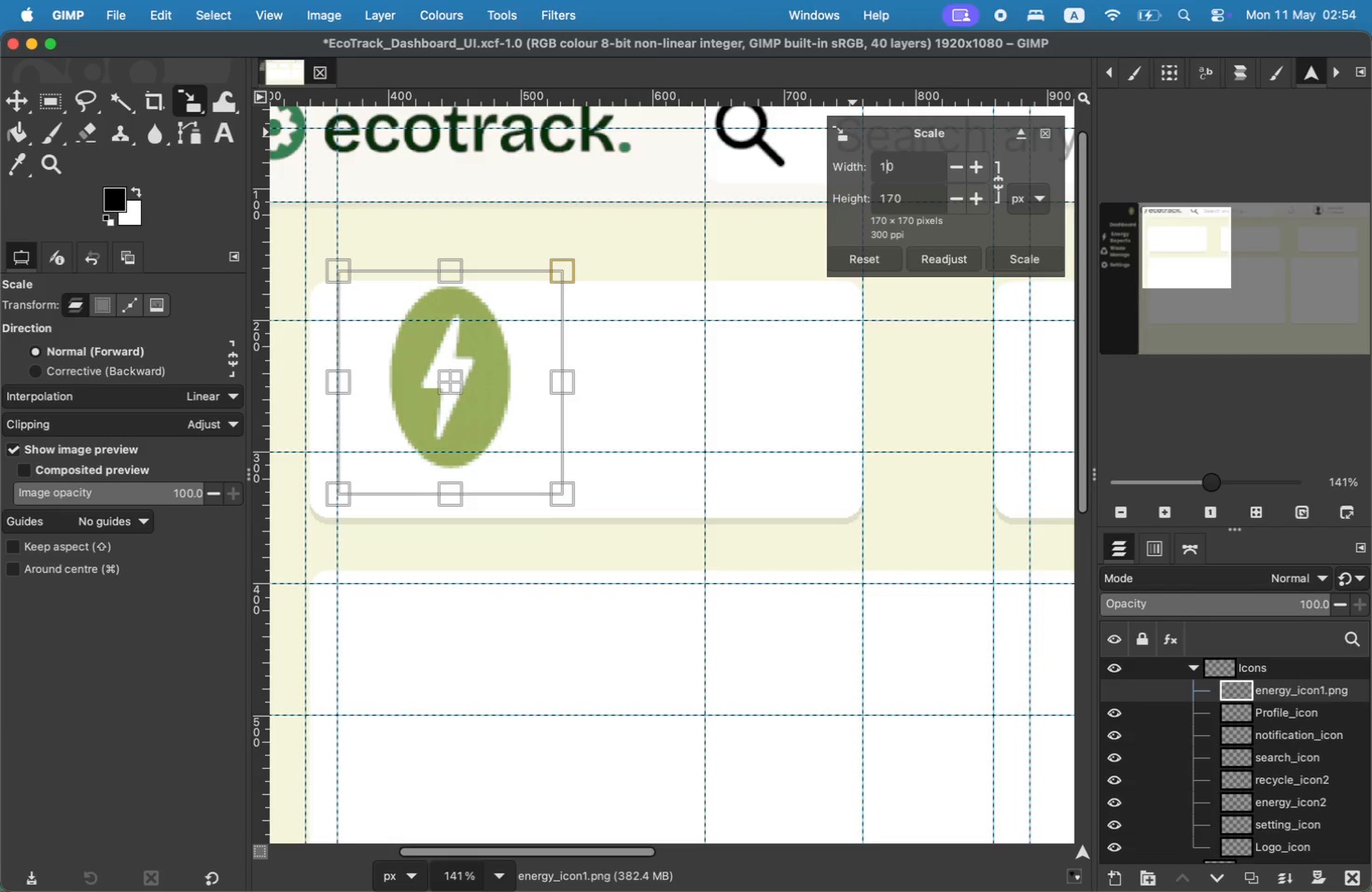 
key(5)
 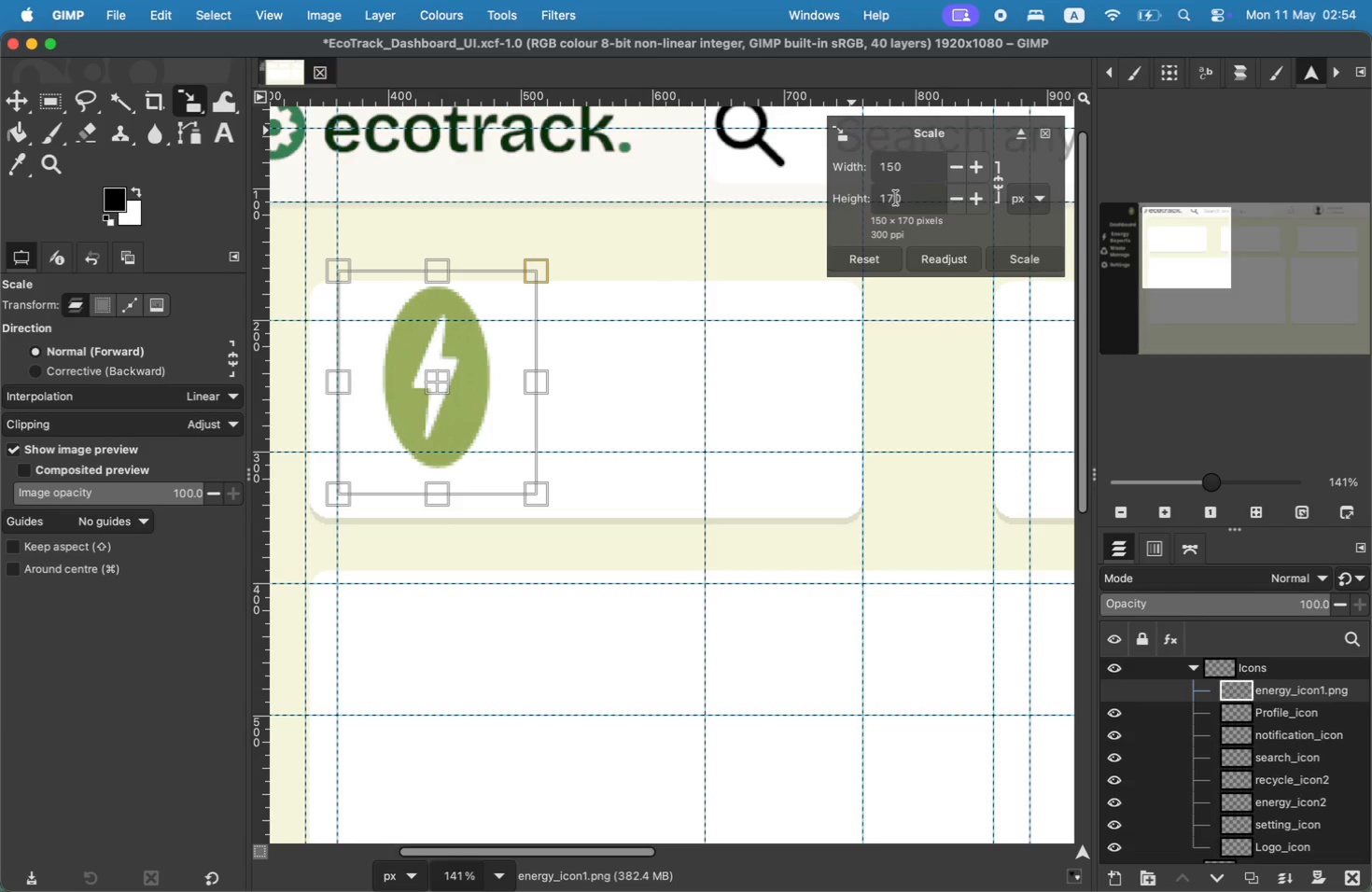 
key(Backspace)
 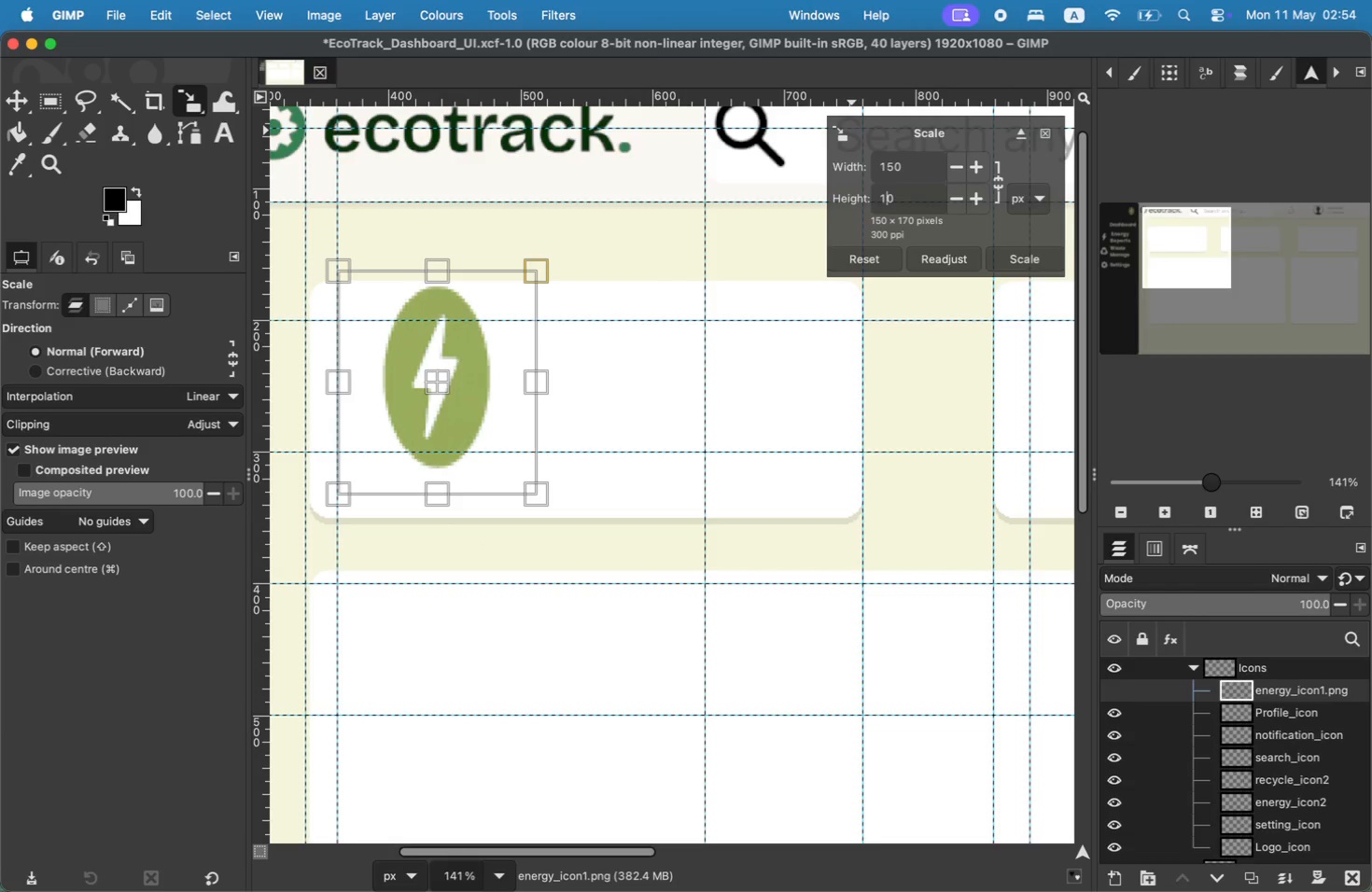 
key(5)
 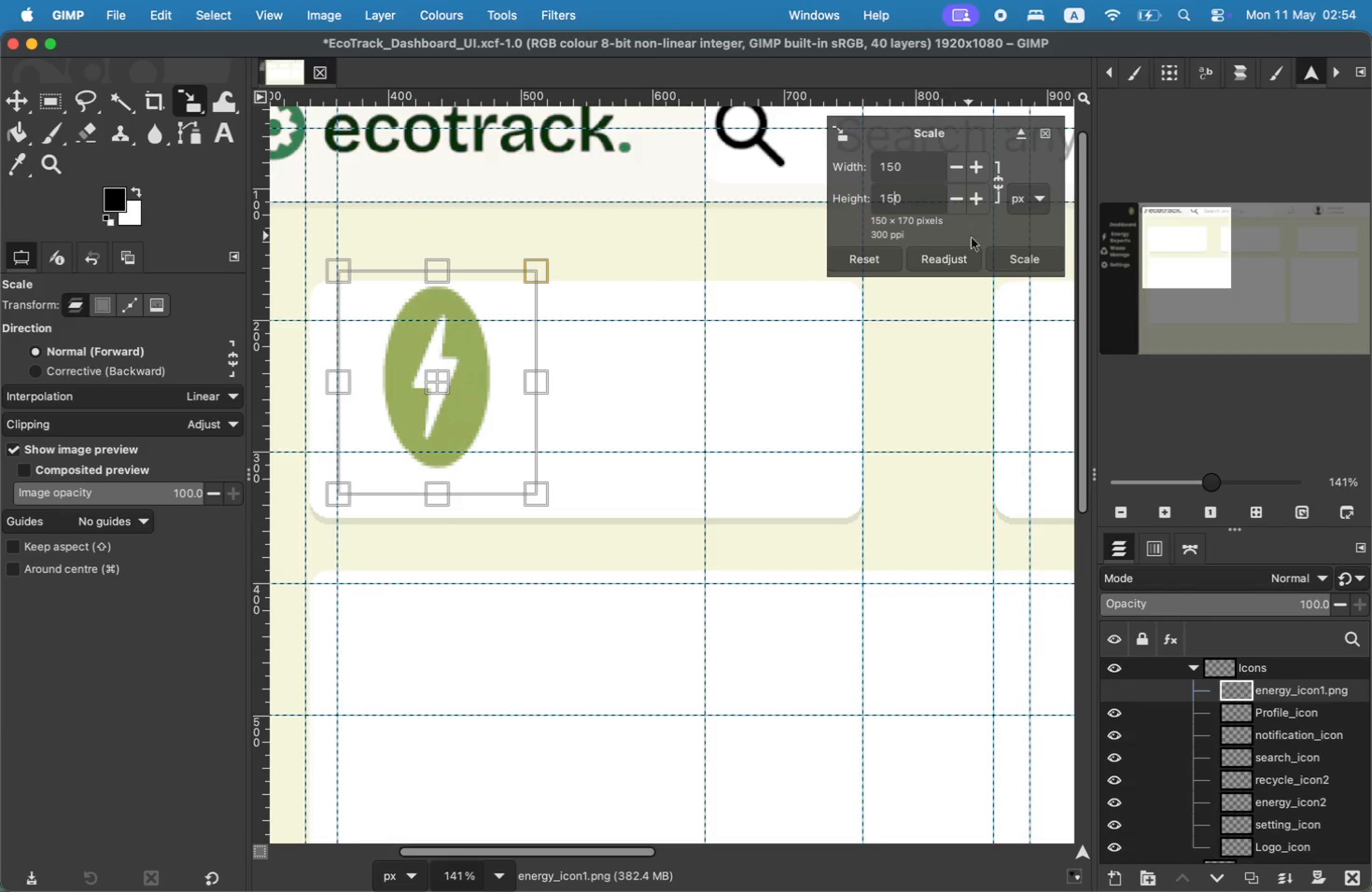 
left_click([1019, 259])
 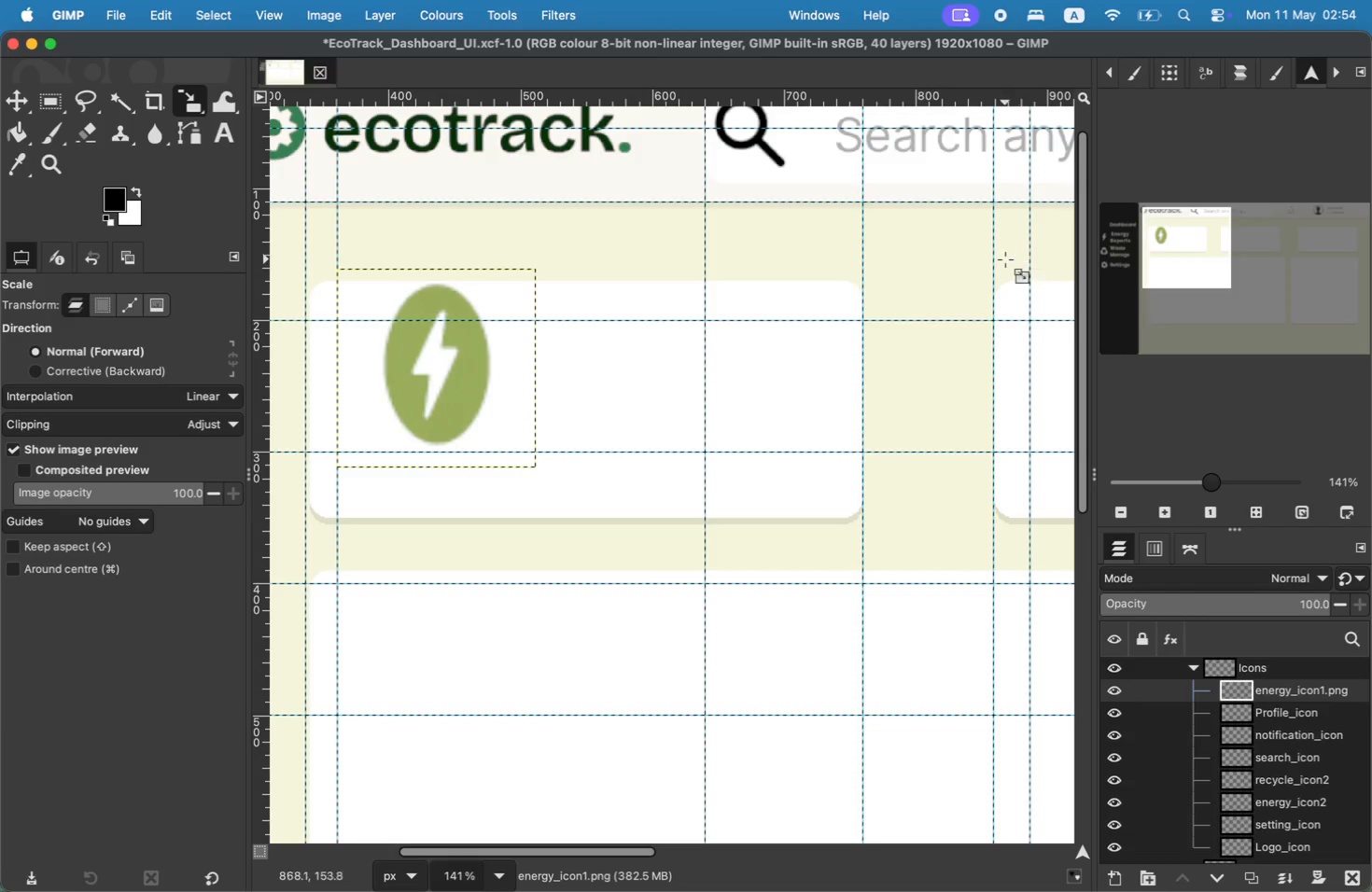 
left_click_drag(start_coordinate=[419, 355], to_coordinate=[419, 363])
 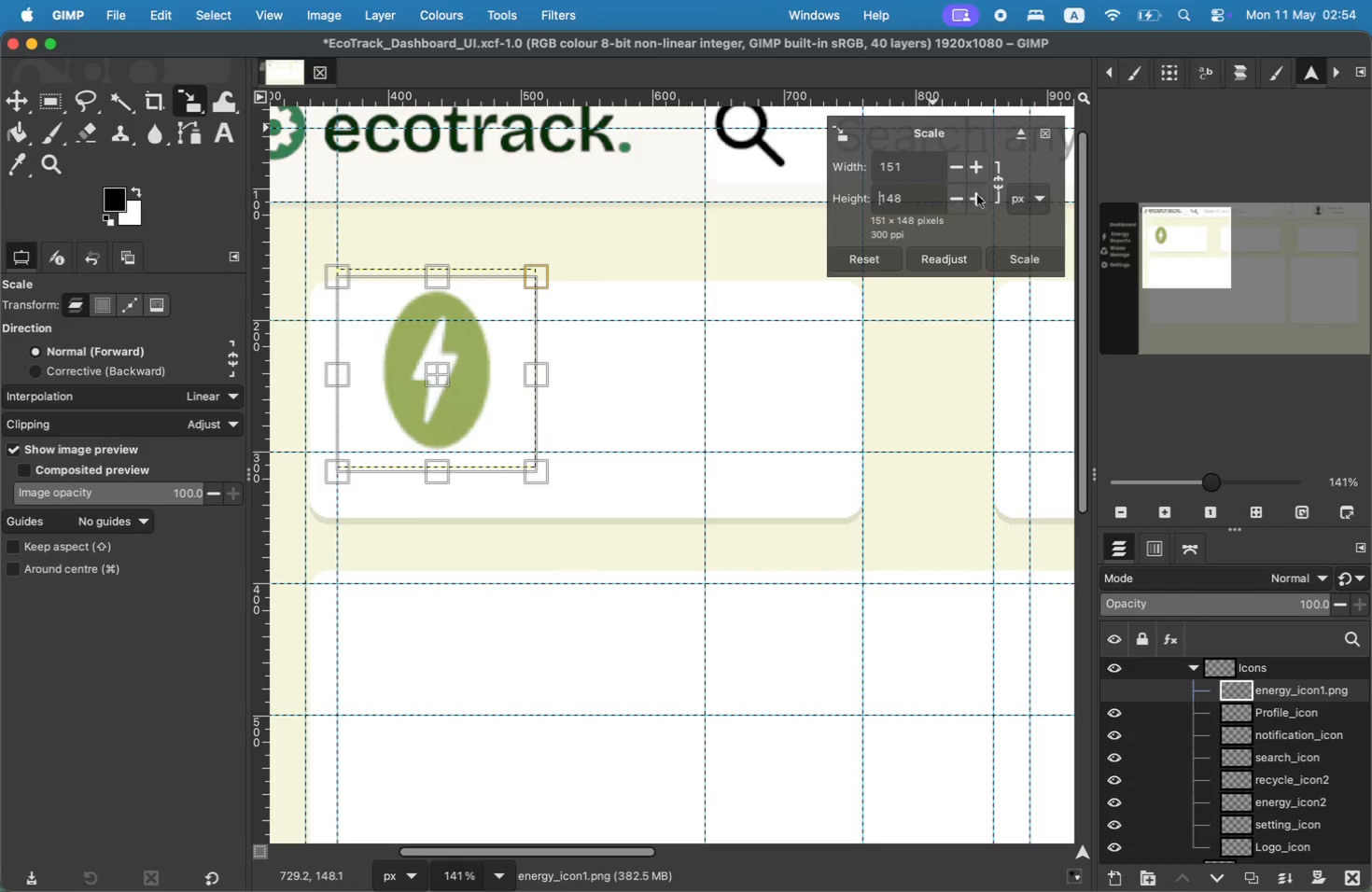 
left_click([961, 164])
 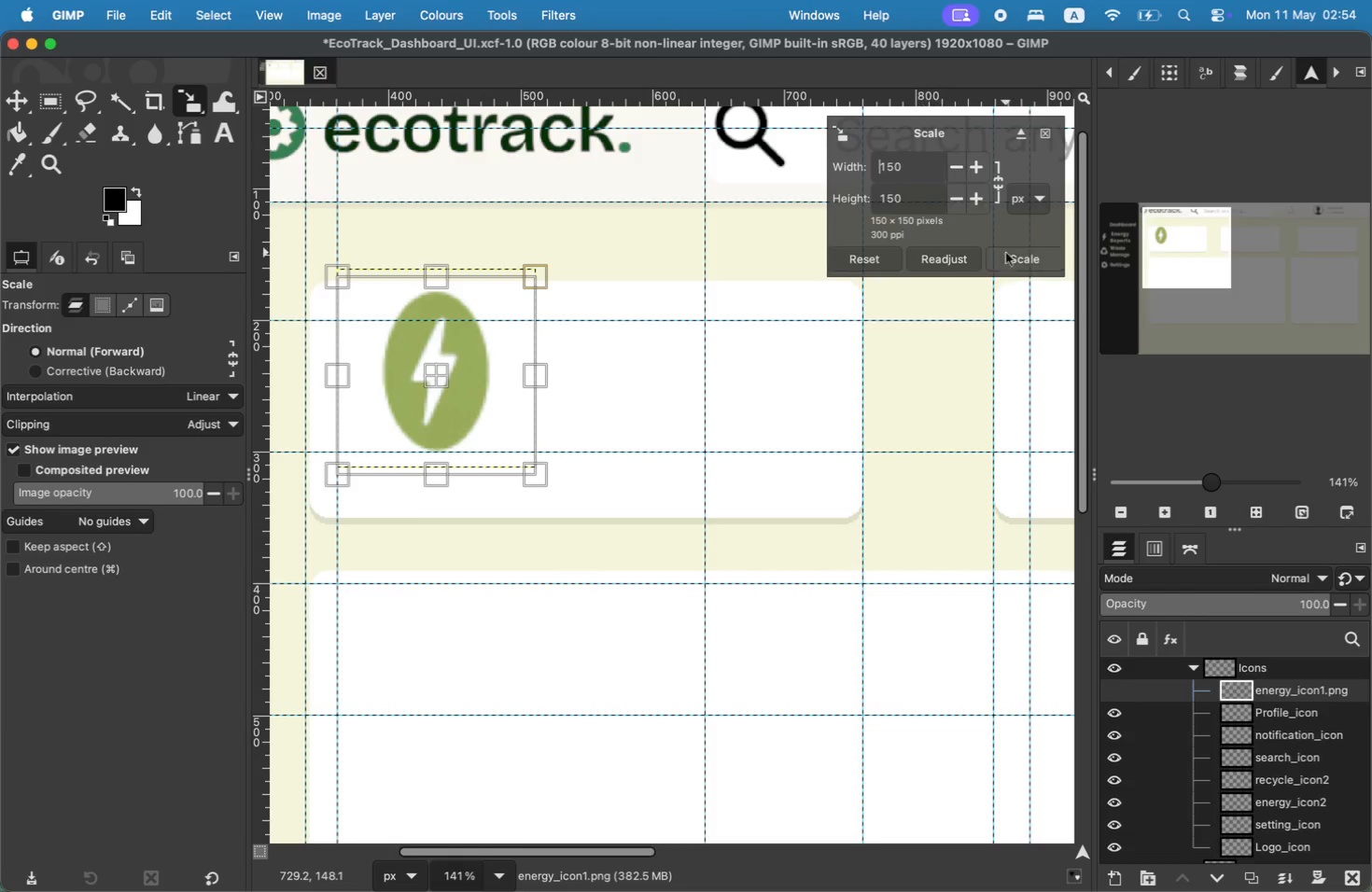 
left_click([1012, 260])
 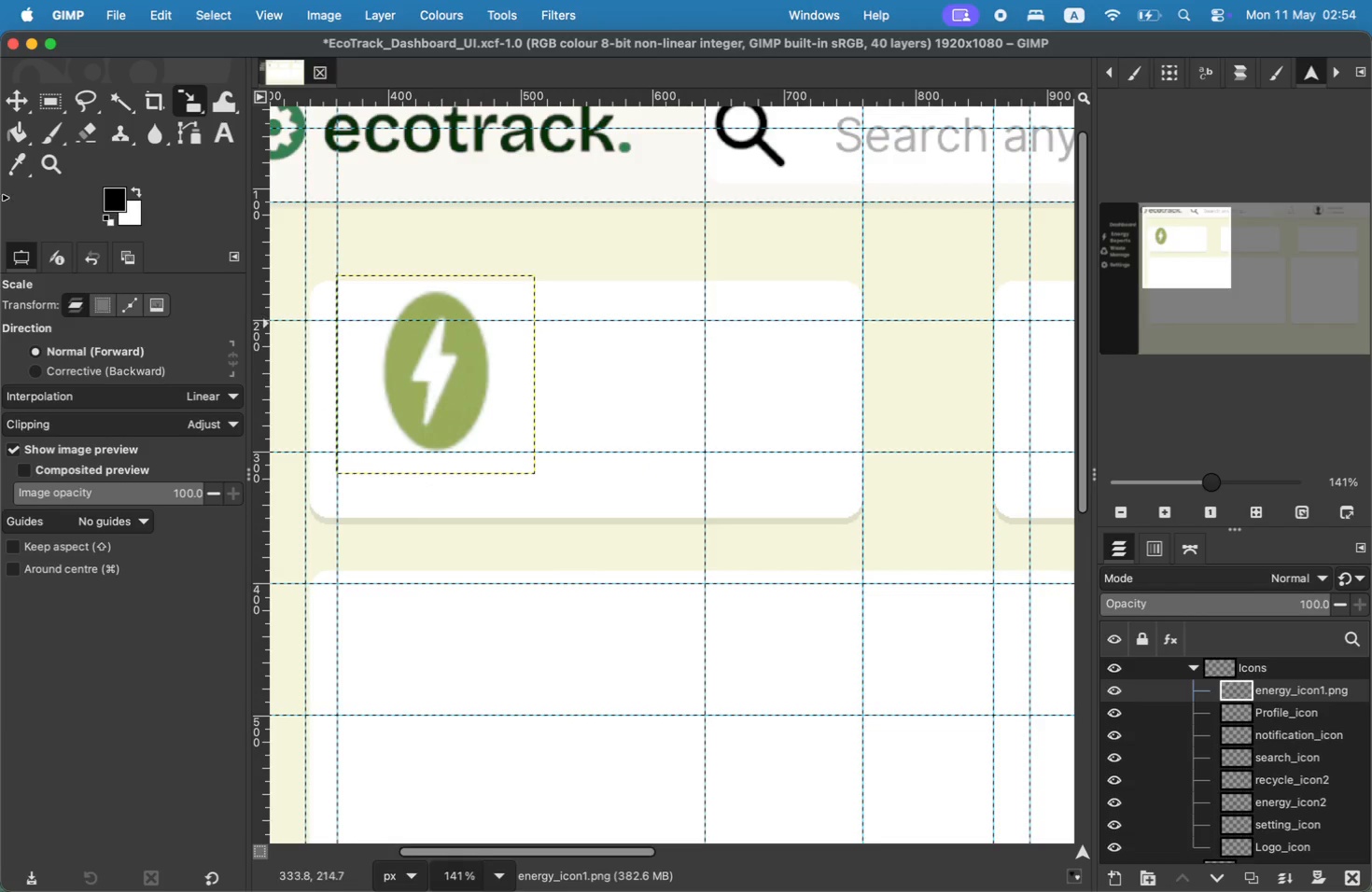 
left_click_drag(start_coordinate=[417, 362], to_coordinate=[391, 383])
 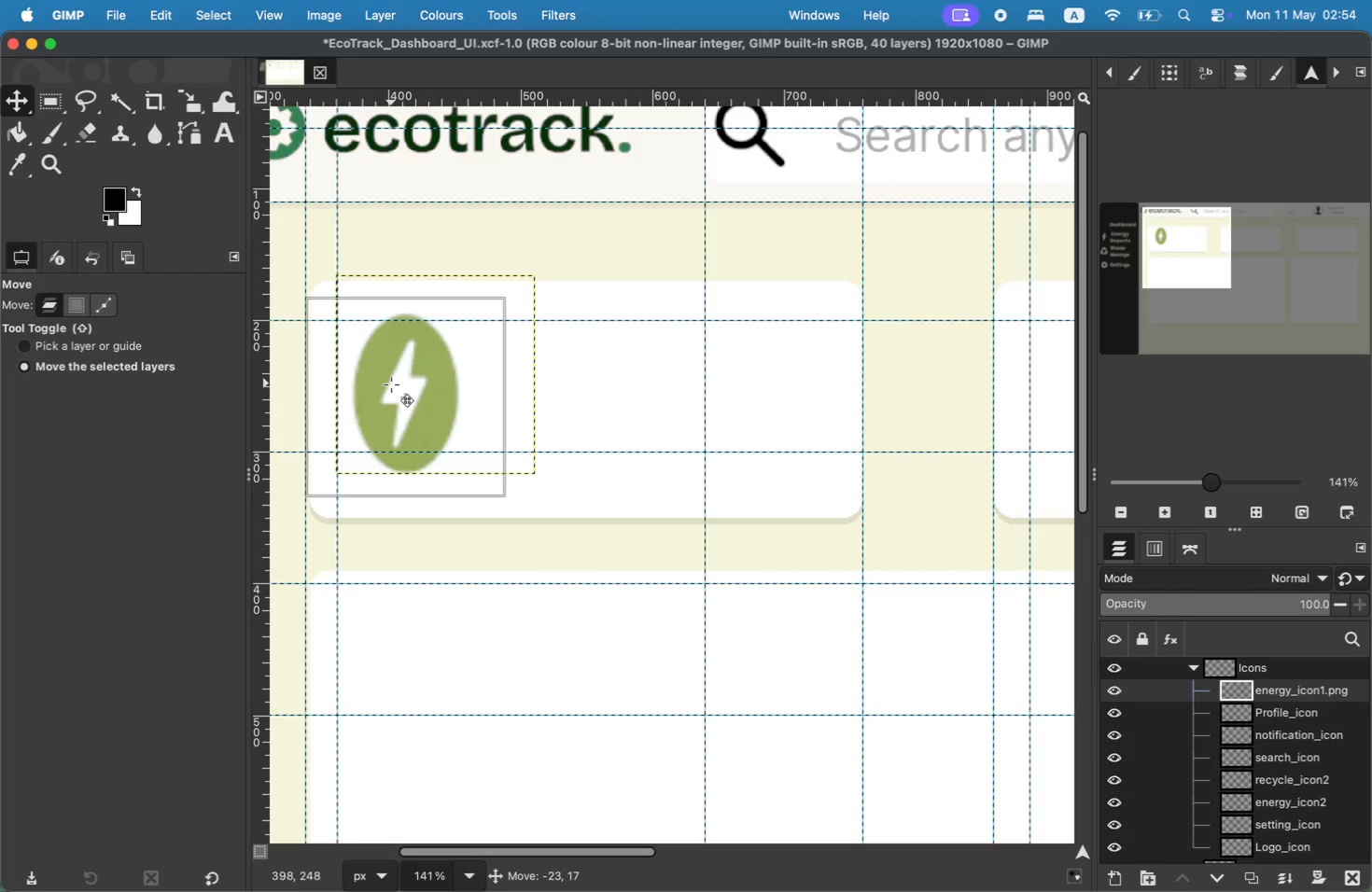 
hold_key(key=CommandLeft, duration=0.58)
 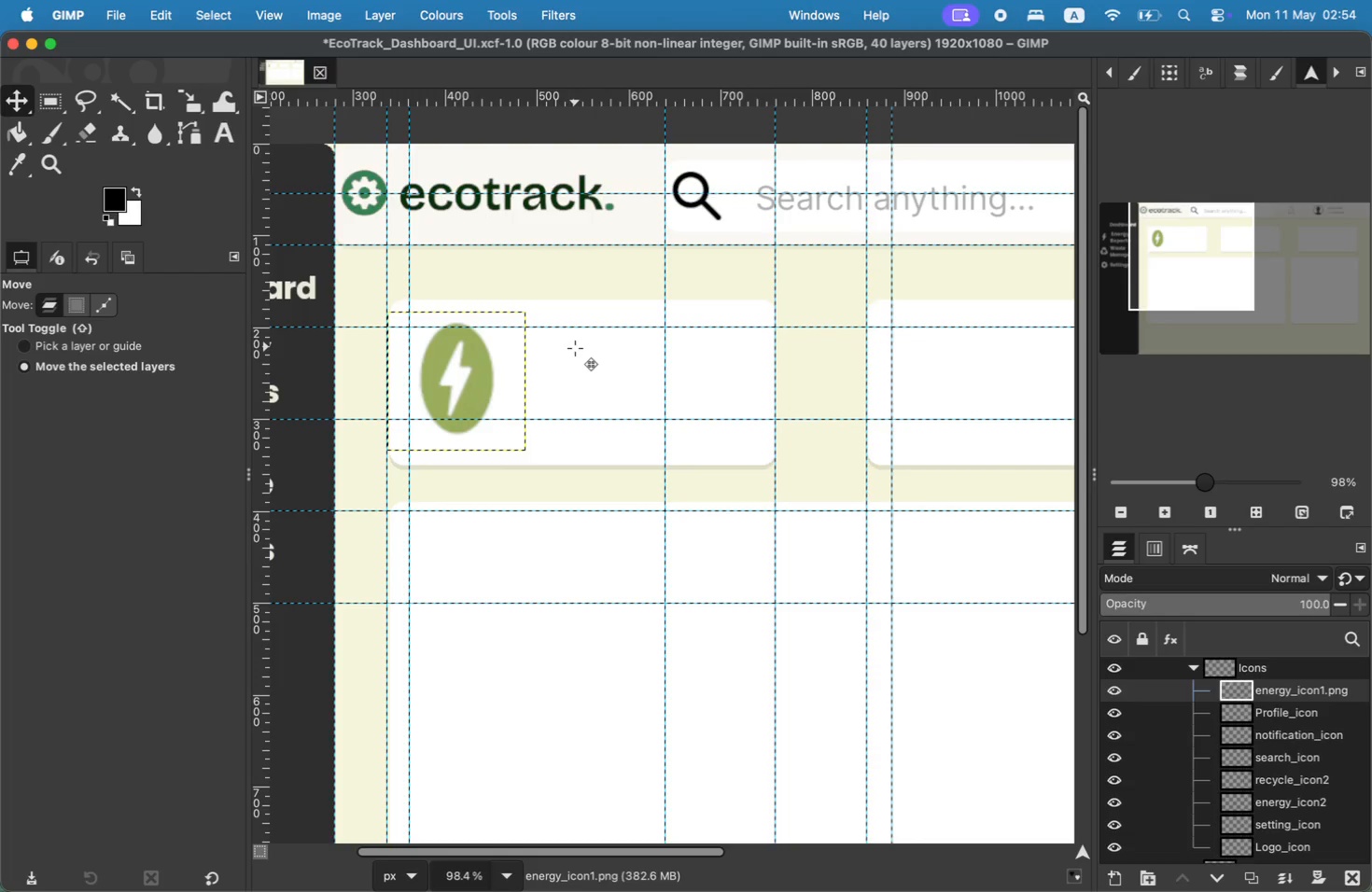 
wait(5.48)
 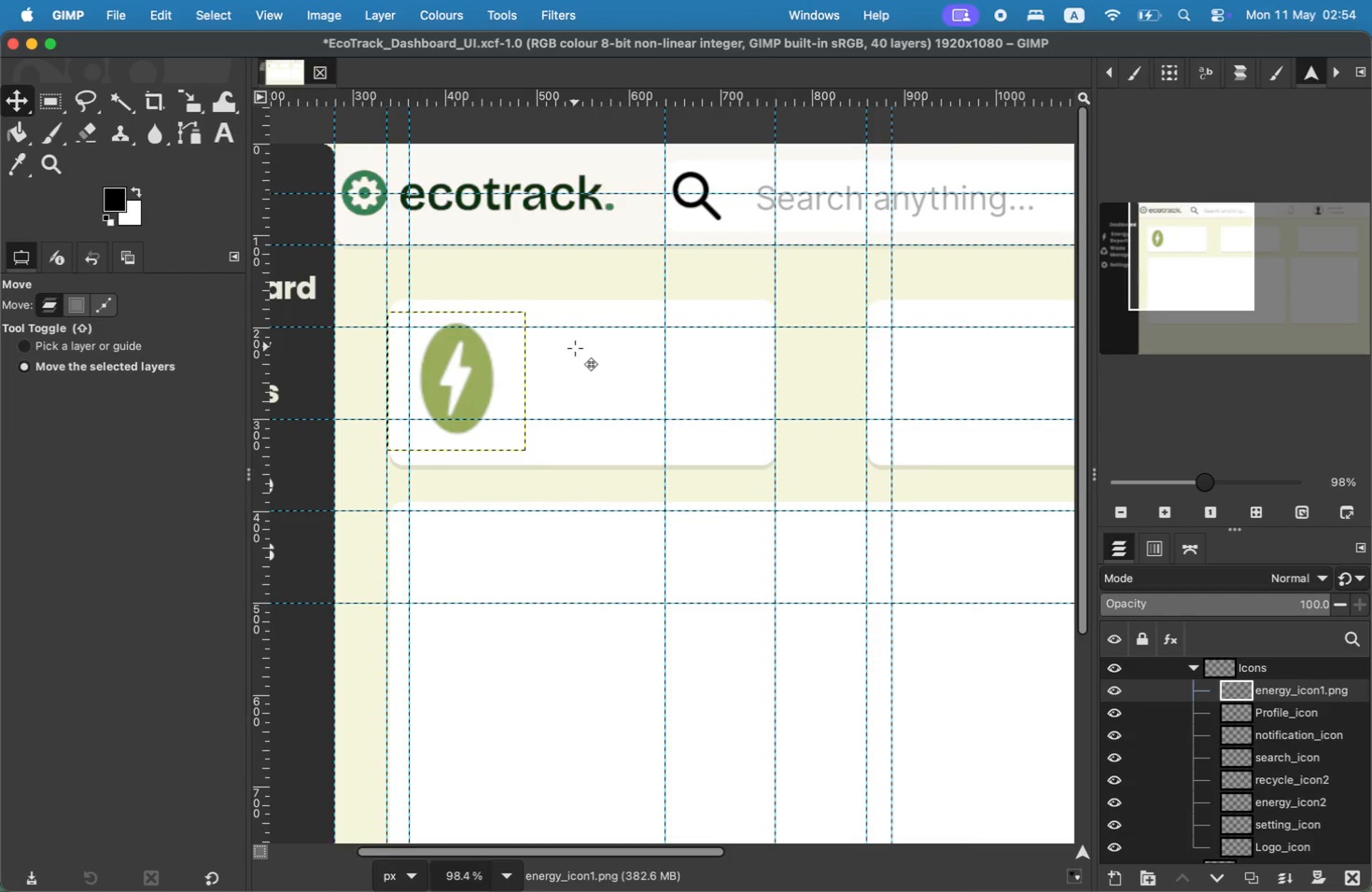 
left_click([78, 9])
 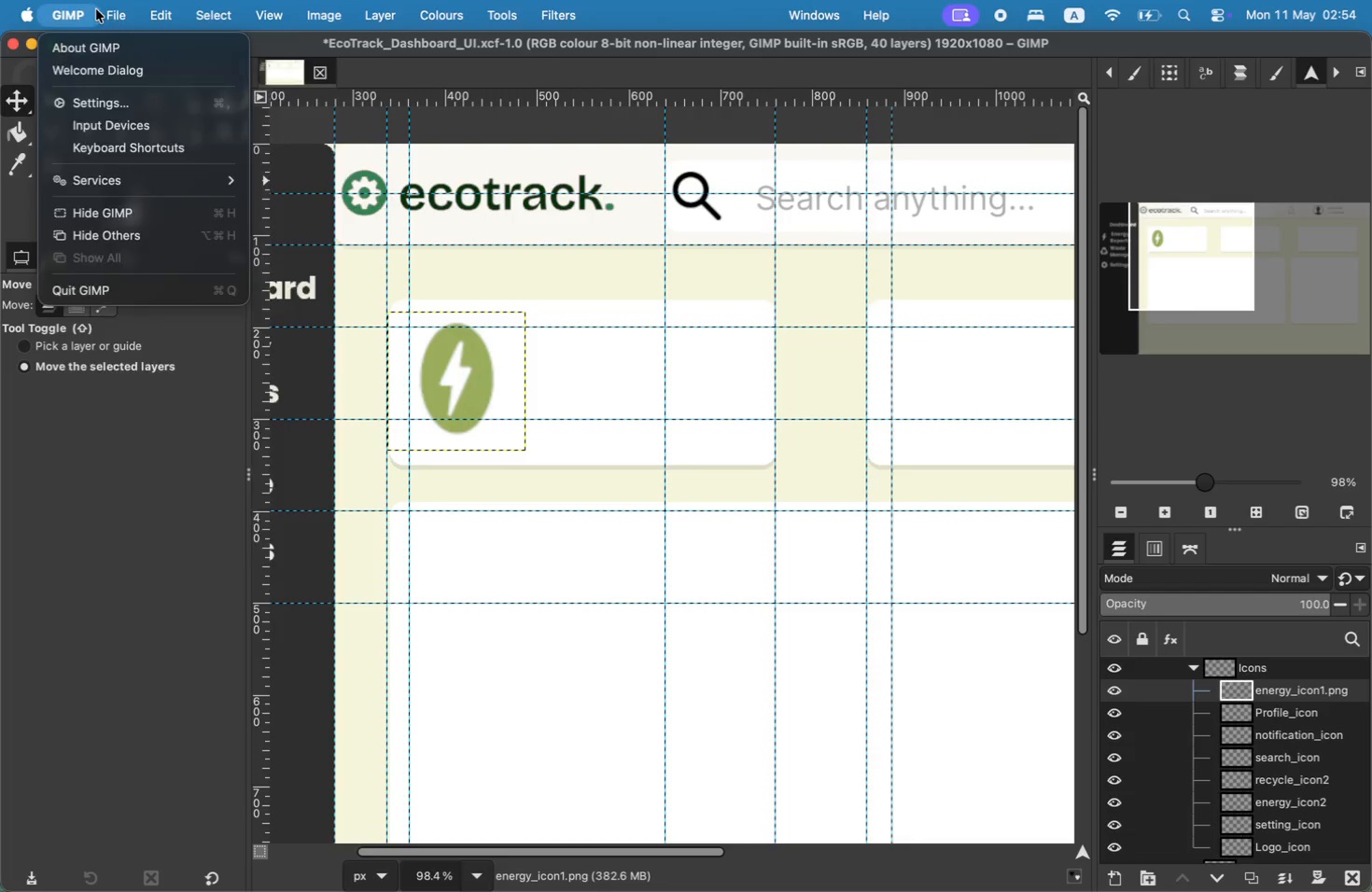 
left_click([120, 11])
 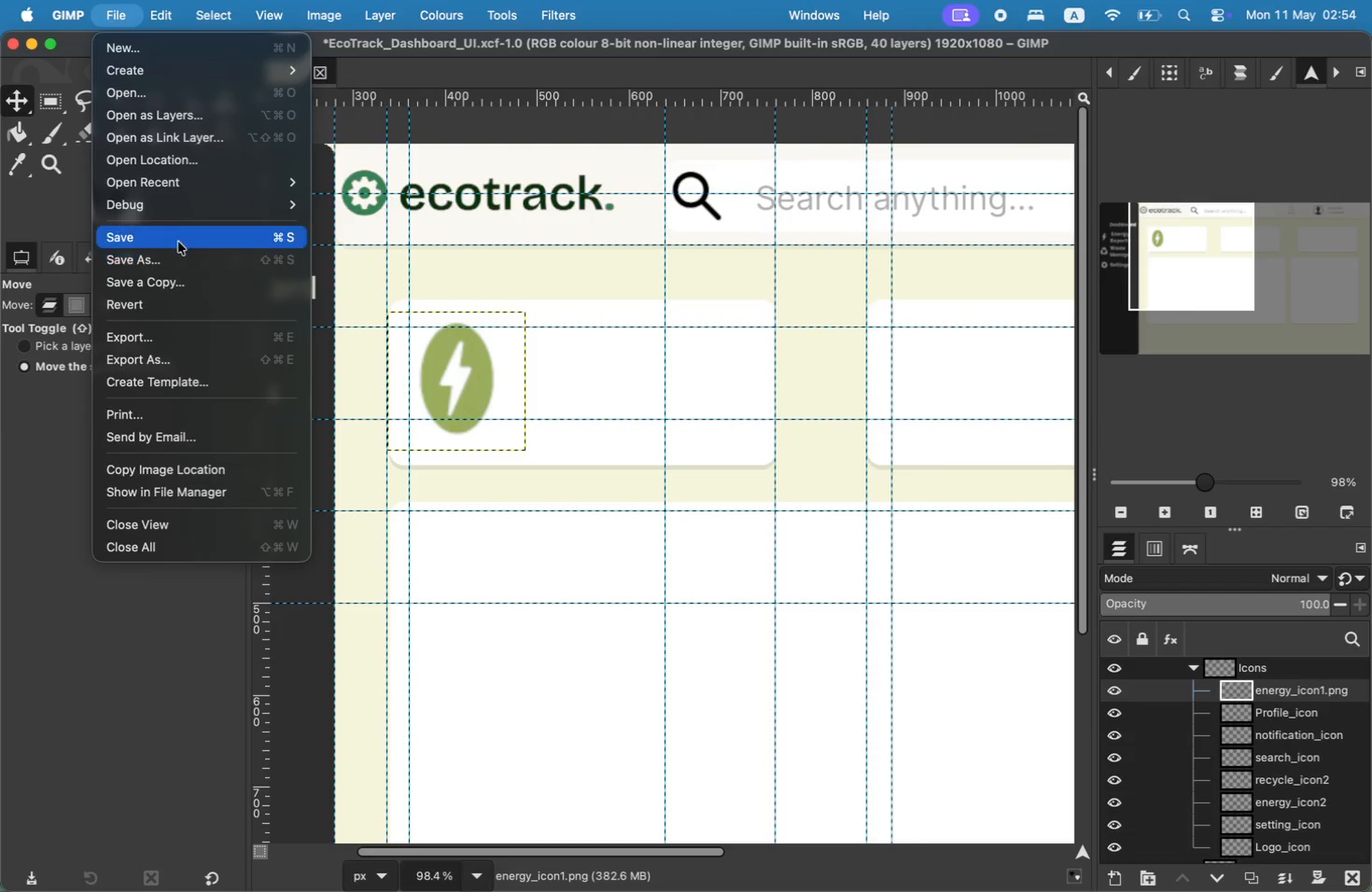 
left_click([203, 122])
 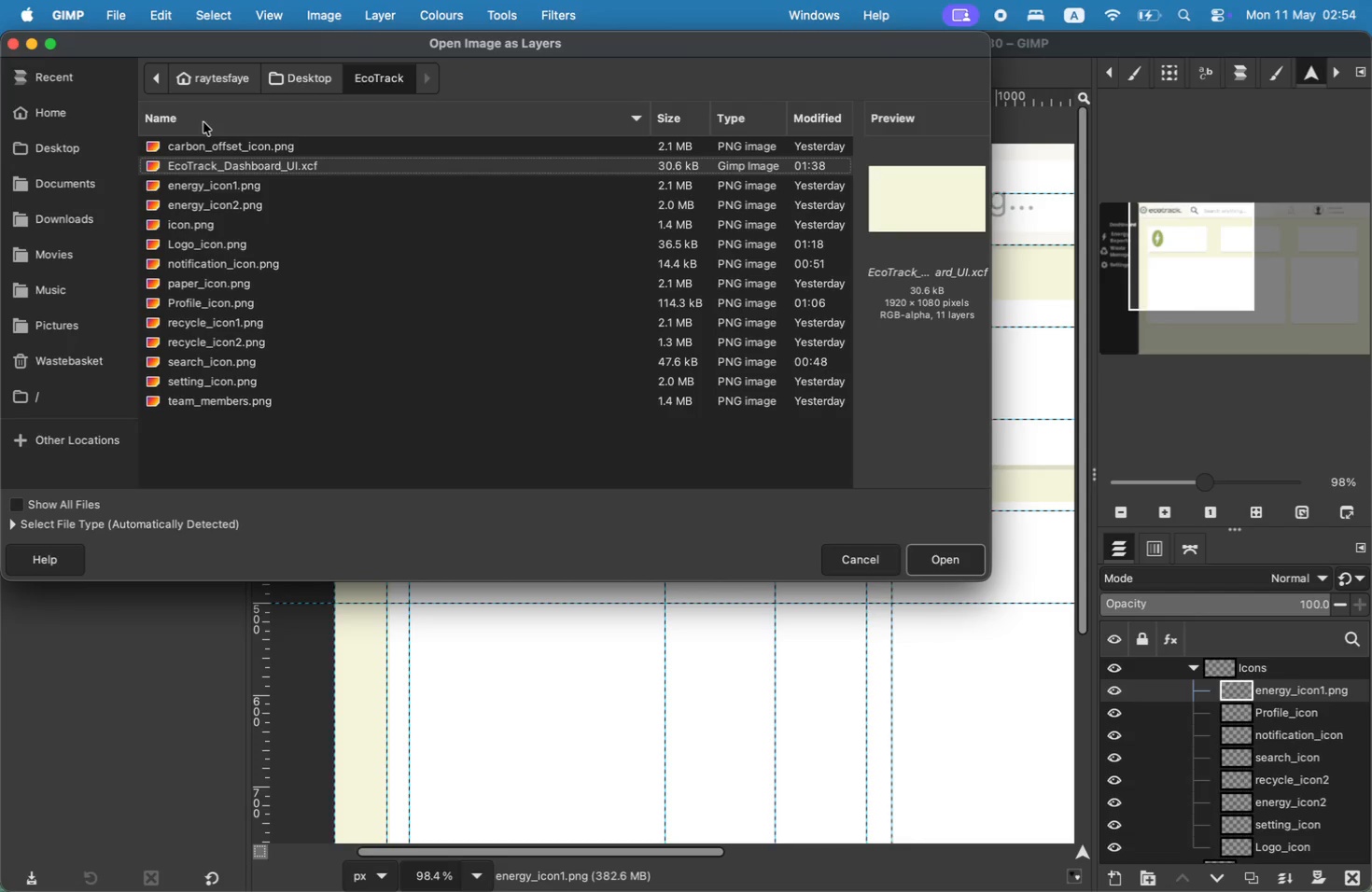 
wait(9.55)
 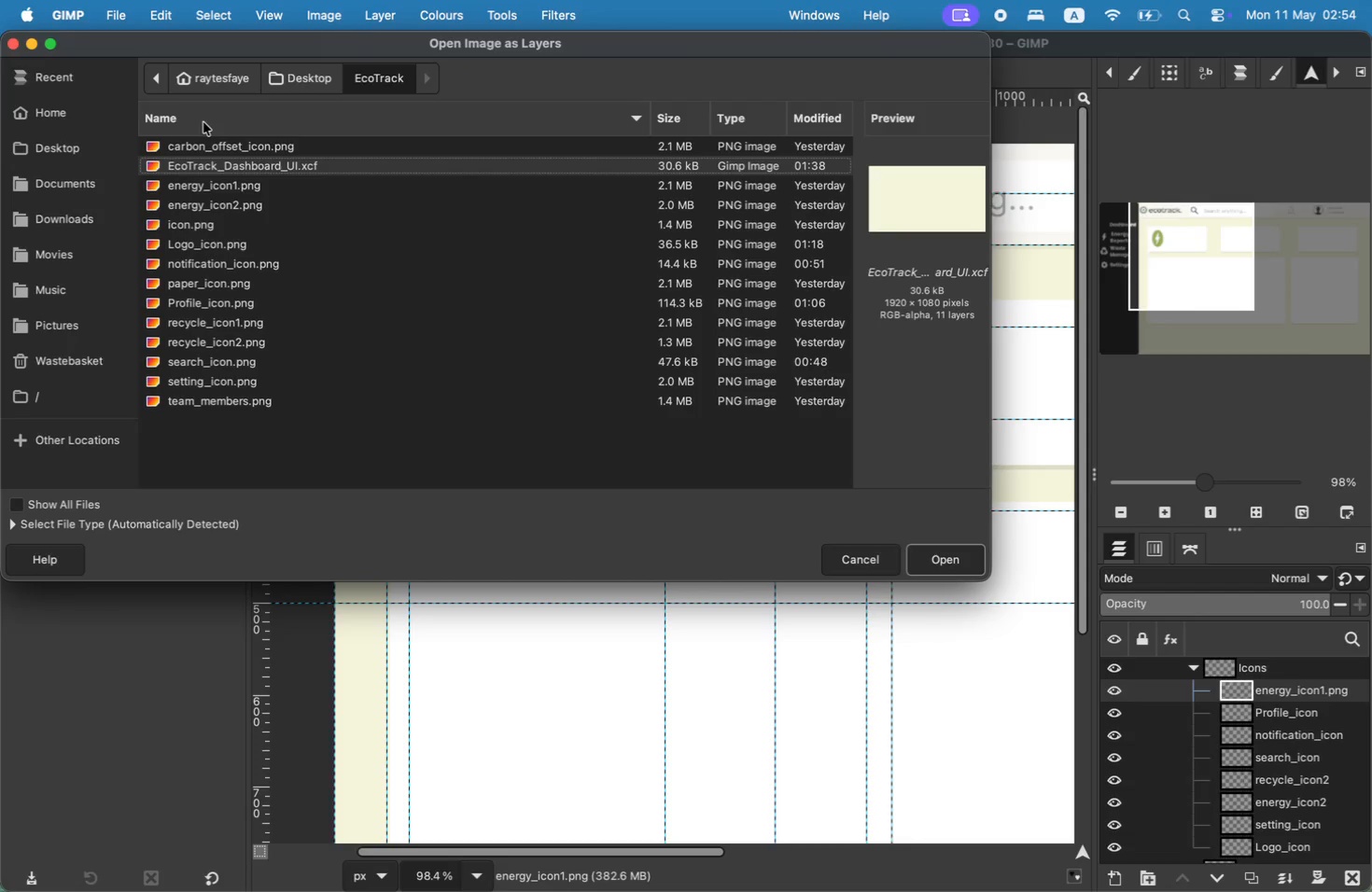 
left_click([928, 546])
 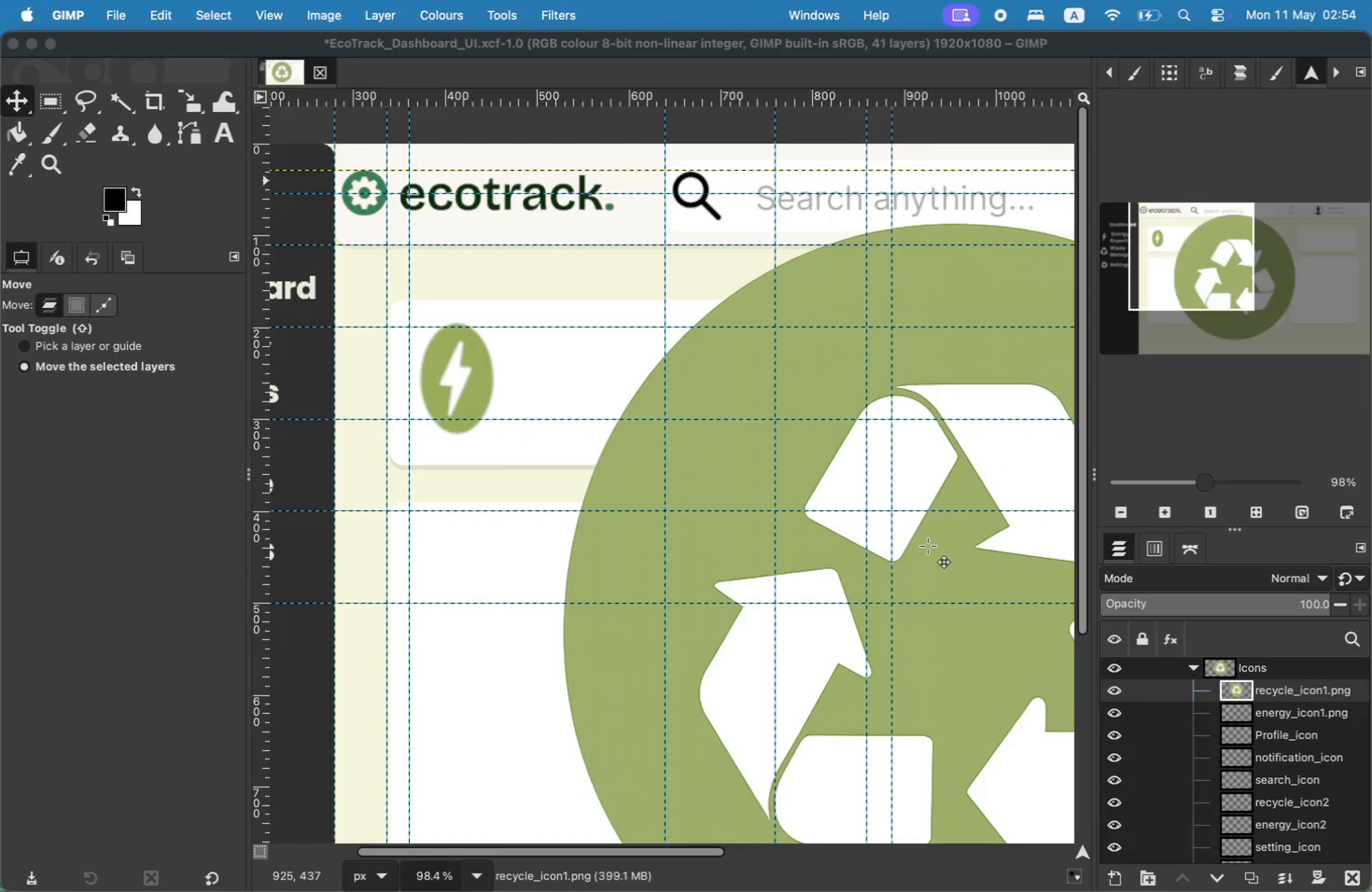 
key(Shift+S)
 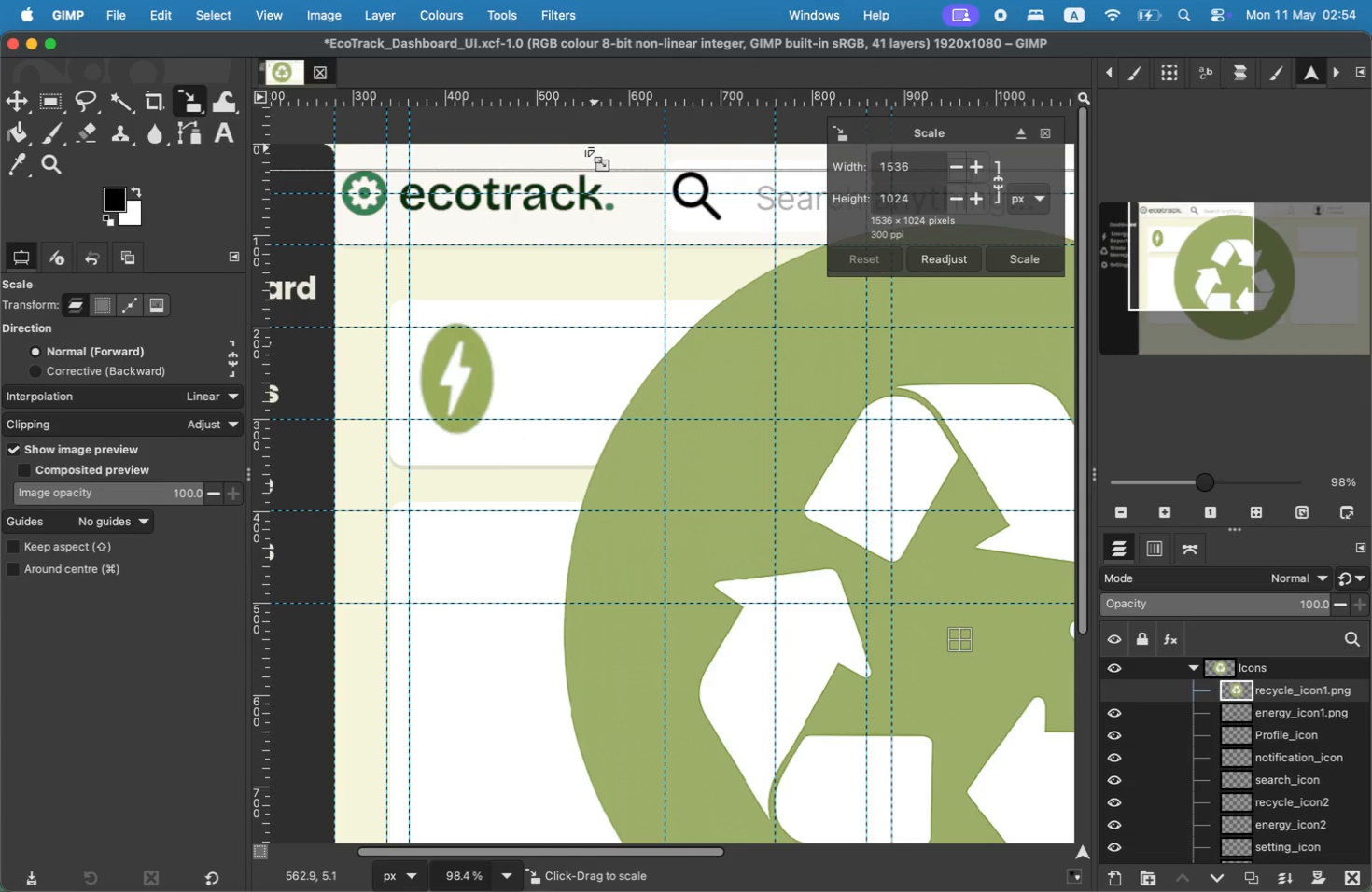 
left_click_drag(start_coordinate=[934, 157], to_coordinate=[794, 157])
 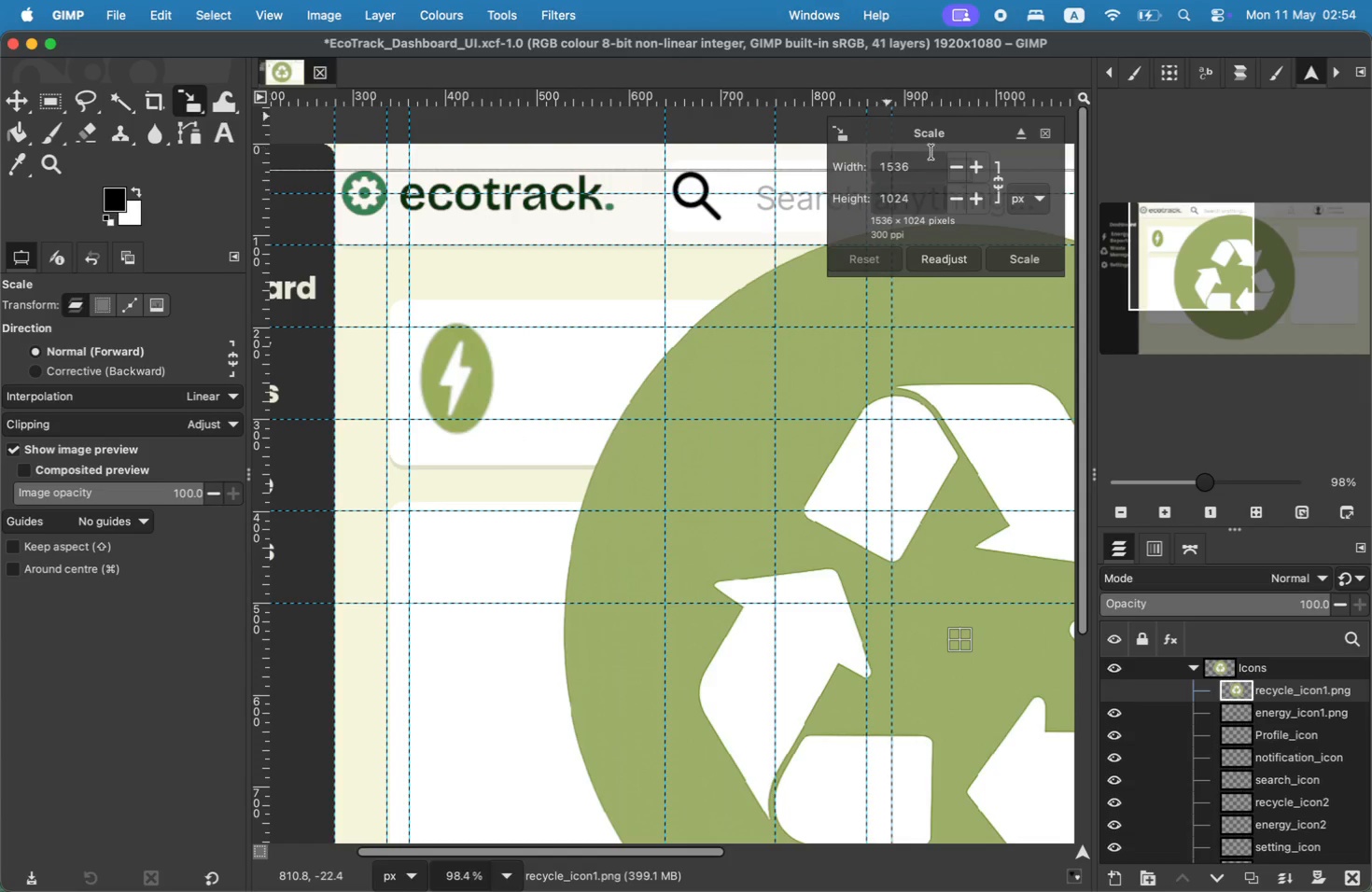 
type(150)
 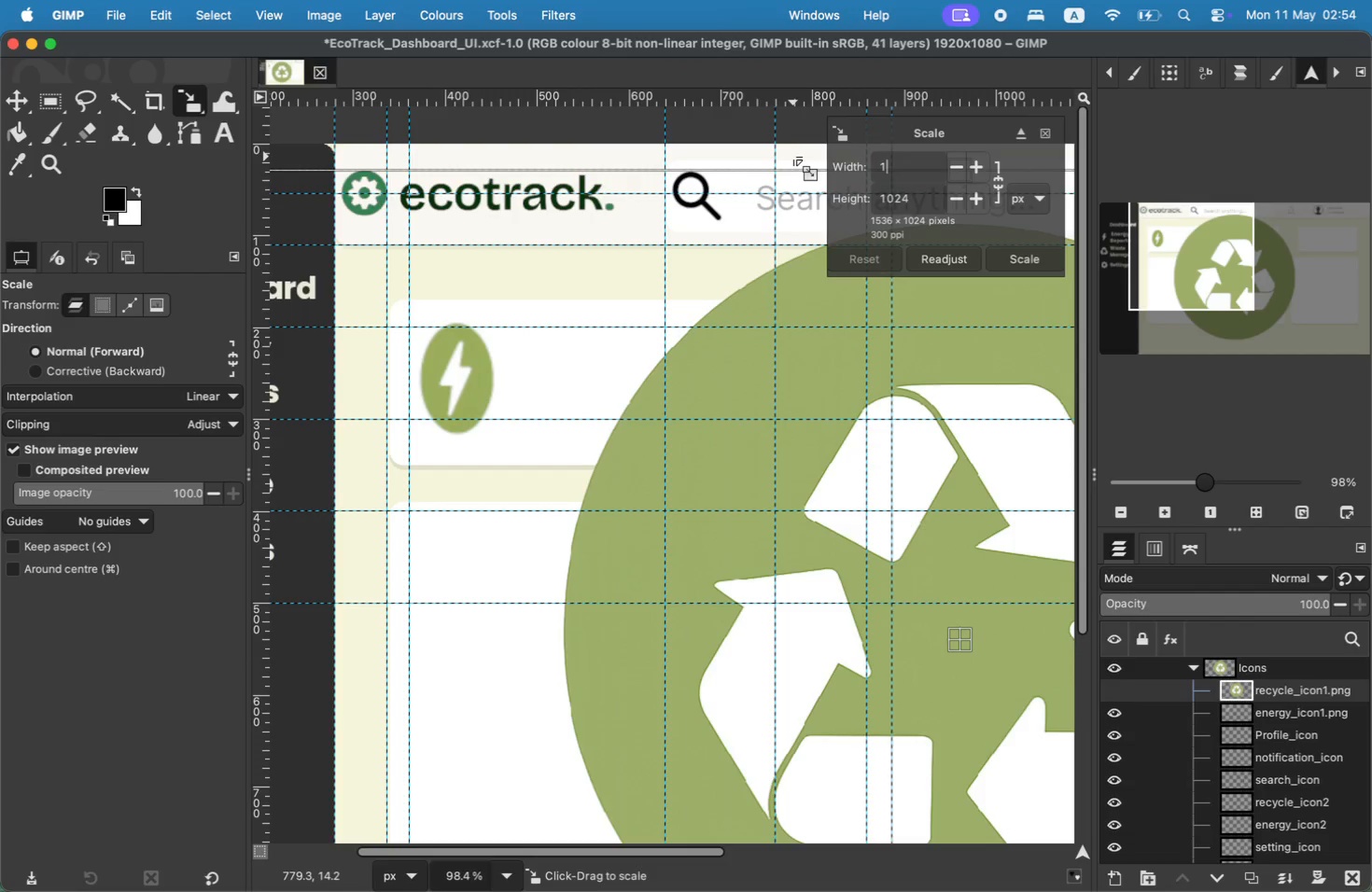 
left_click_drag(start_coordinate=[923, 190], to_coordinate=[827, 189])
 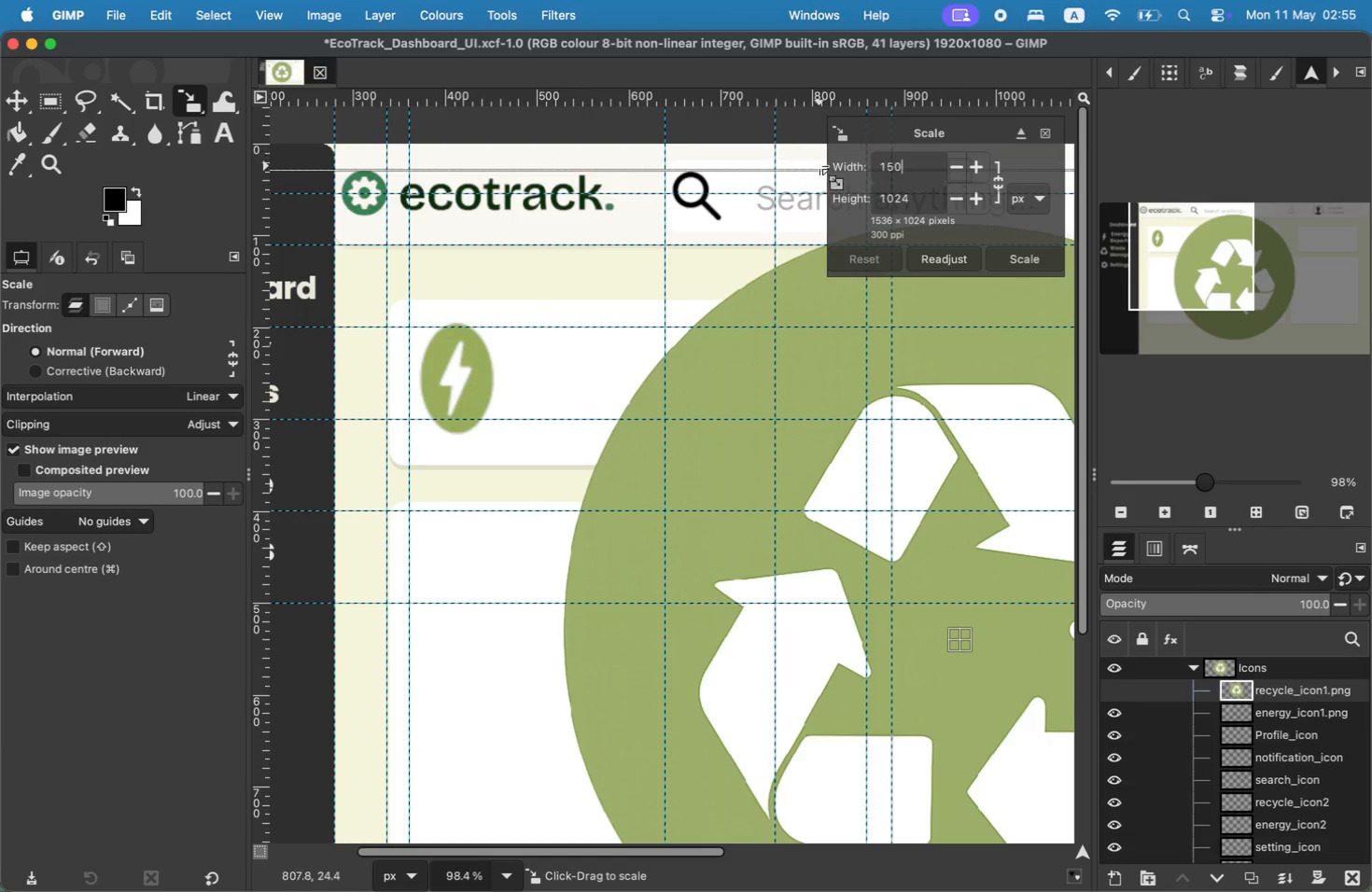 
type(159)
key(Backspace)
type(0)
 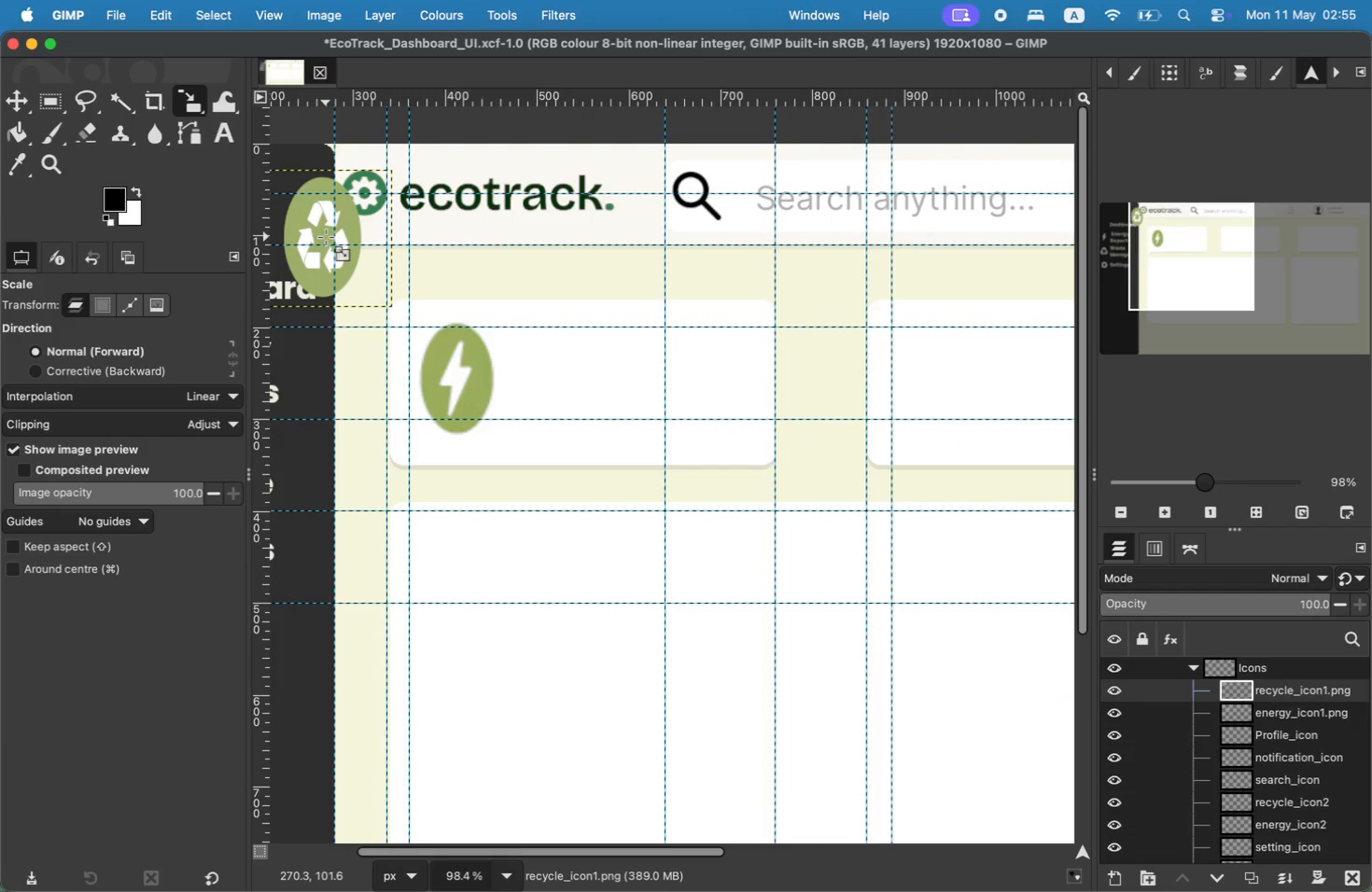 
wait(5.39)
 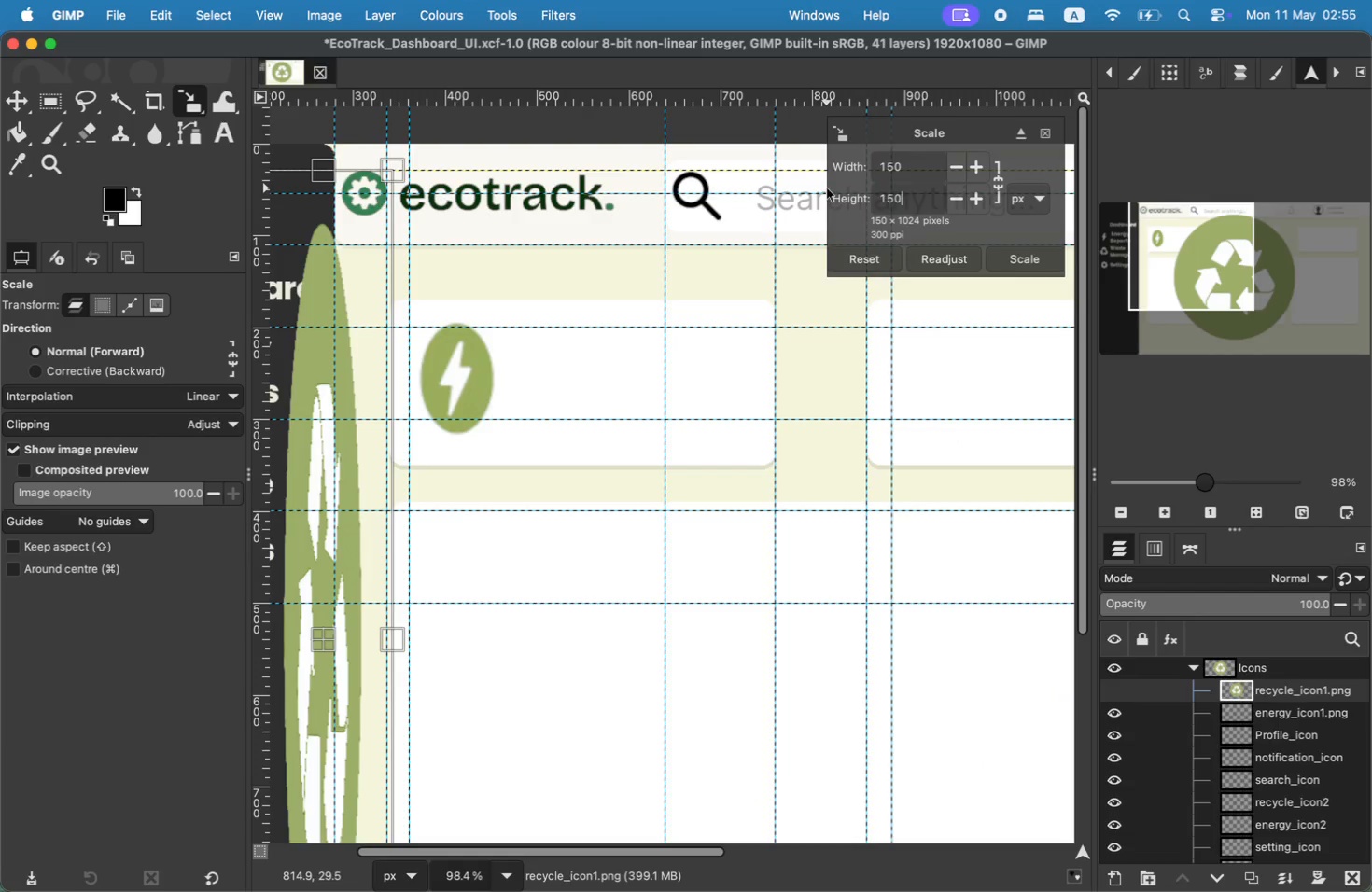 
left_click_drag(start_coordinate=[317, 230], to_coordinate=[762, 371])
 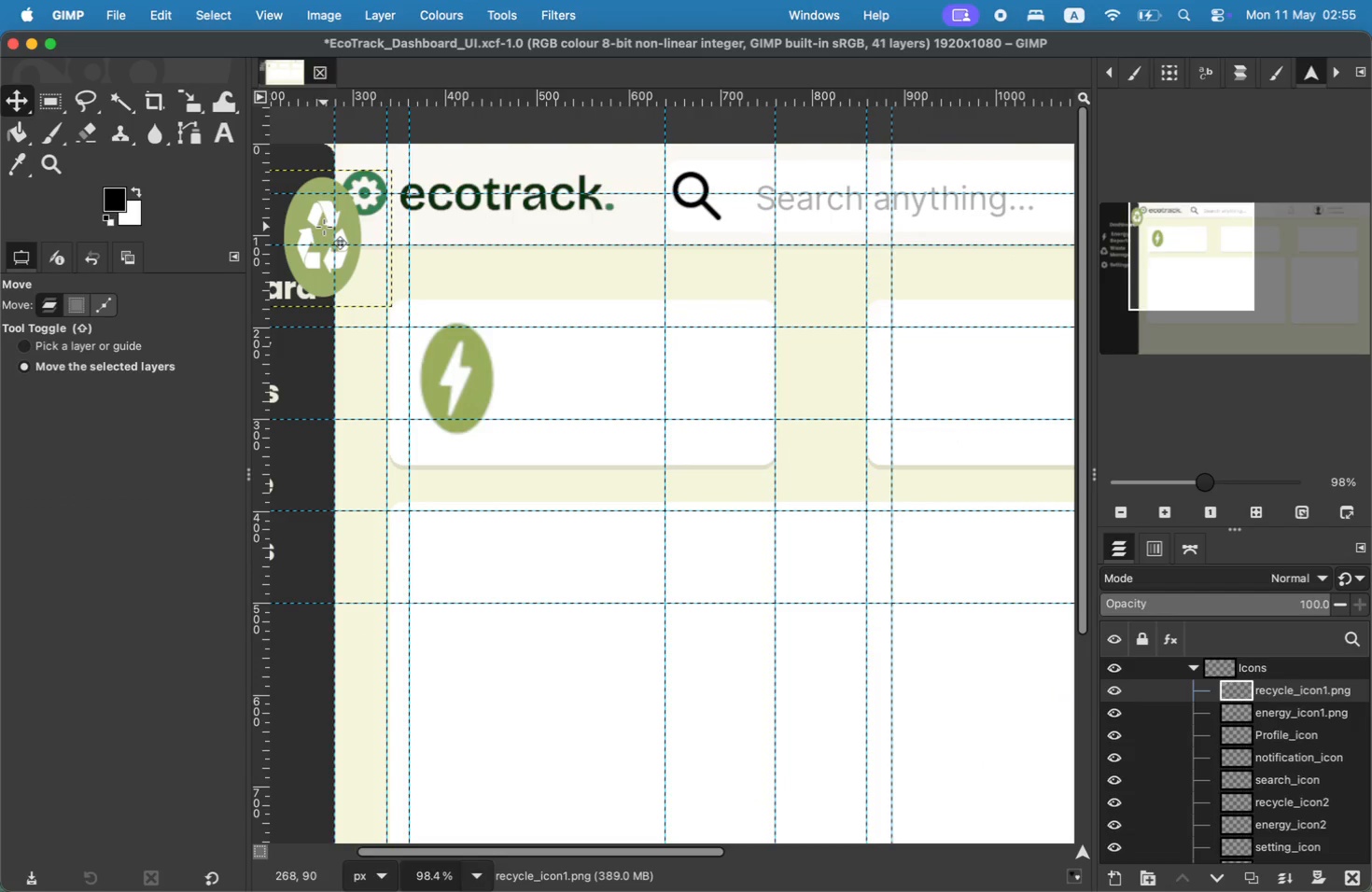 
left_click_drag(start_coordinate=[759, 371], to_coordinate=[933, 376])
 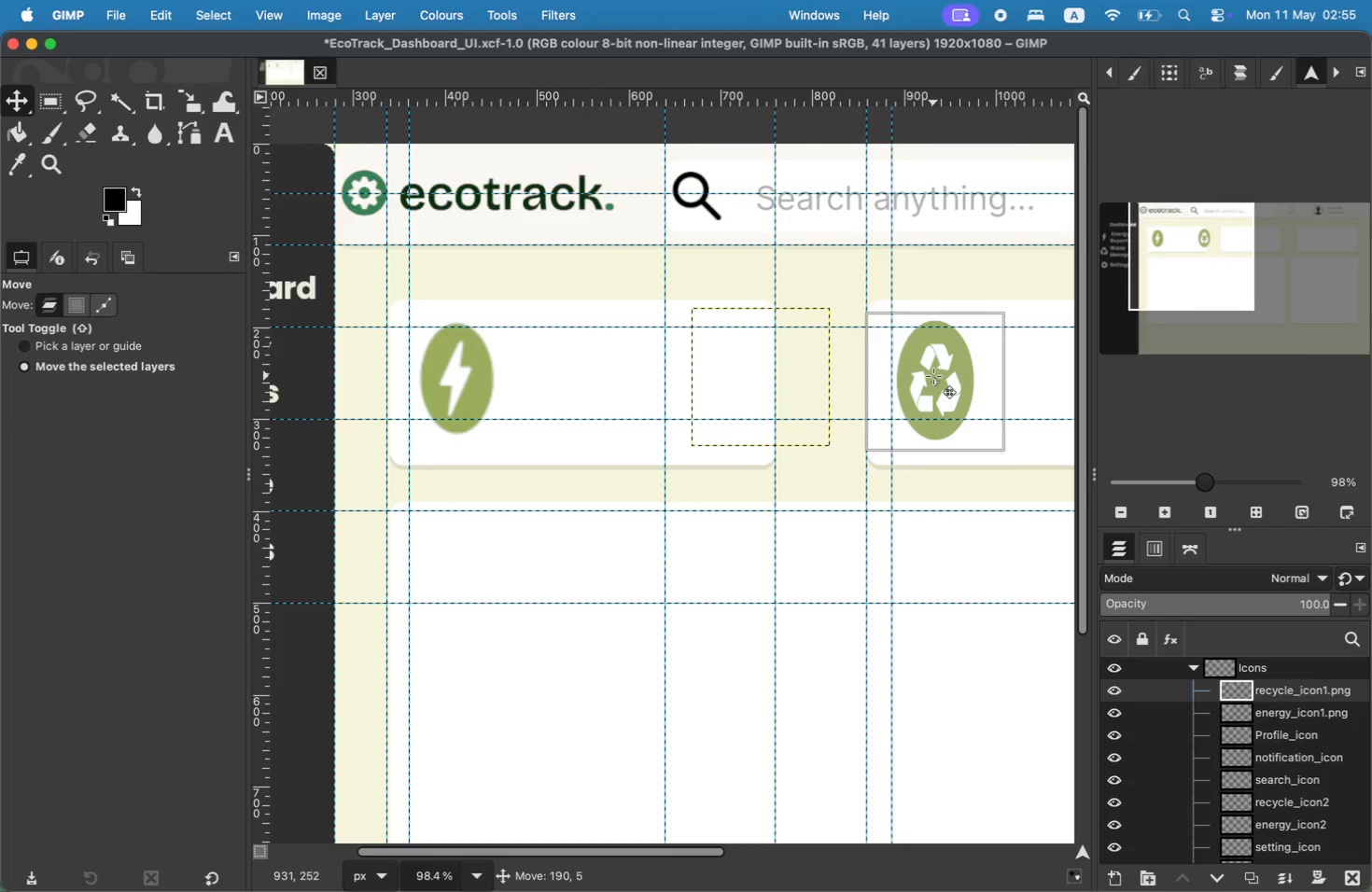 
left_click_drag(start_coordinate=[1154, 268], to_coordinate=[1244, 271])
 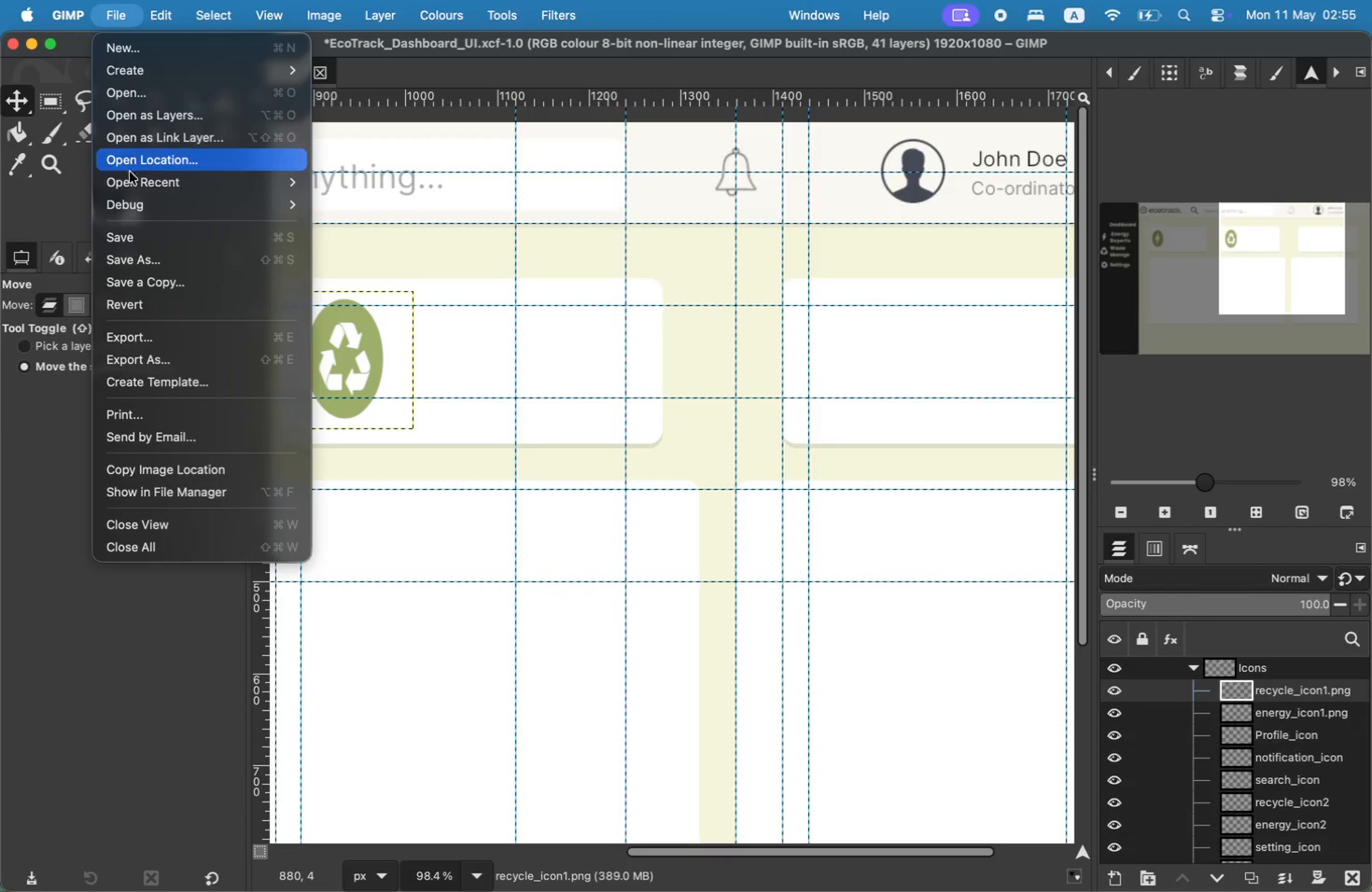 
left_click([167, 114])
 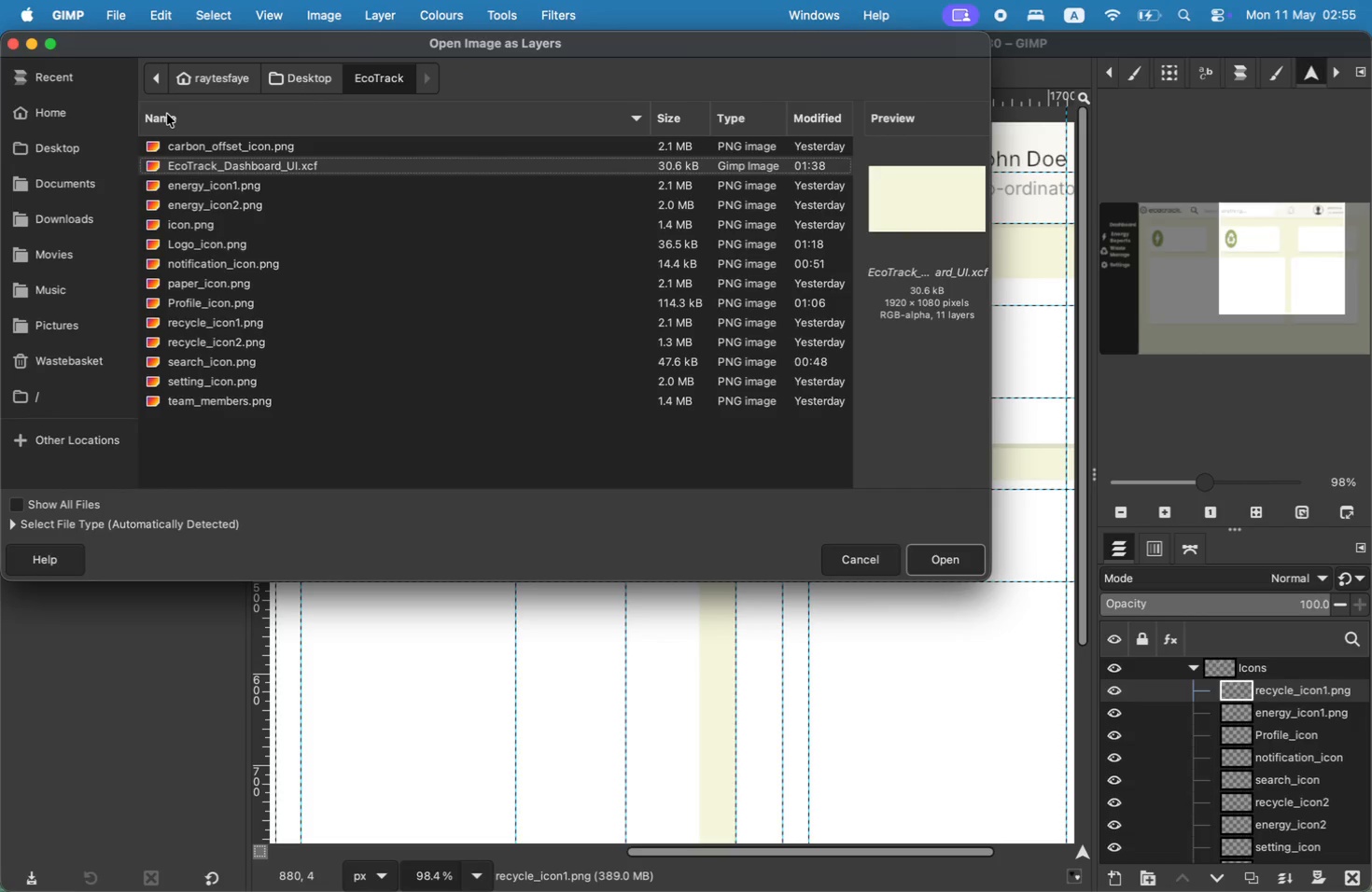 
wait(6.39)
 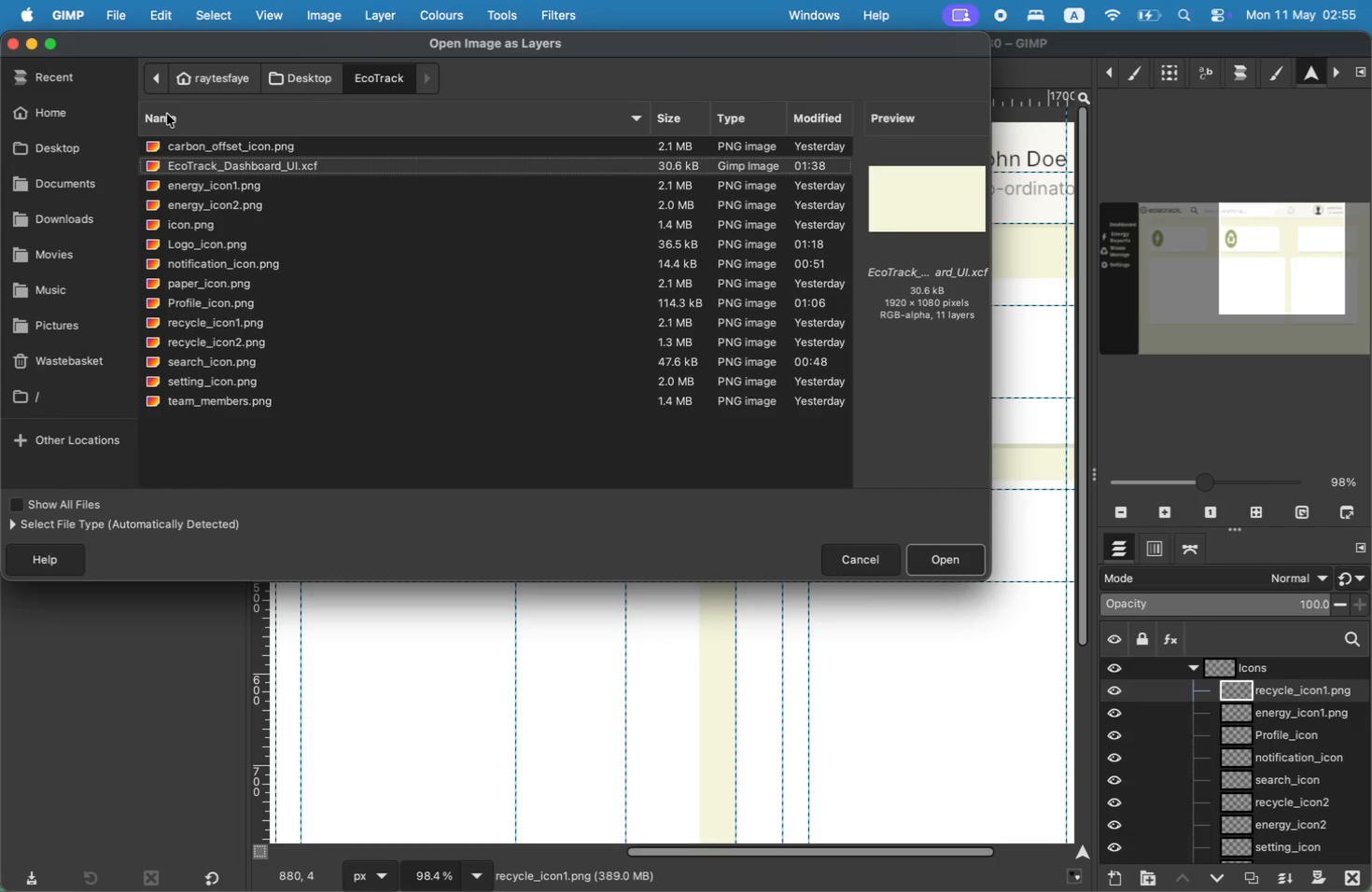 
key(ArrowDown)
 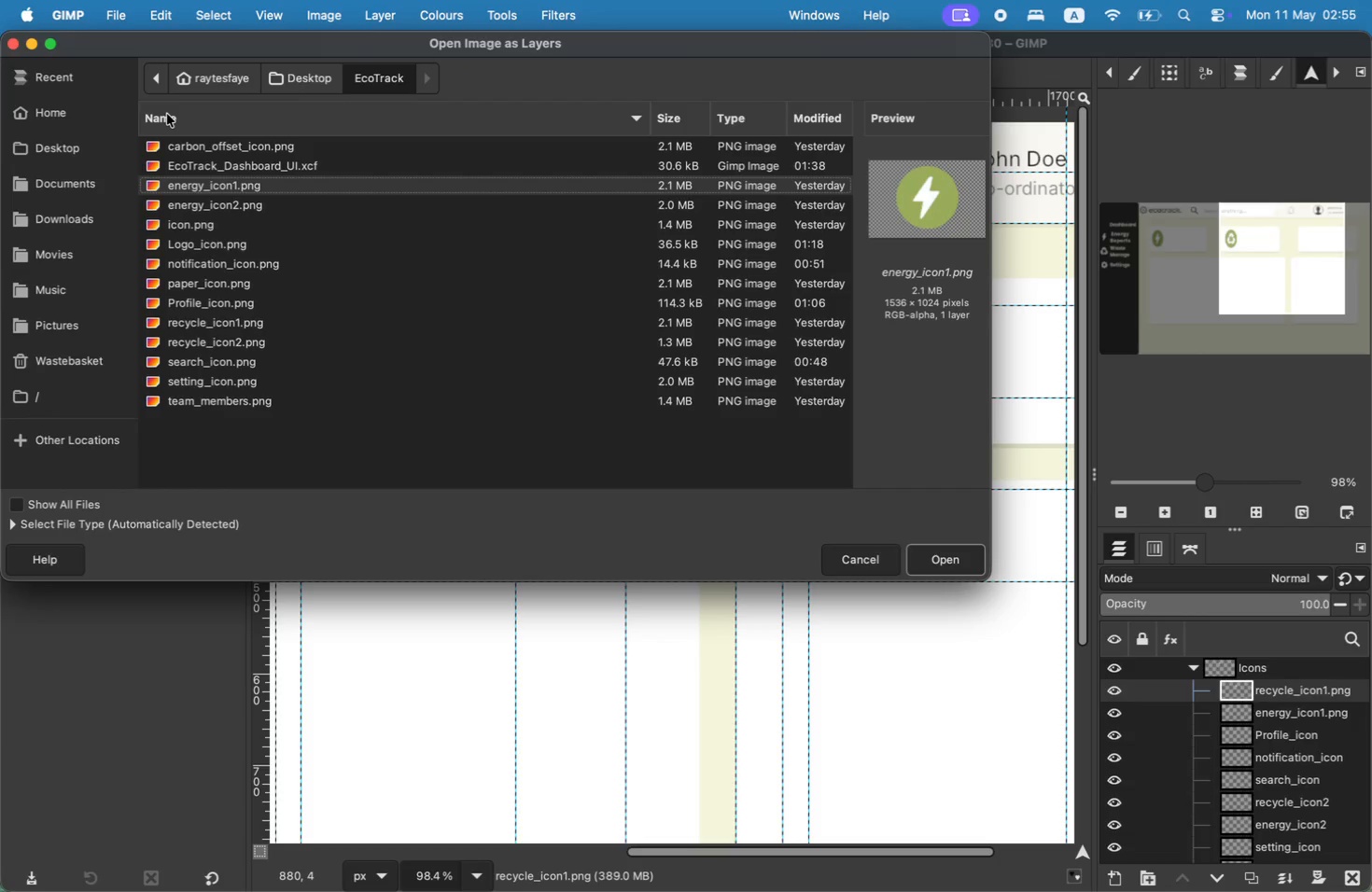 
key(ArrowDown)
 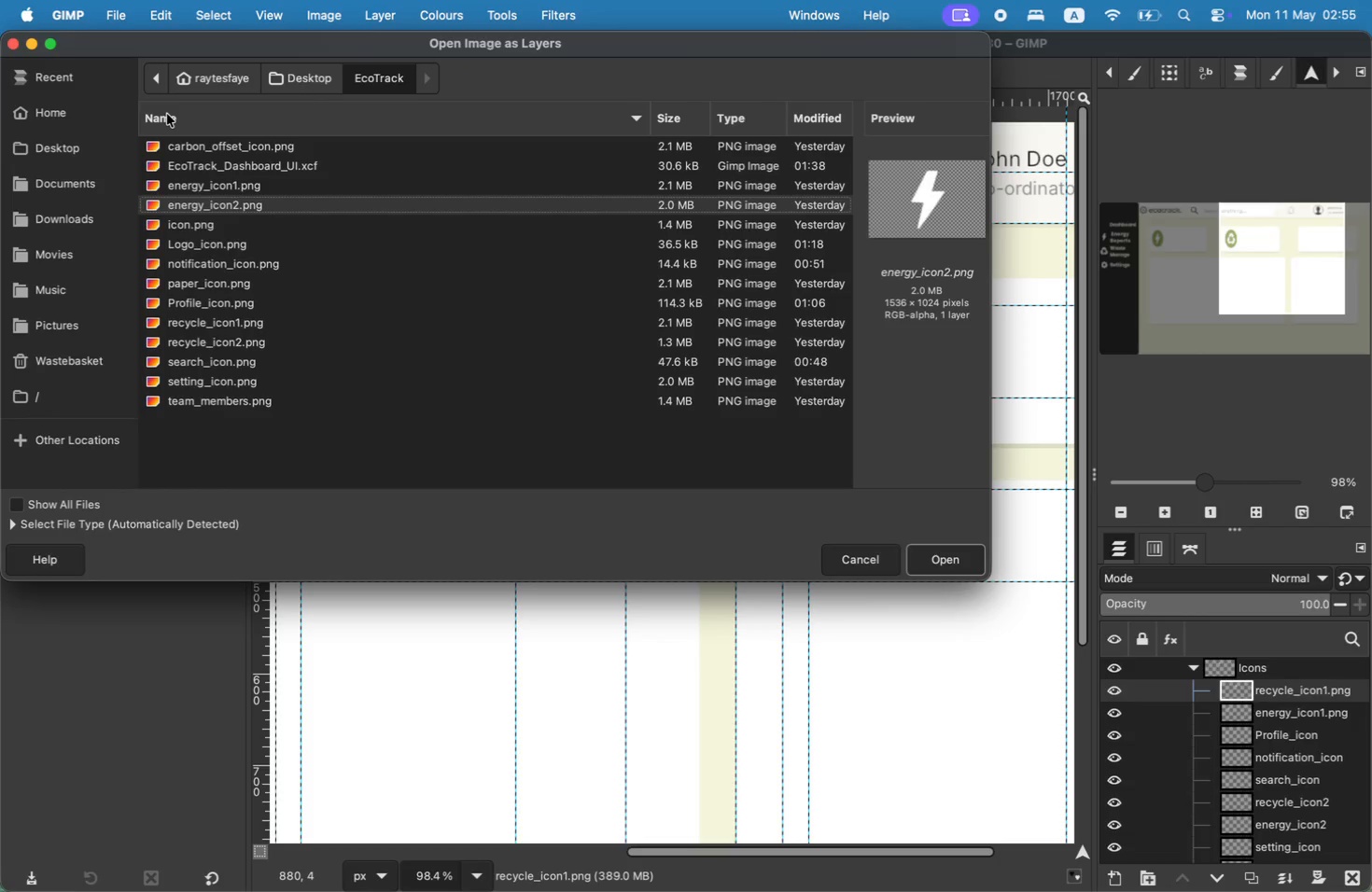 
key(ArrowDown)
 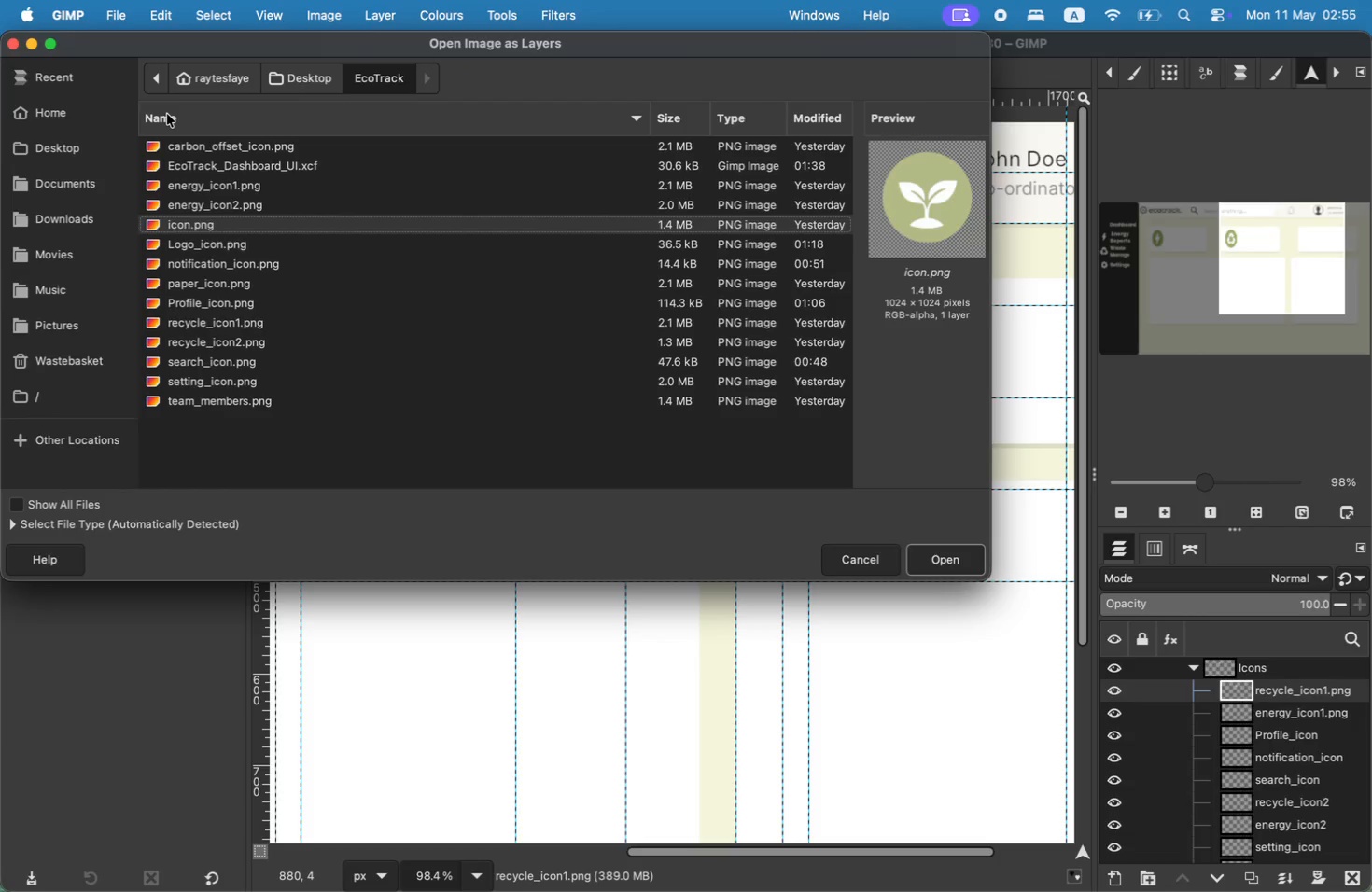 
key(ArrowDown)
 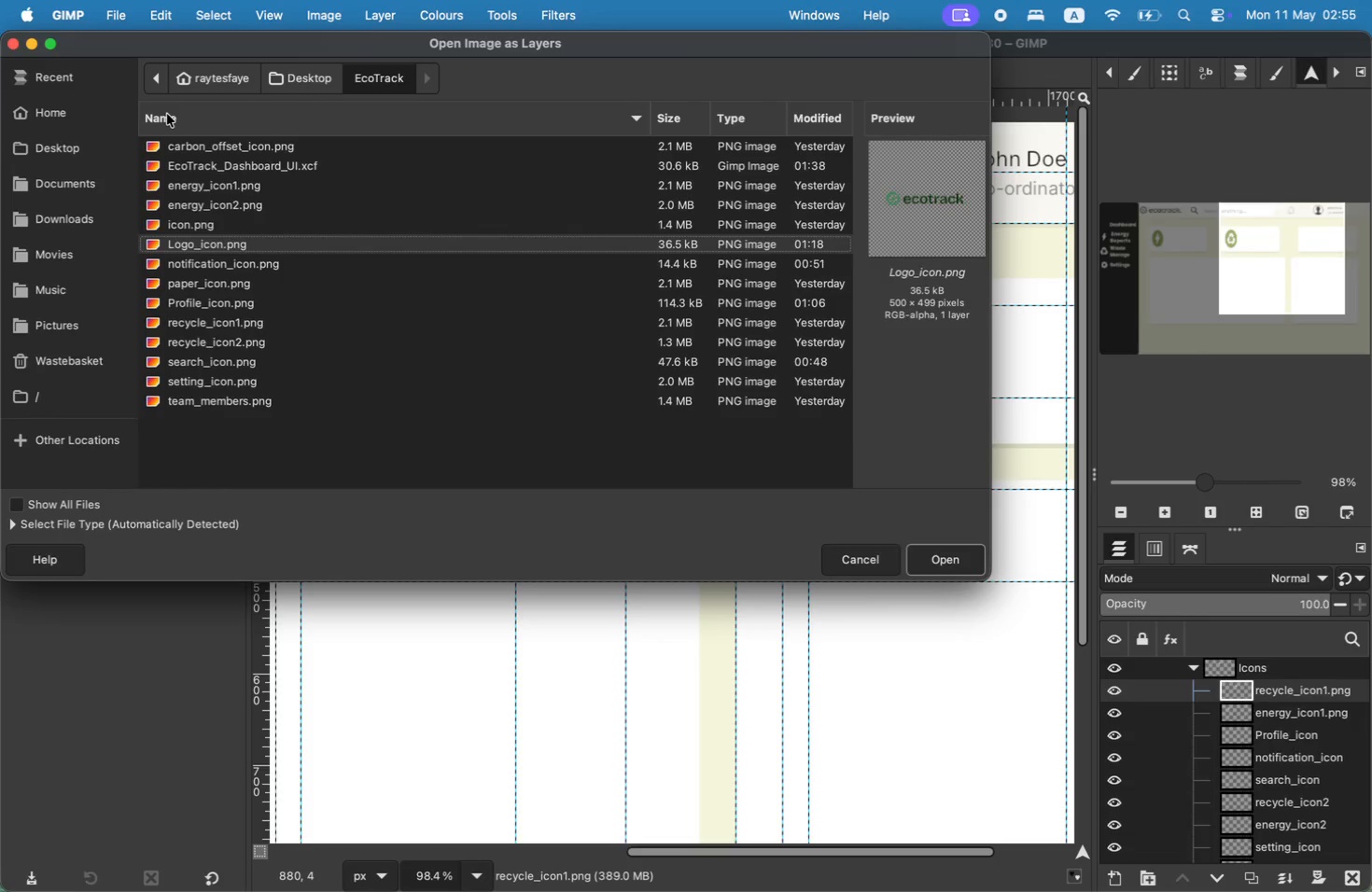 
key(ArrowDown)
 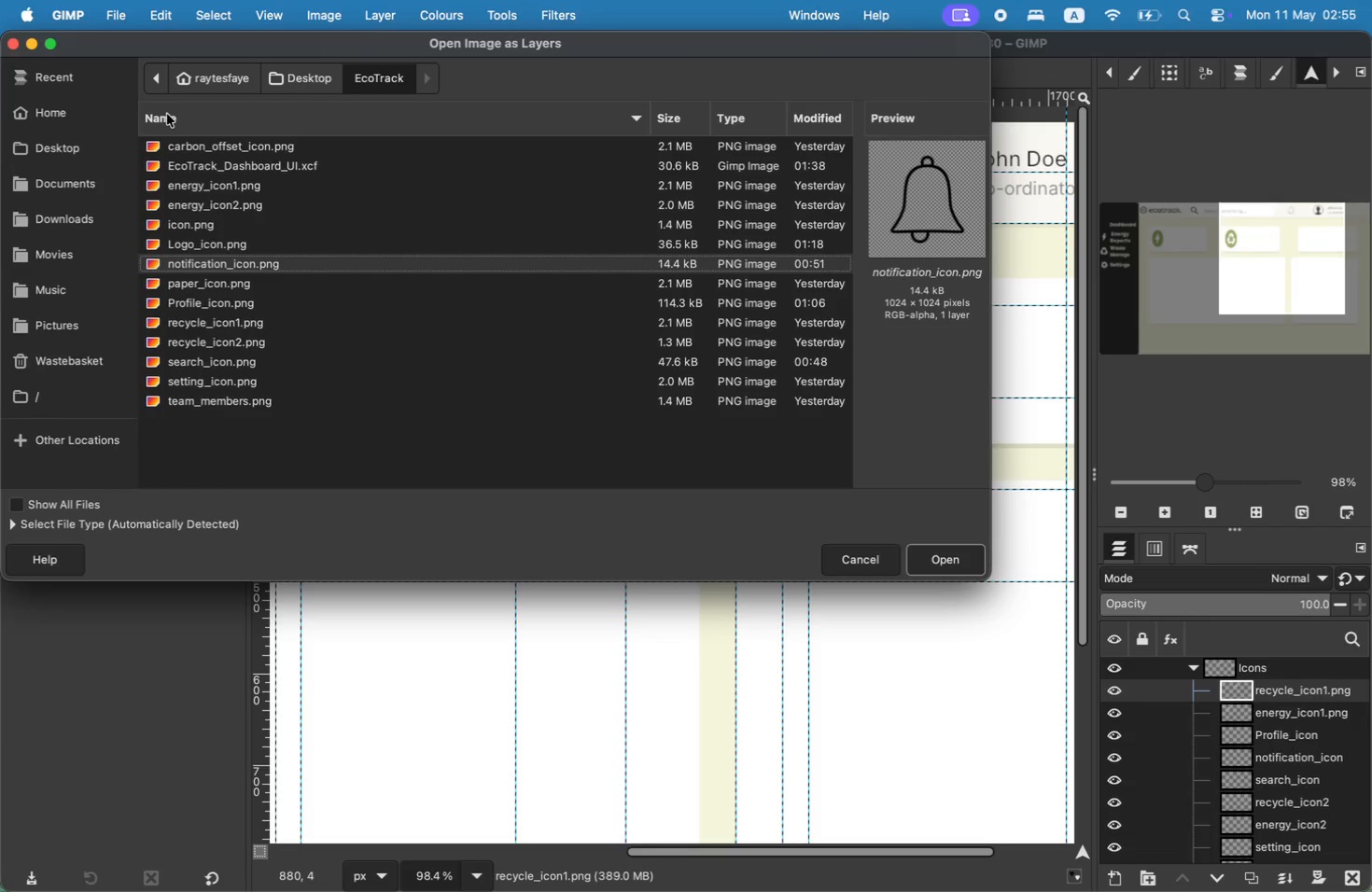 
key(ArrowDown)
 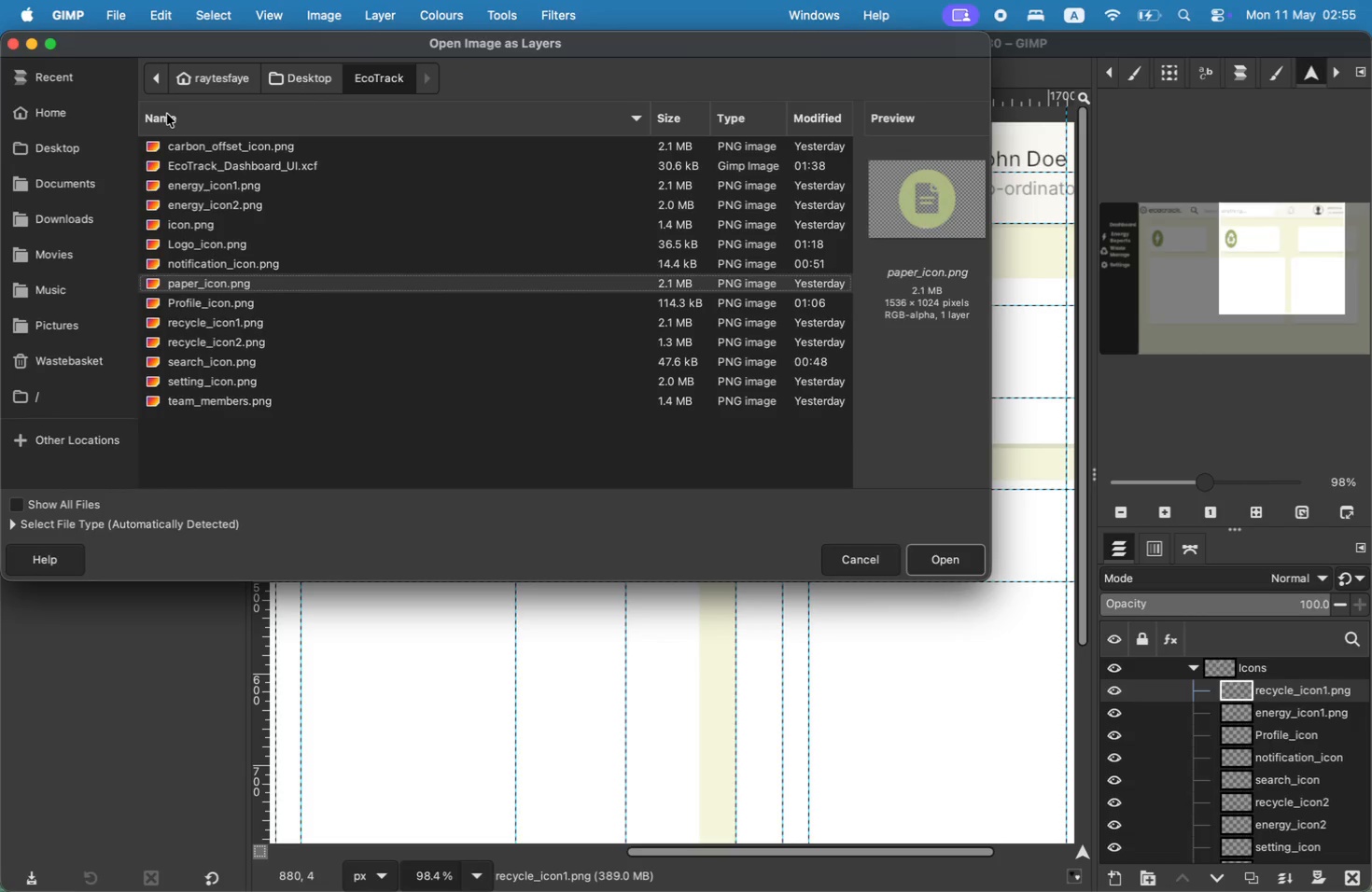 
key(ArrowDown)
 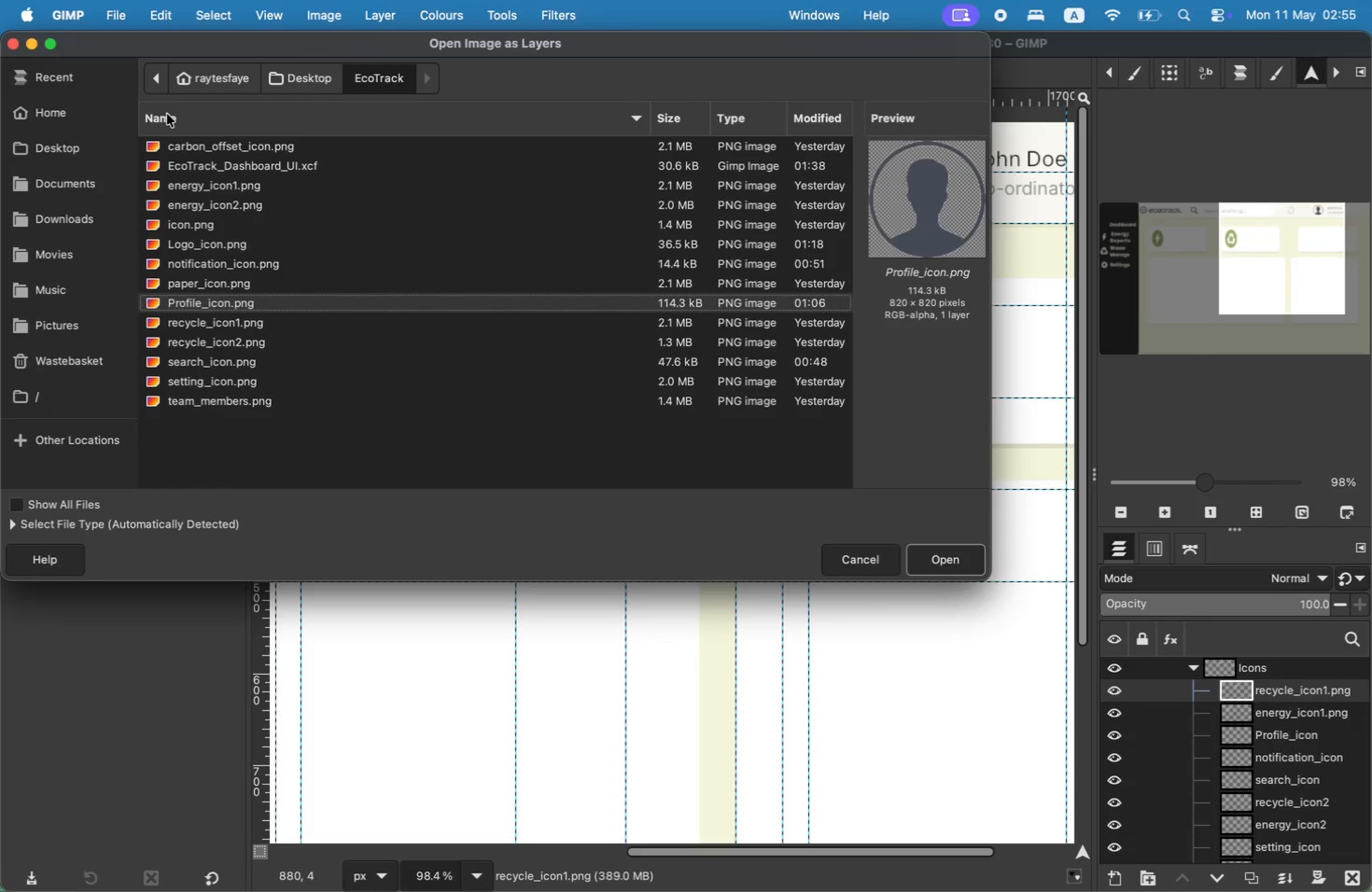 
key(ArrowDown)
 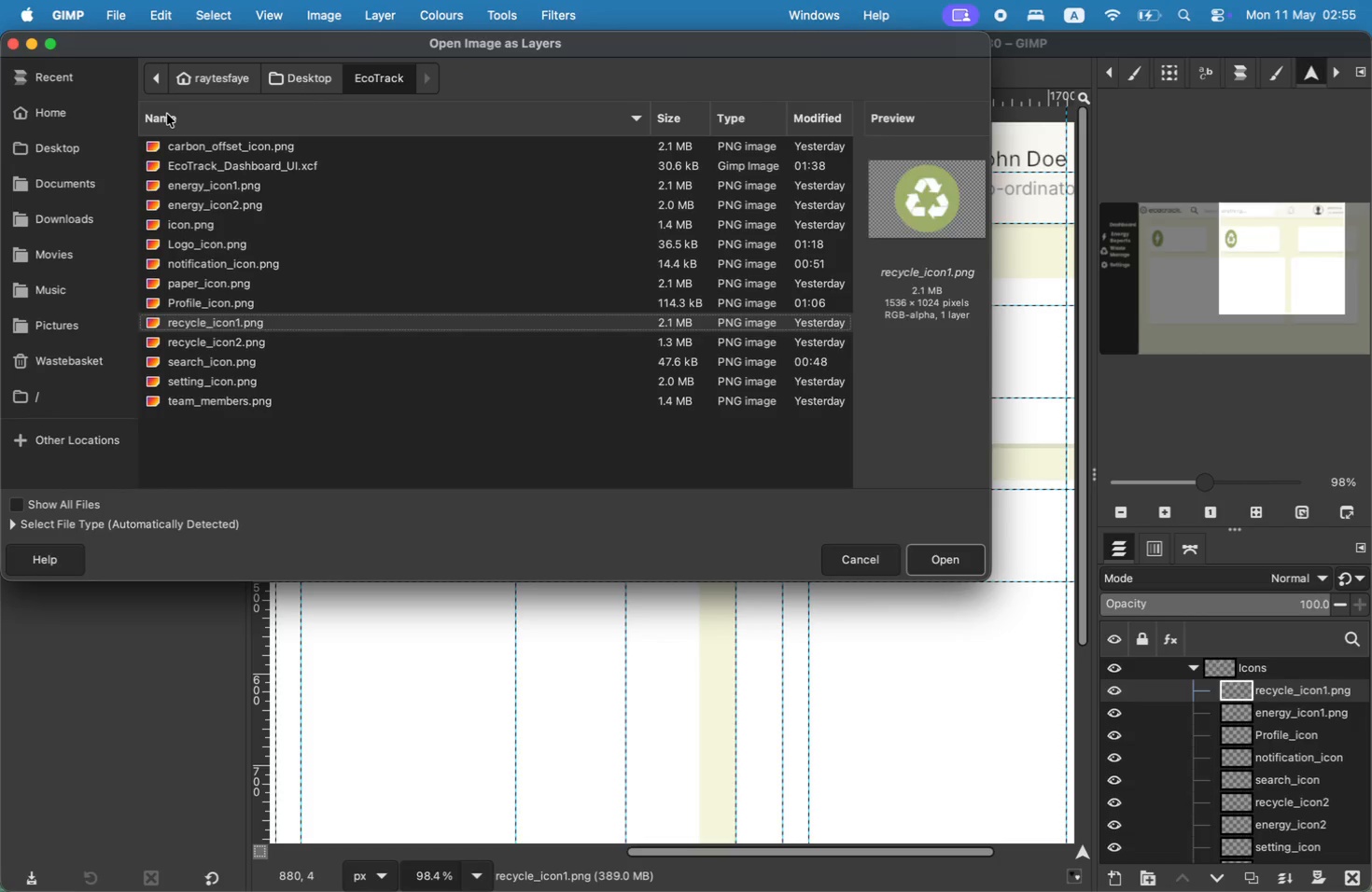 
key(ArrowDown)
 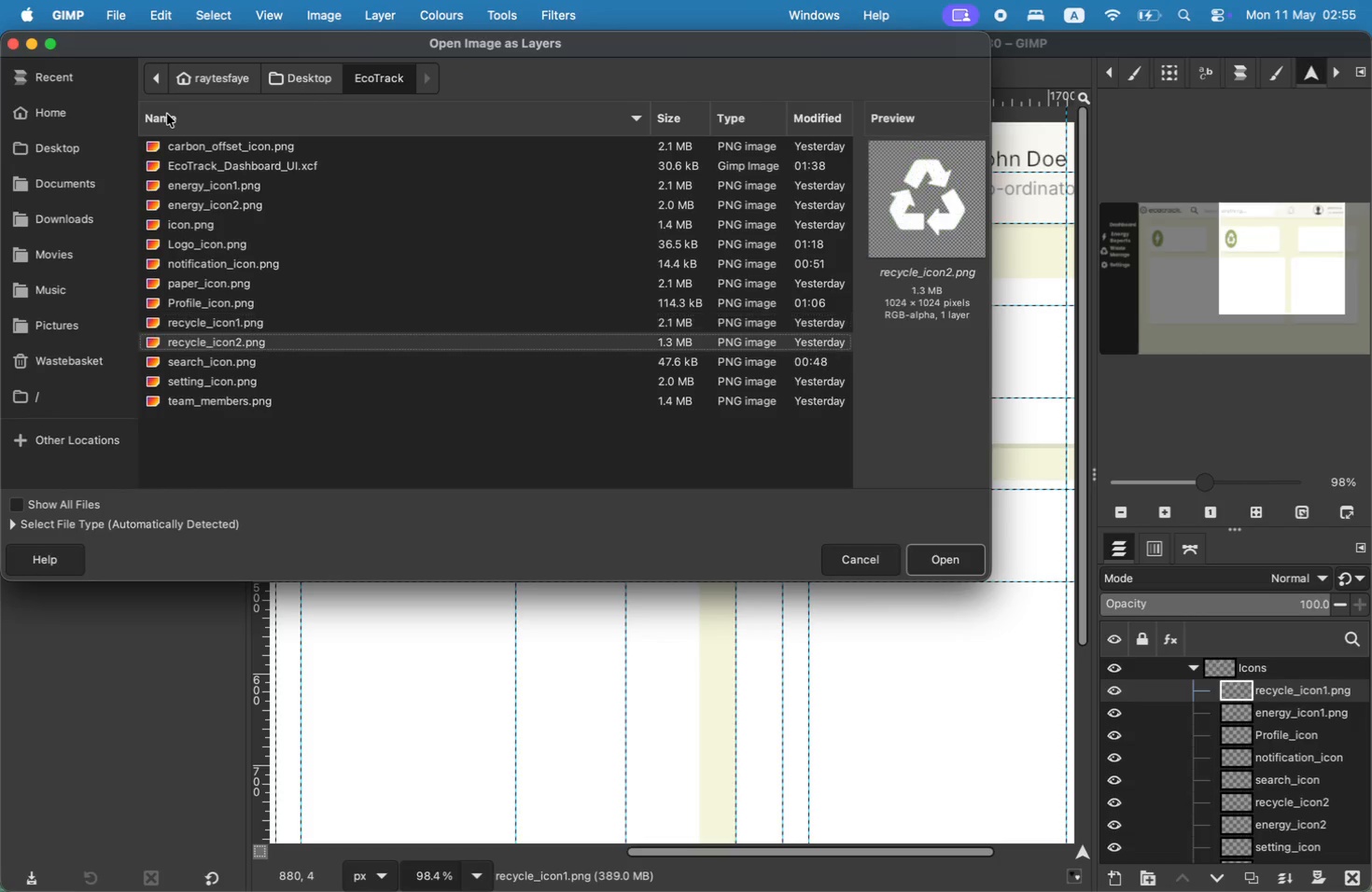 
key(ArrowDown)
 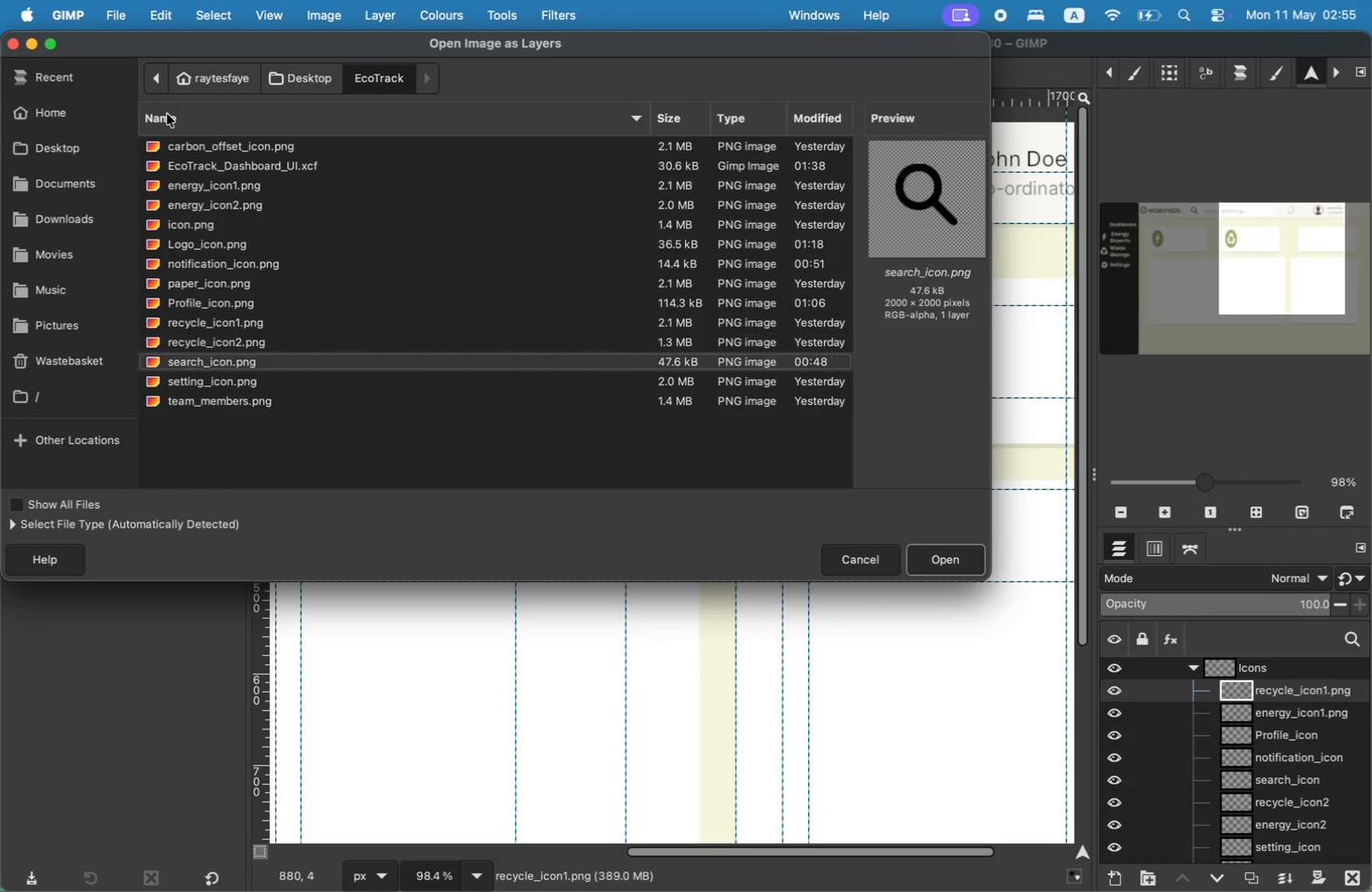 
key(ArrowDown)
 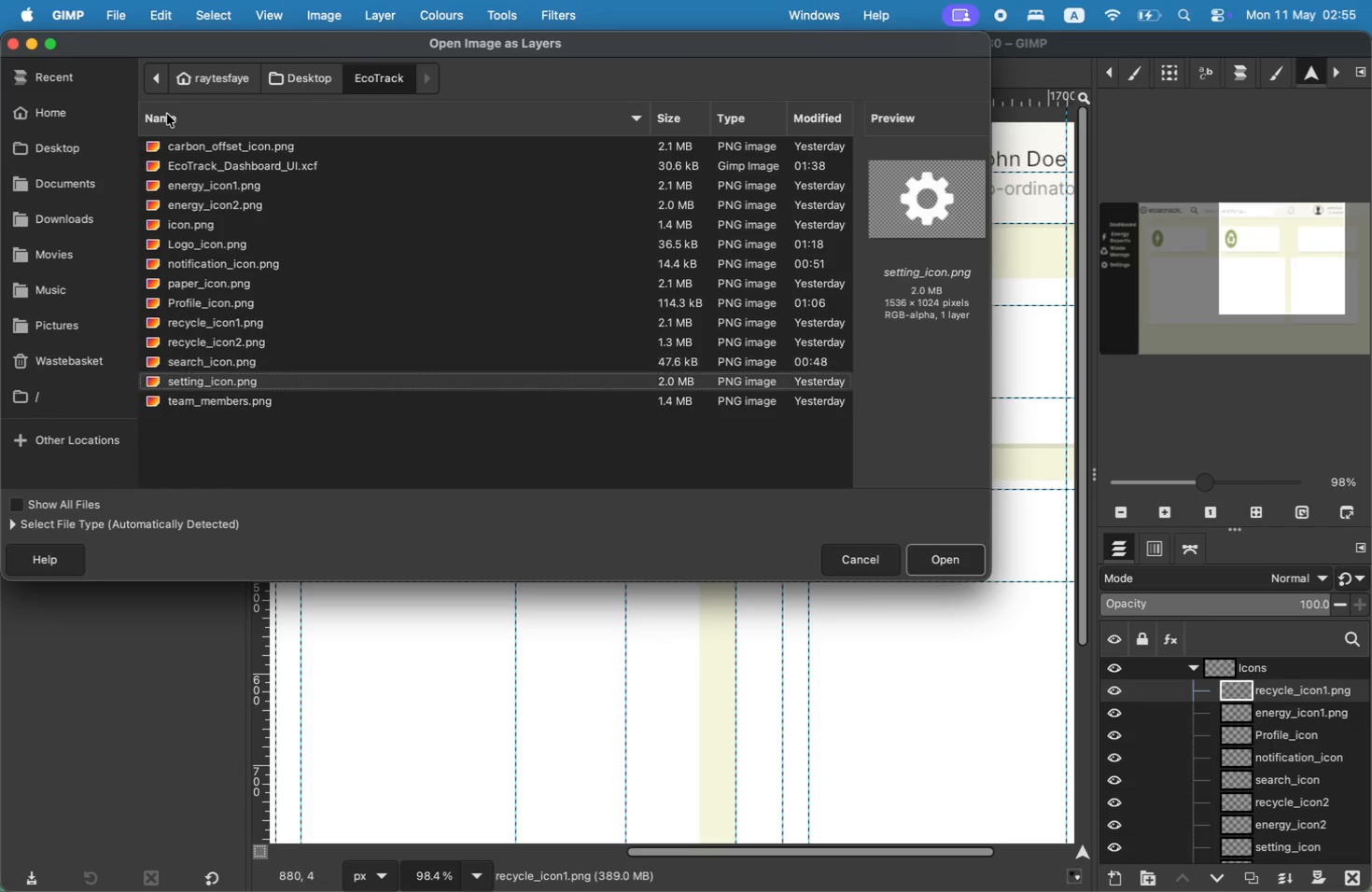 
key(ArrowDown)
 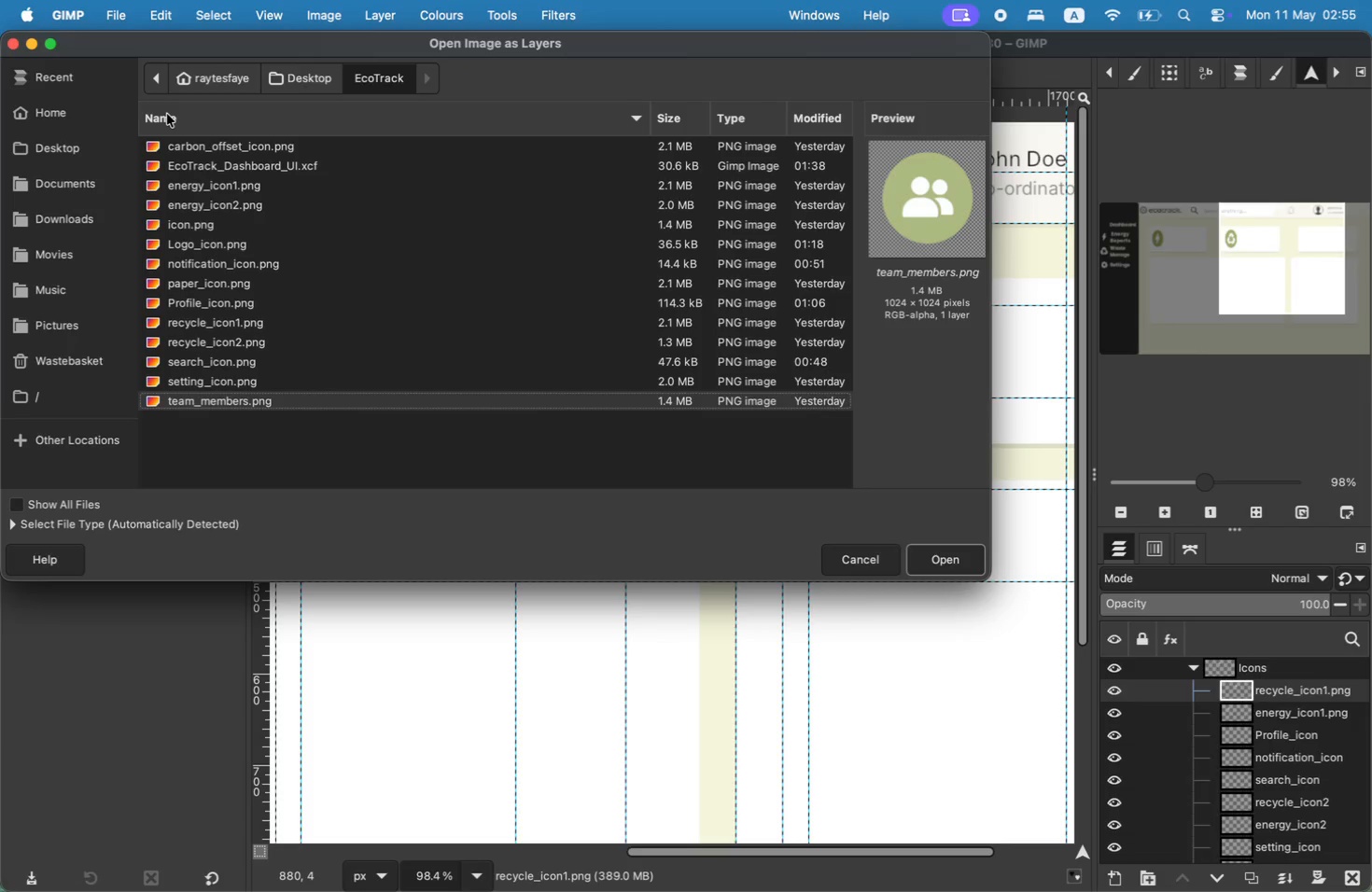 
key(ArrowDown)
 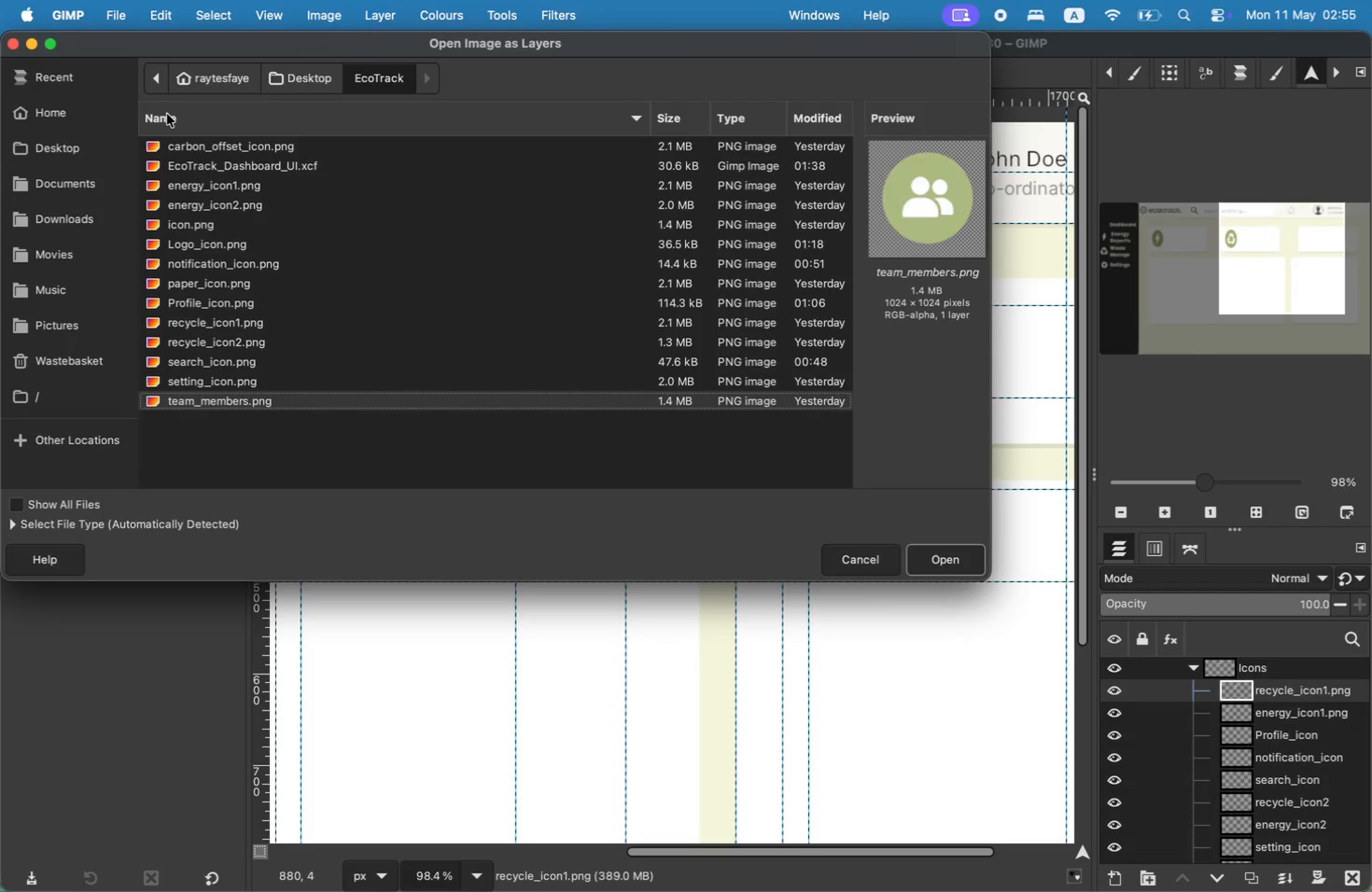 
key(ArrowUp)
 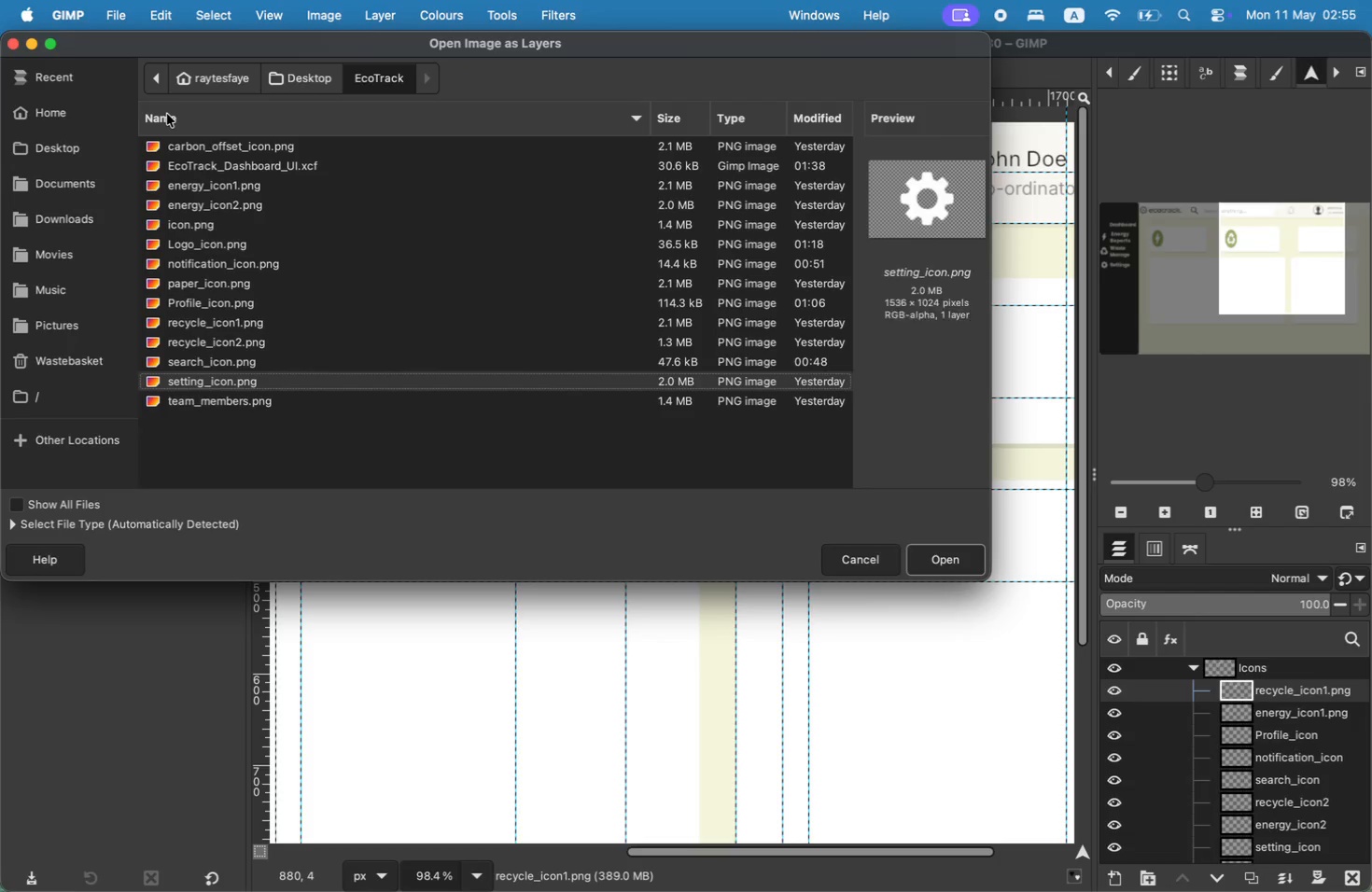 
key(ArrowUp)
 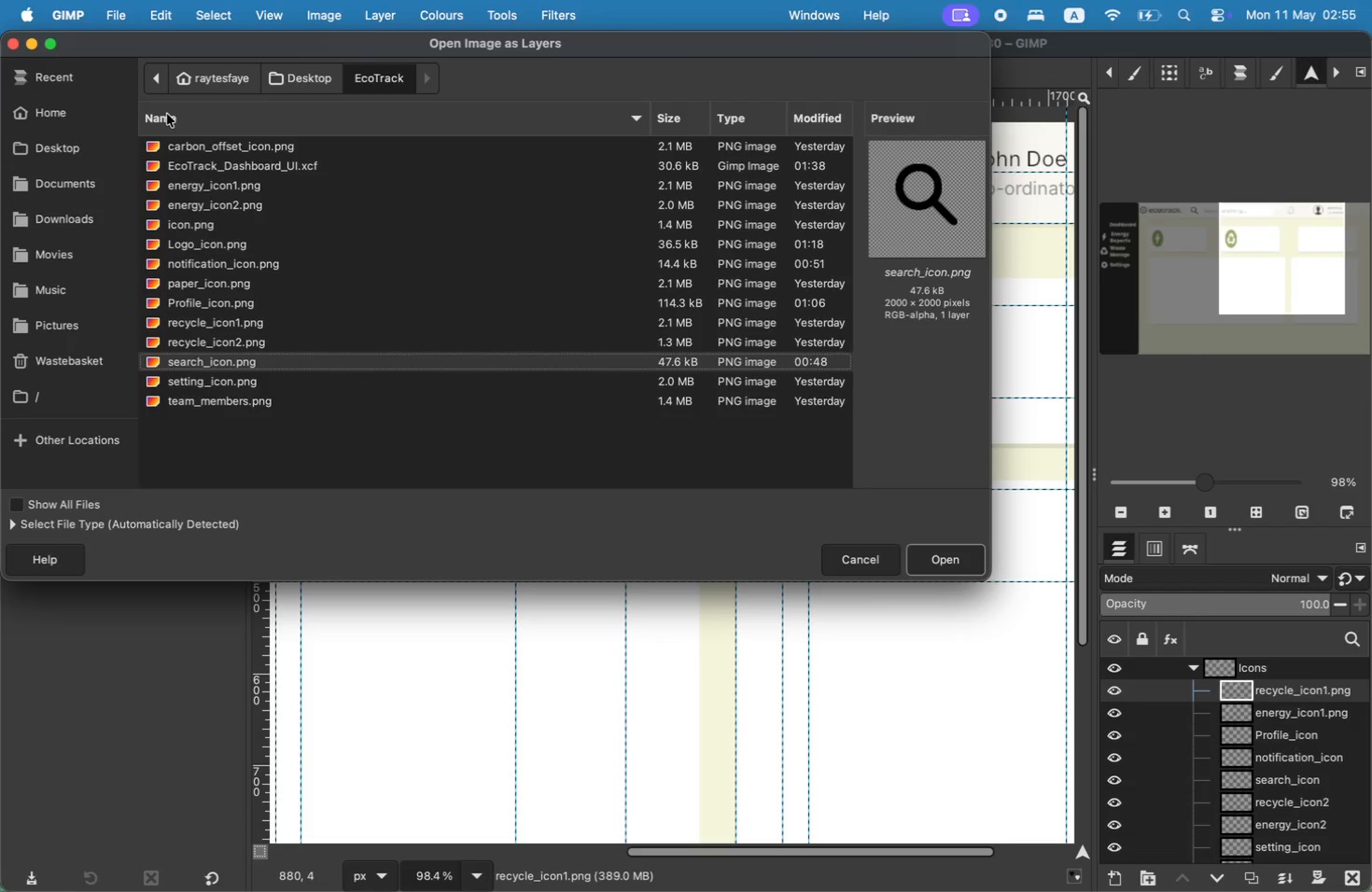 
key(ArrowUp)
 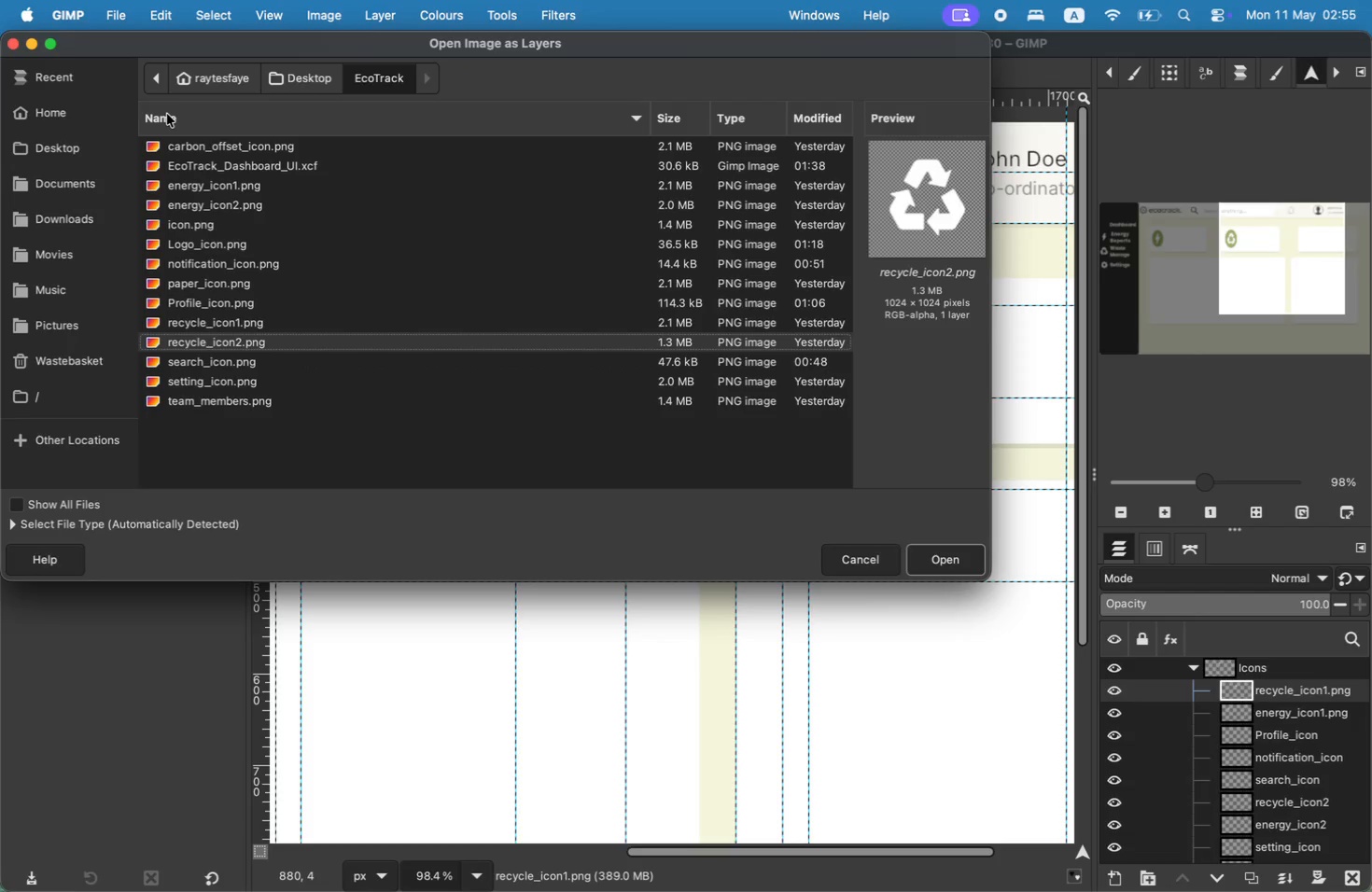 
key(ArrowUp)
 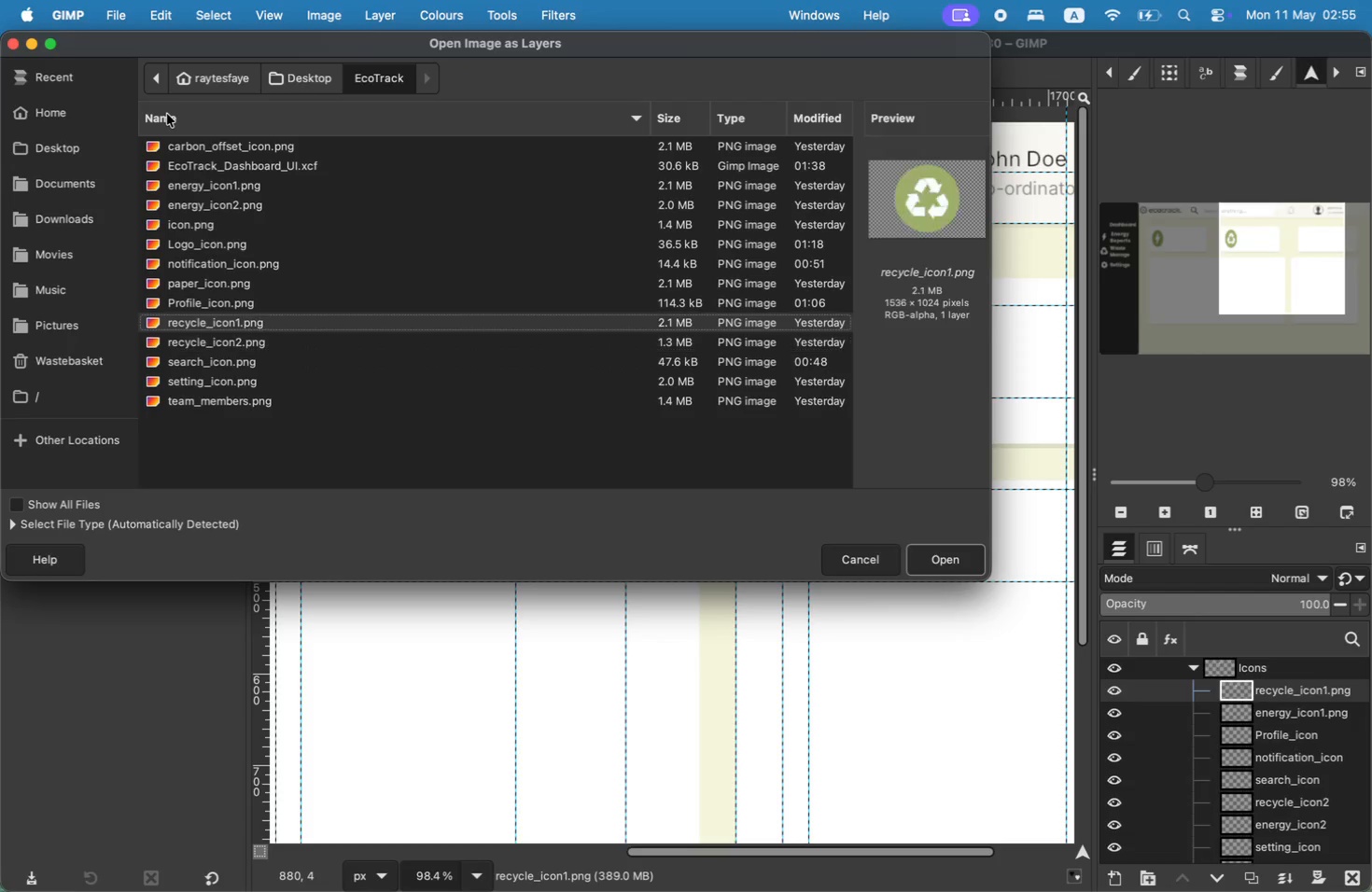 
key(ArrowUp)
 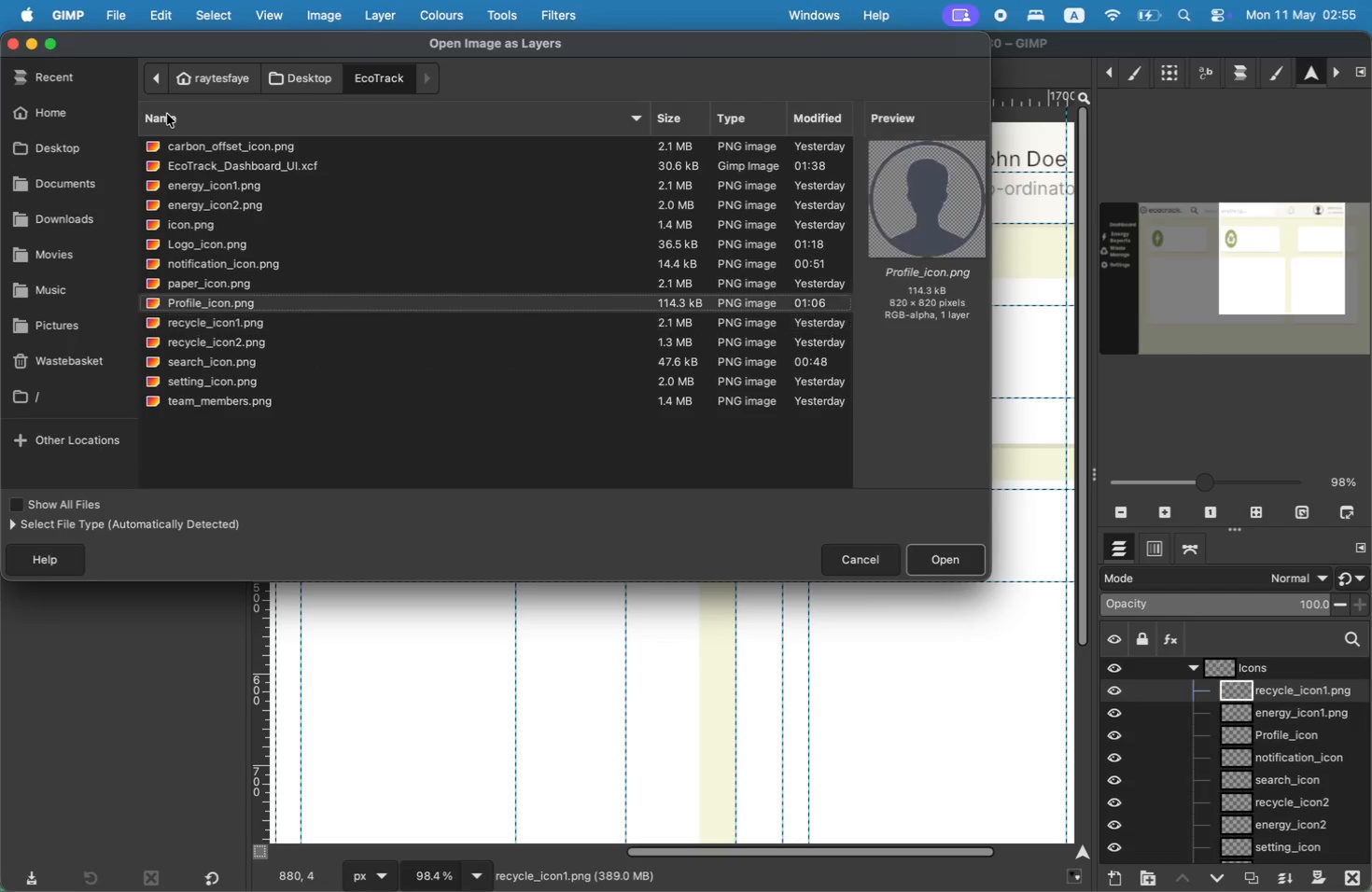 
key(ArrowUp)
 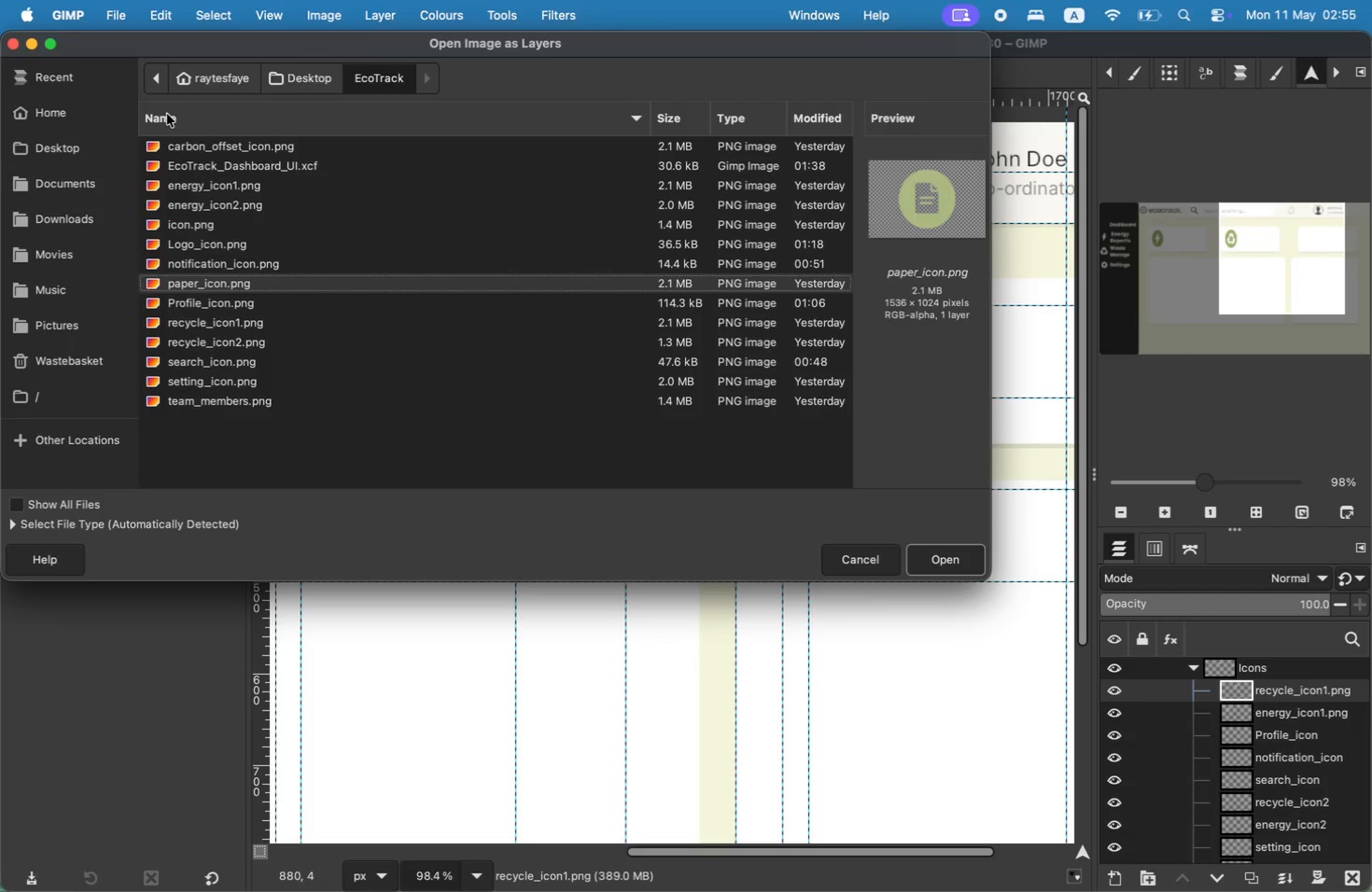 
key(ArrowUp)
 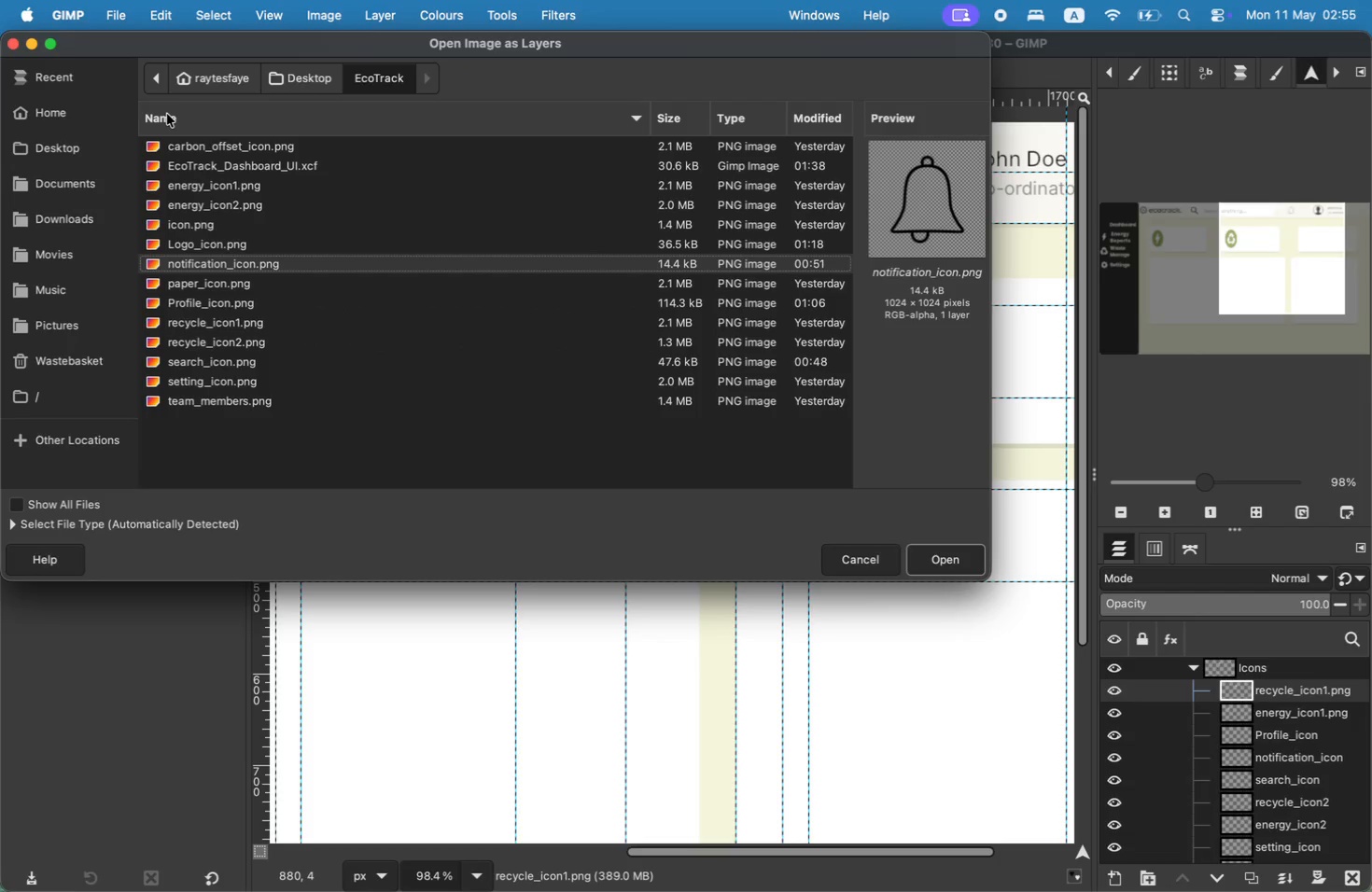 
key(ArrowUp)
 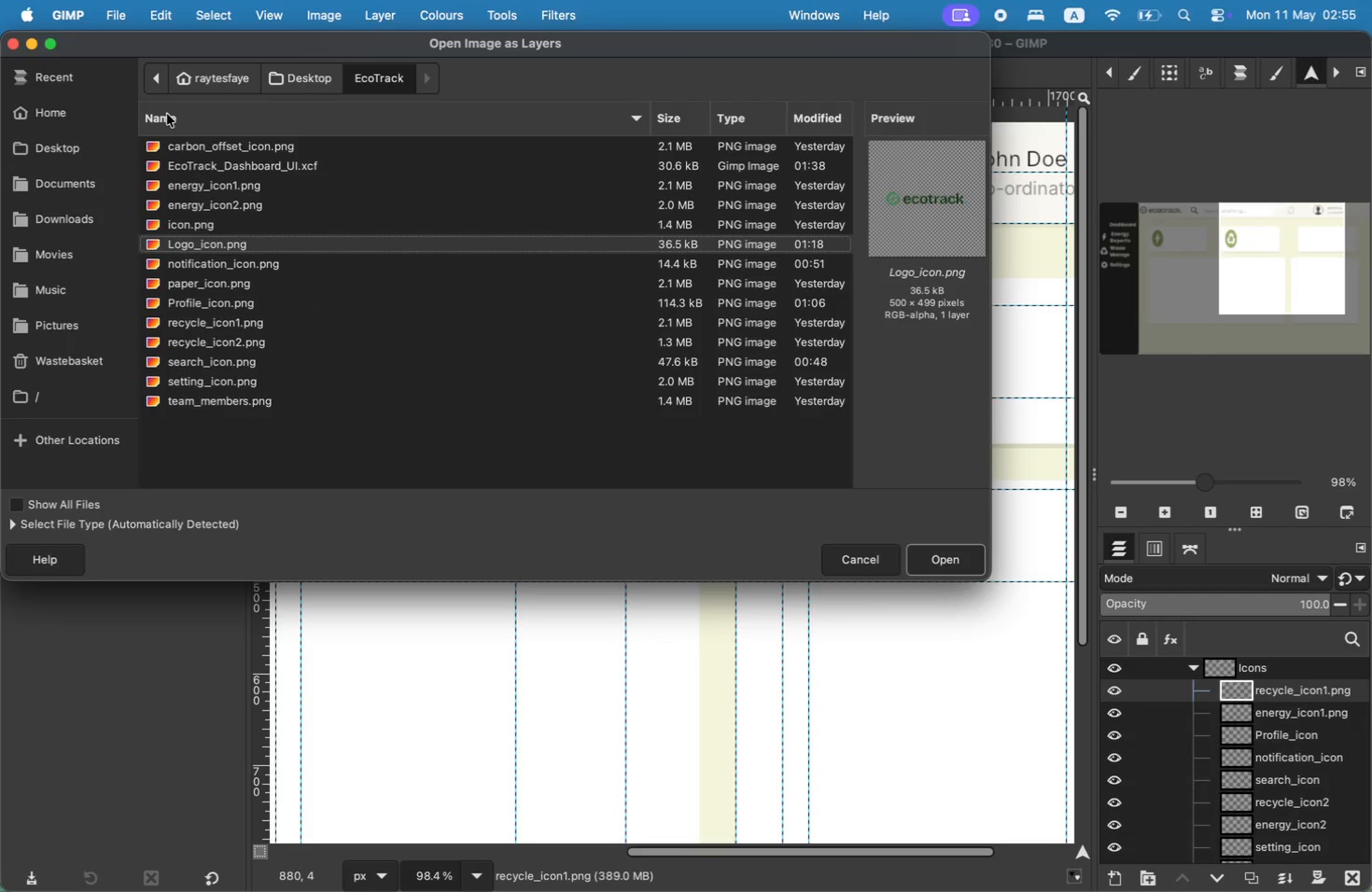 
key(ArrowUp)
 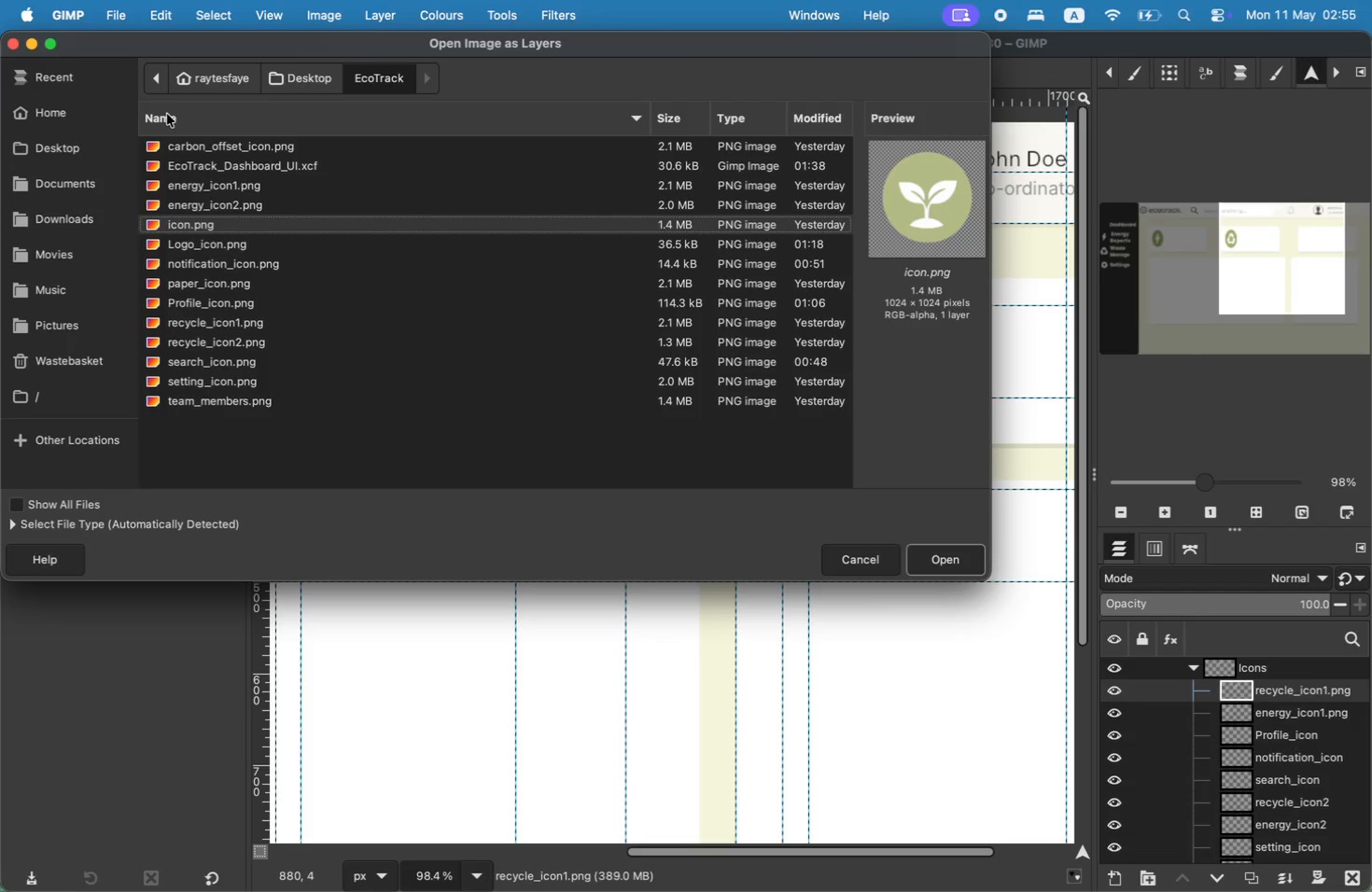 
key(ArrowUp)
 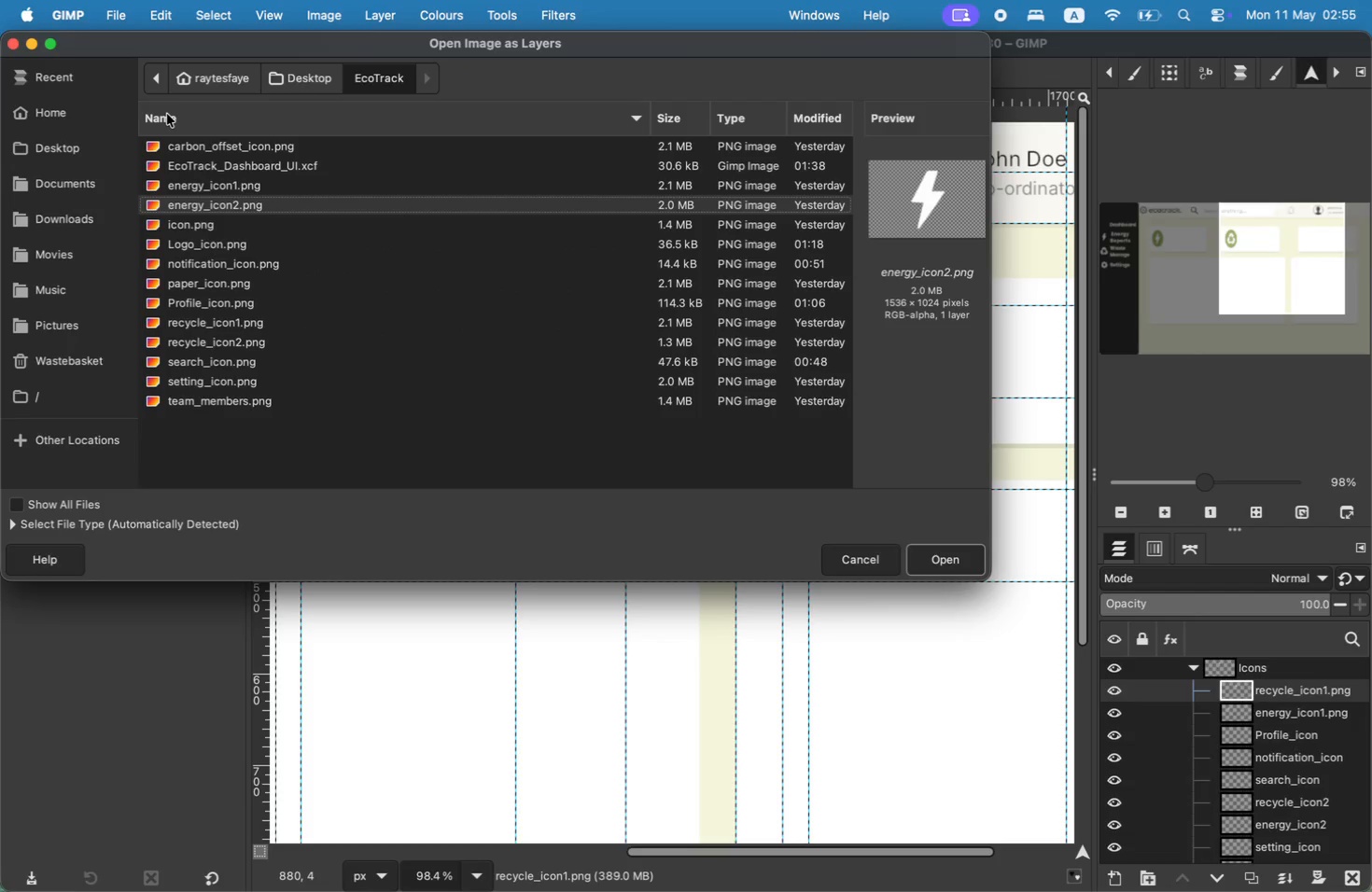 
key(ArrowDown)
 